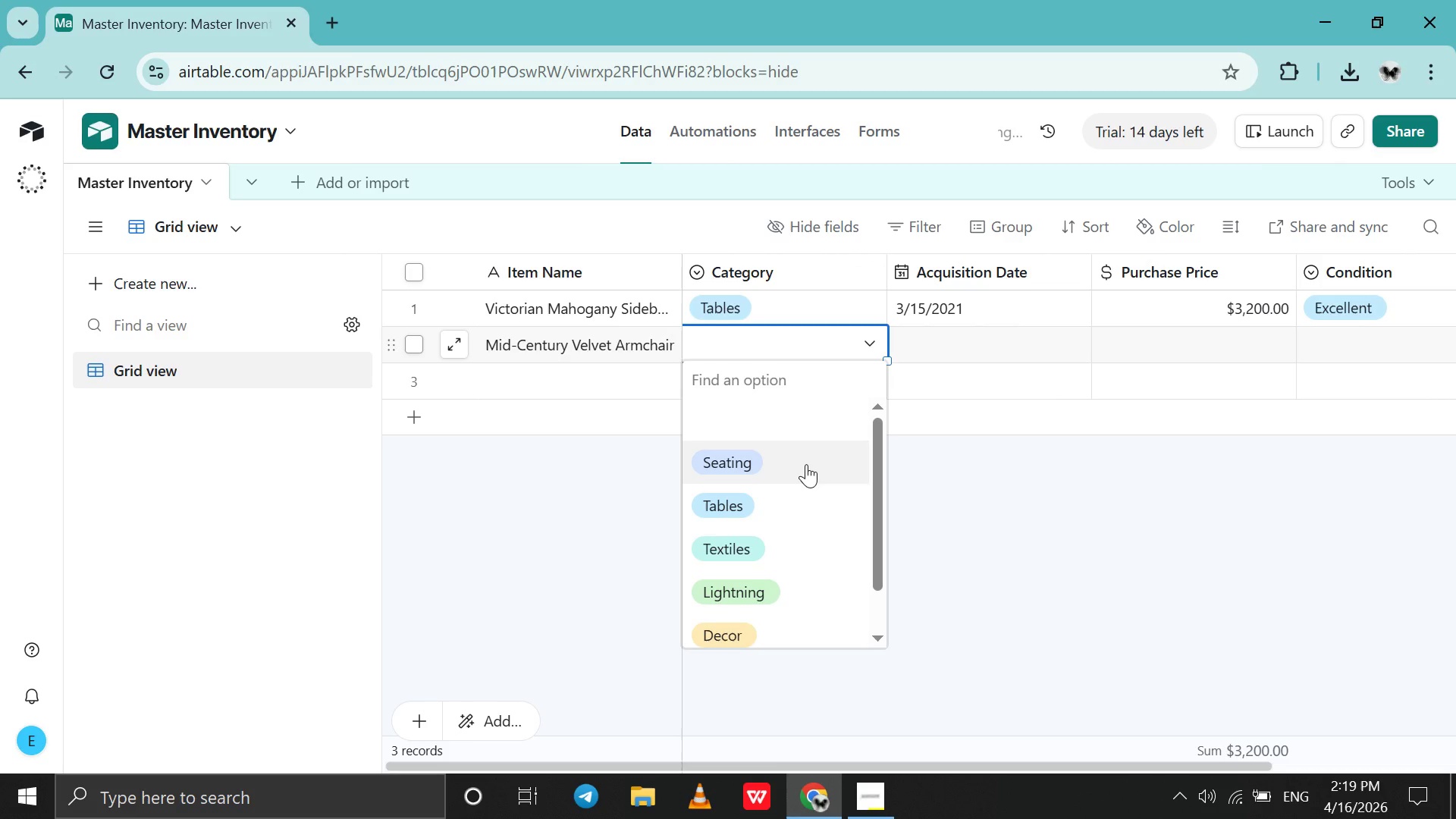 
left_click([806, 464])
 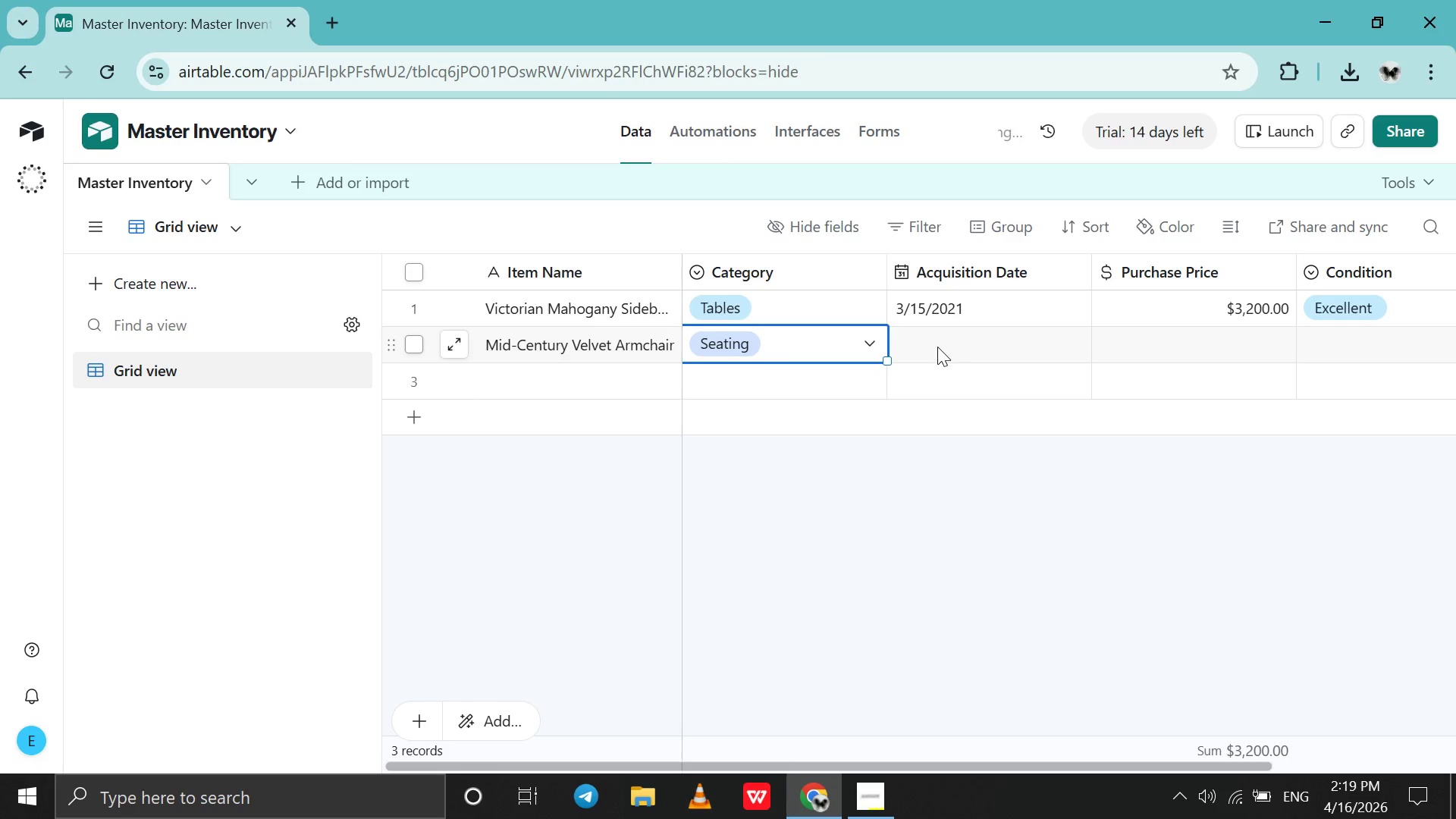 
left_click([937, 347])
 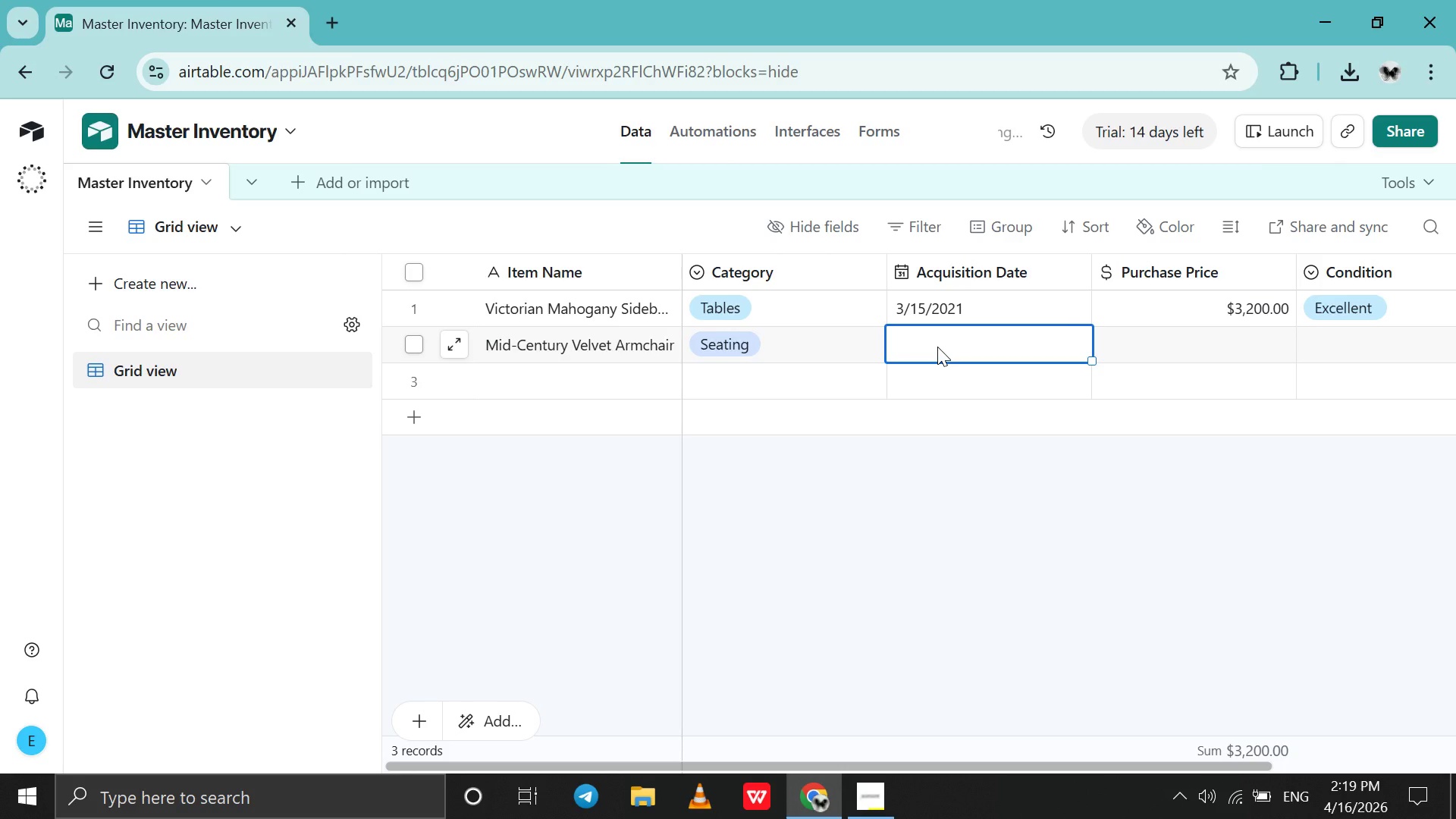 
left_click([937, 347])
 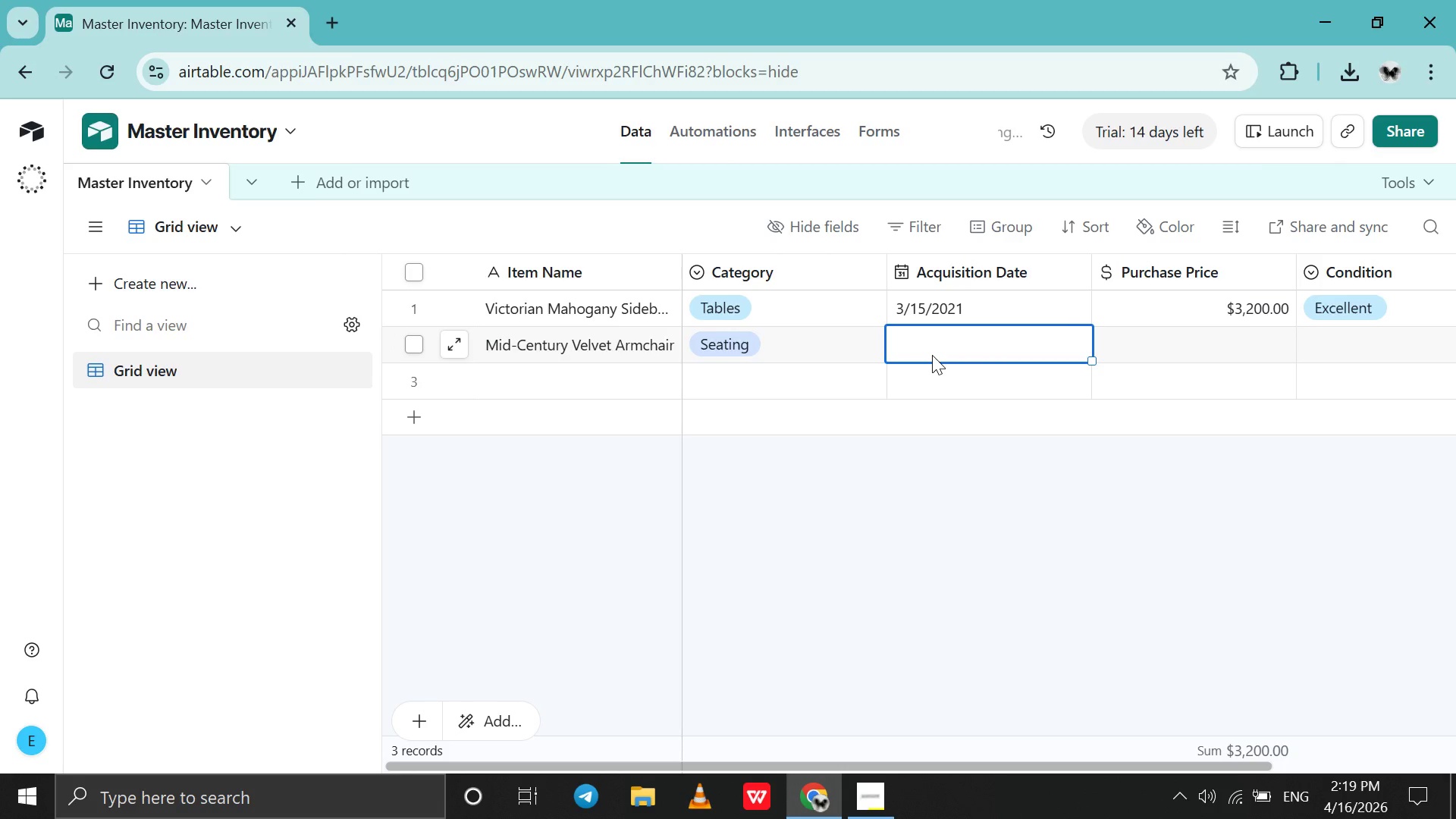 
double_click([932, 355])
 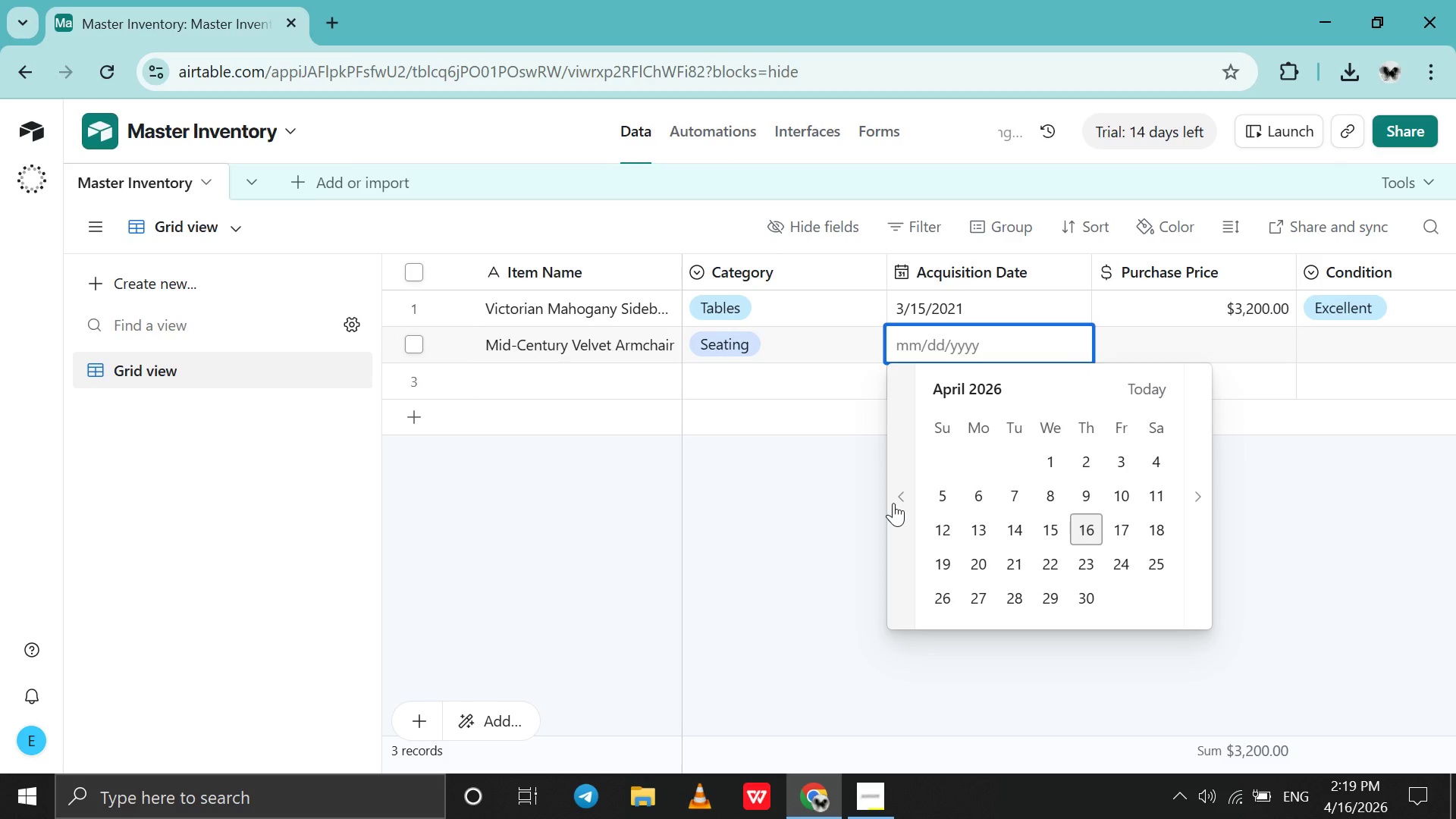 
double_click([893, 502])
 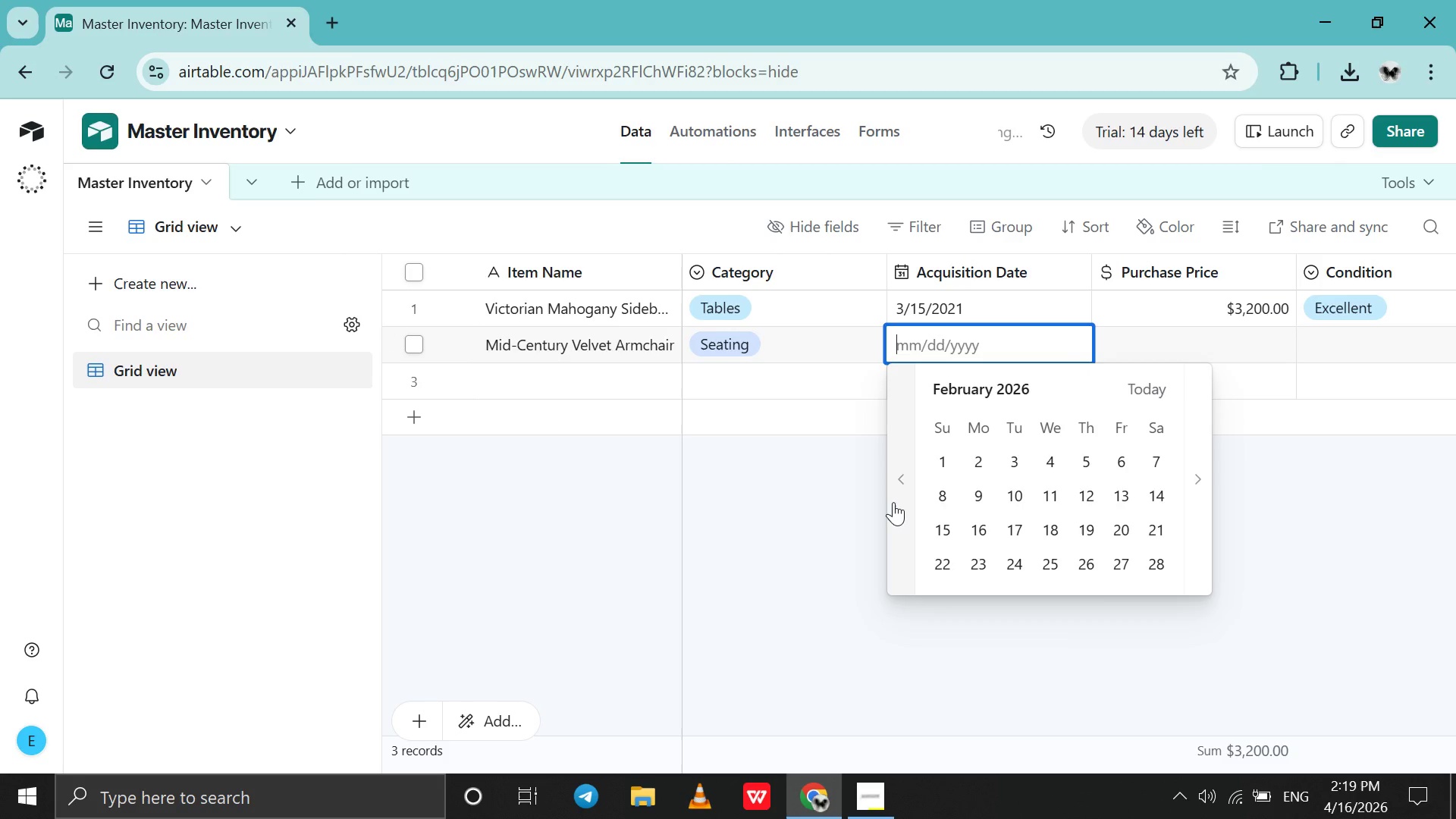 
triple_click([893, 502])
 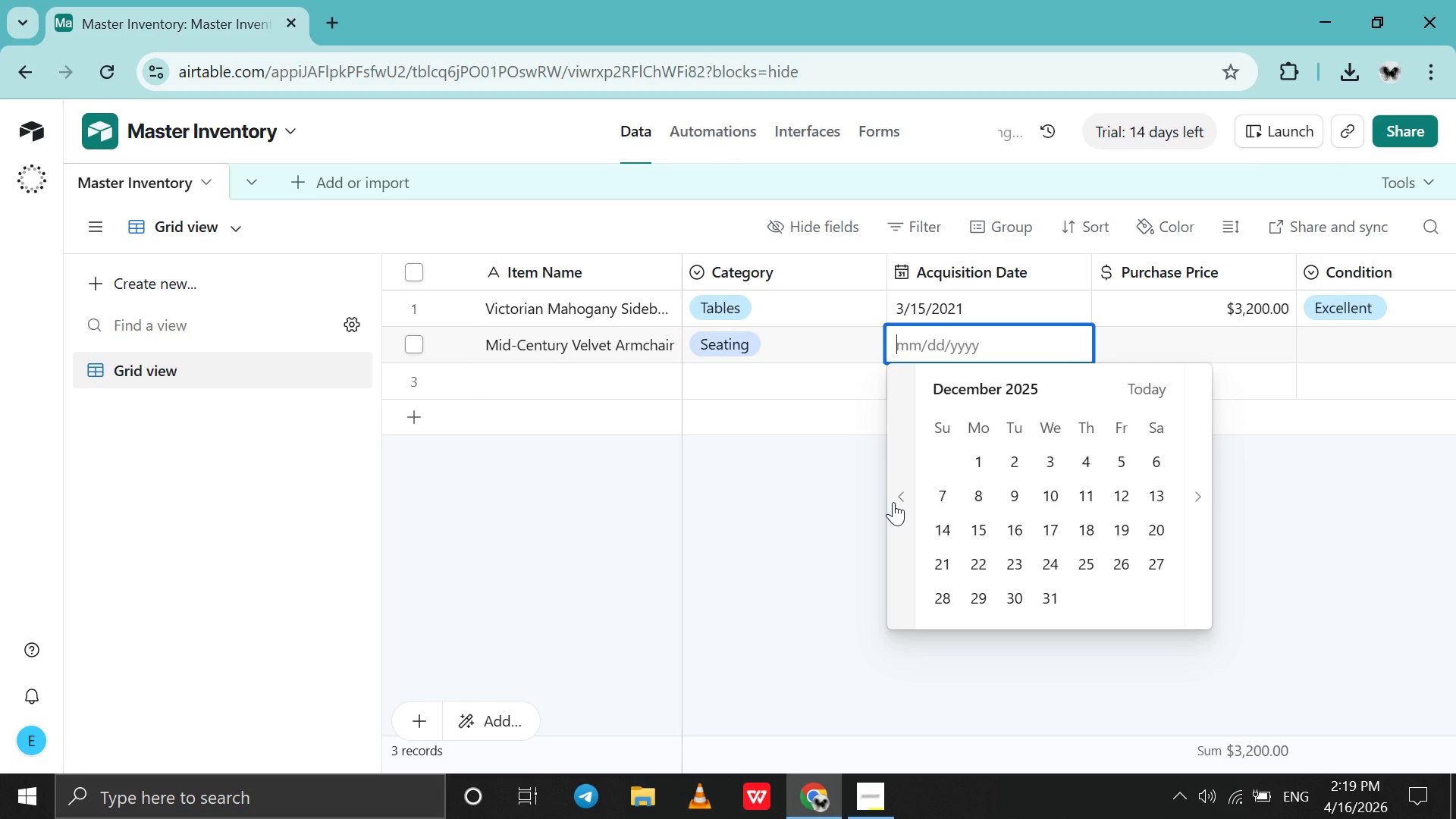 
double_click([893, 502])
 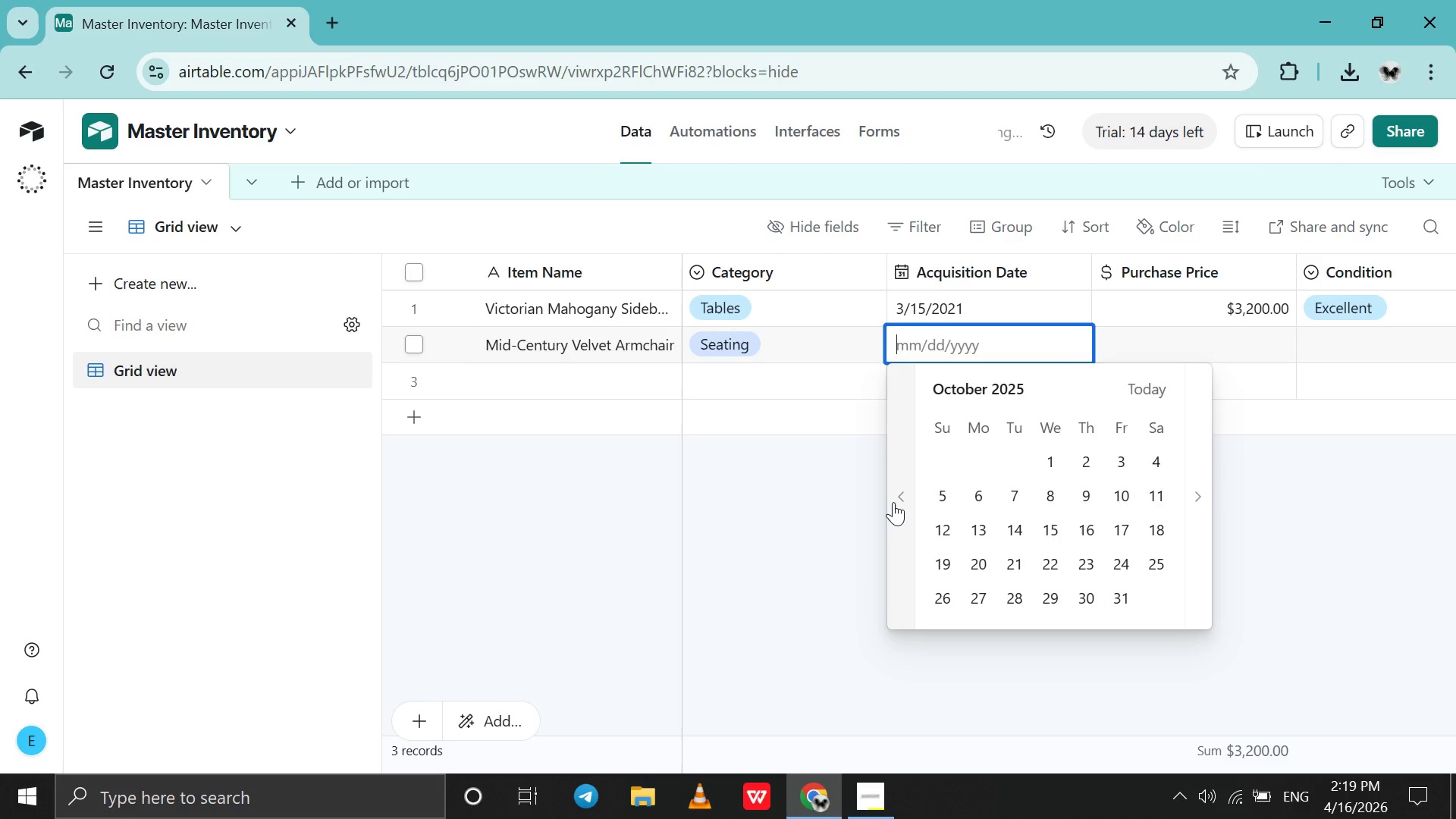 
double_click([893, 502])
 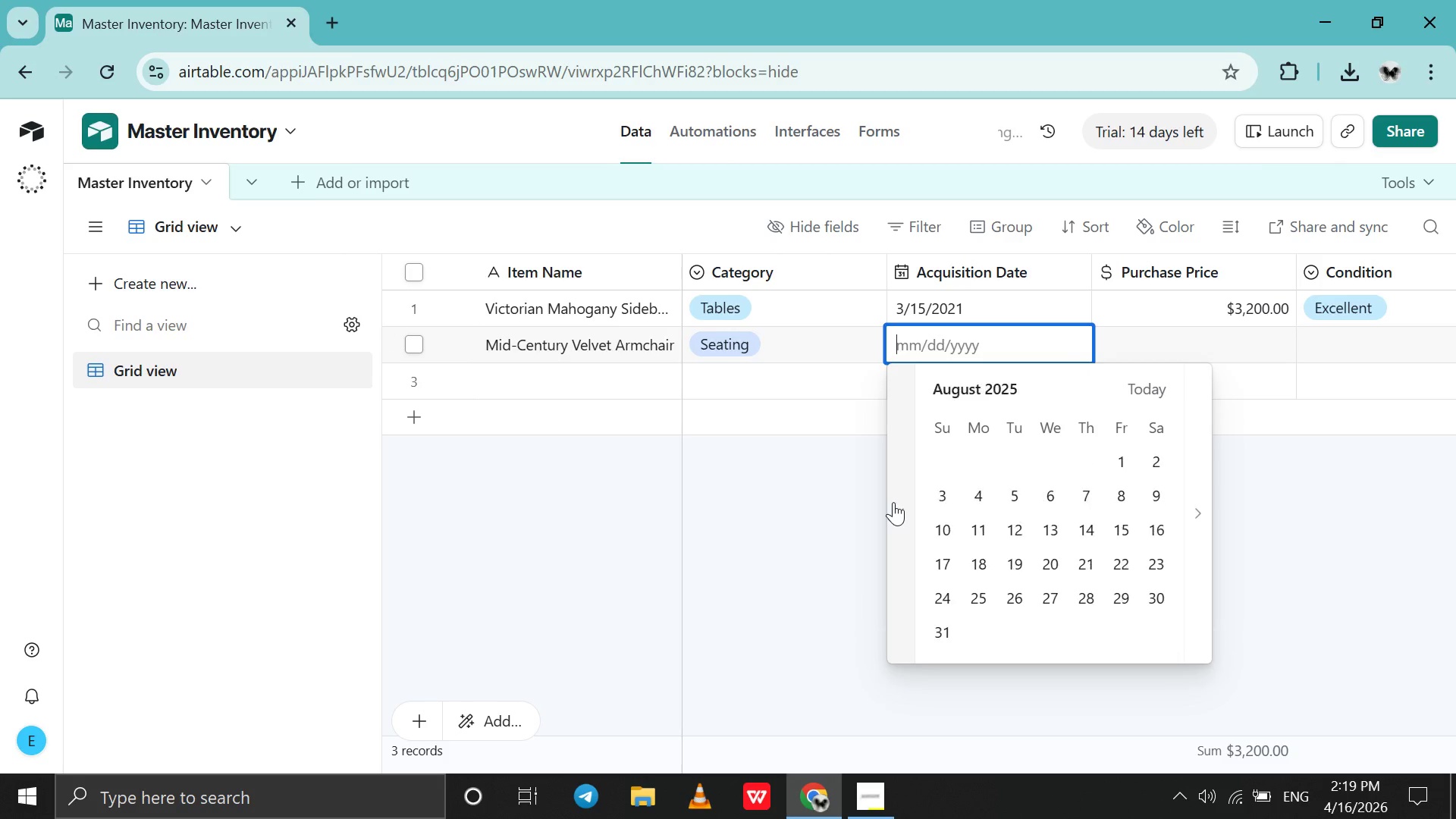 
triple_click([893, 502])
 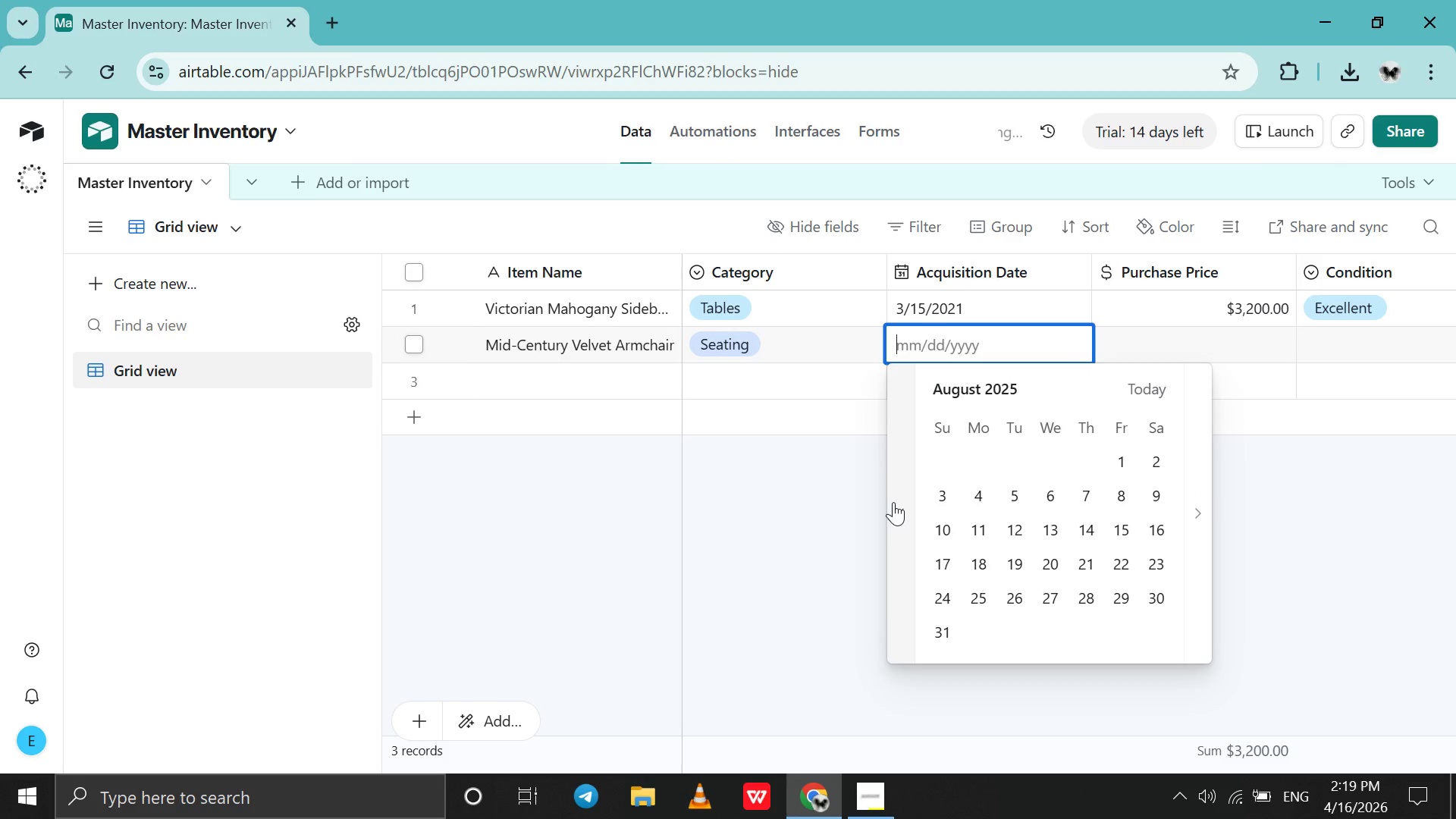 
triple_click([893, 502])
 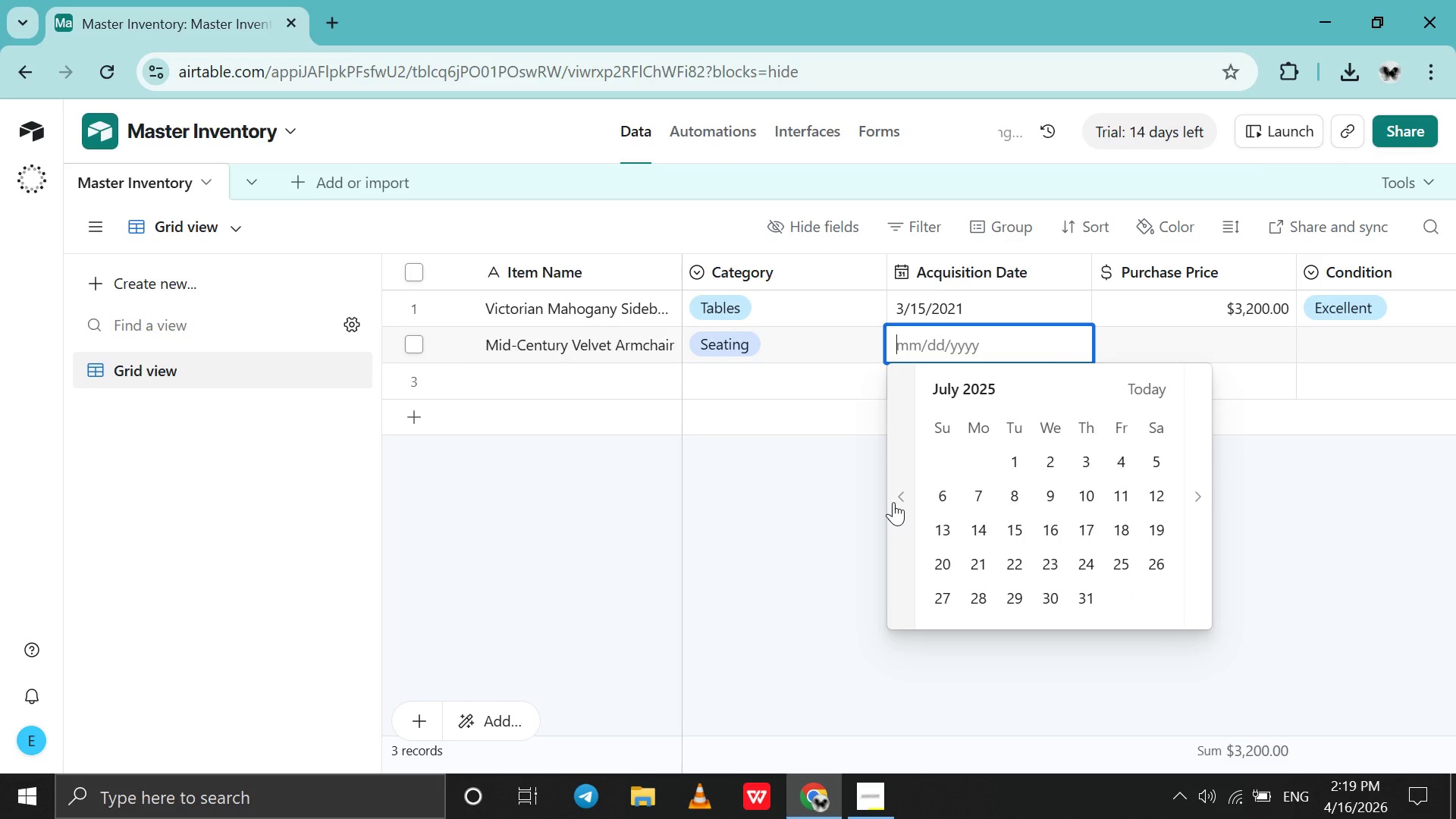 
triple_click([893, 502])
 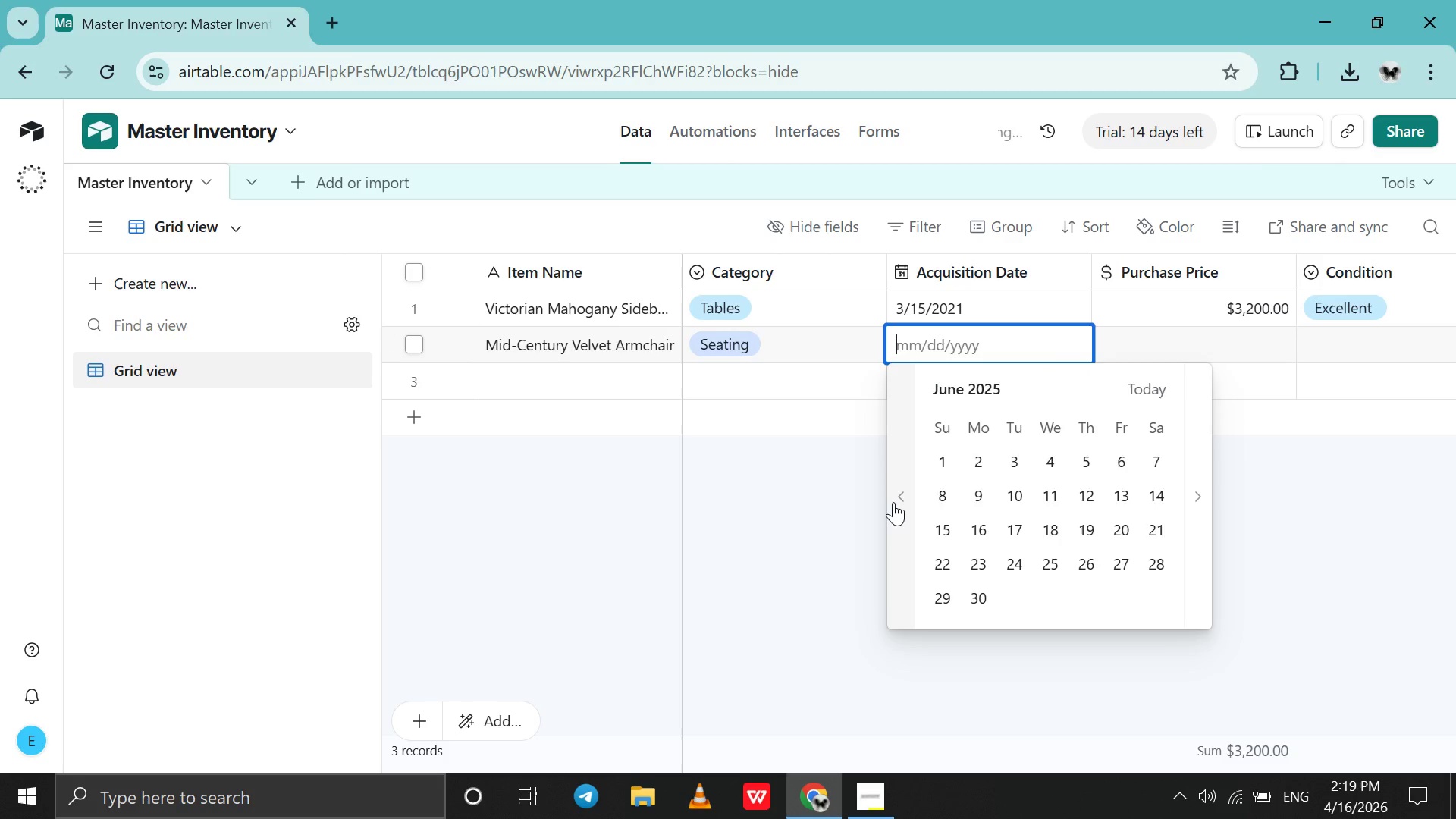 
triple_click([893, 502])
 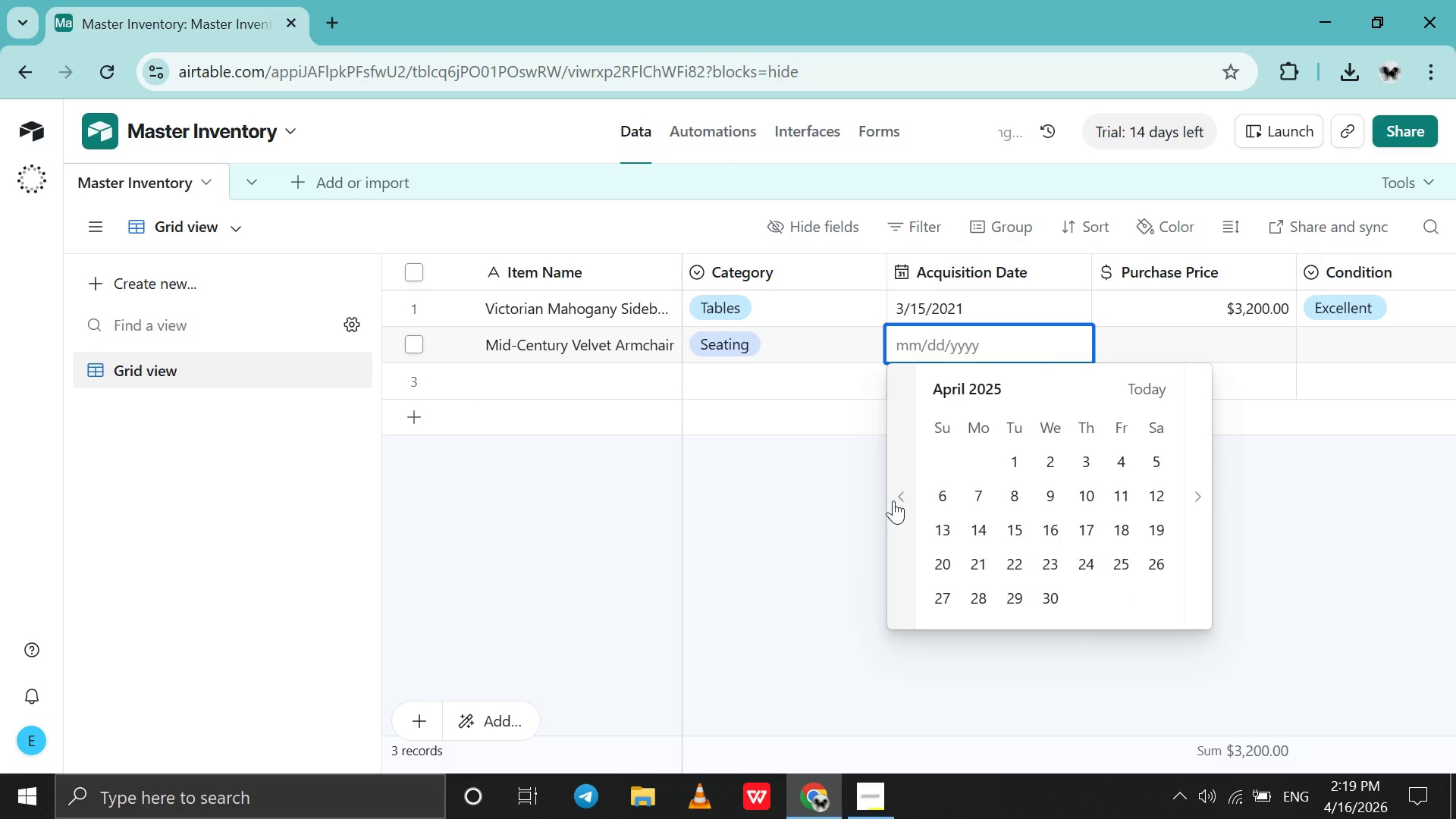 
double_click([893, 500])
 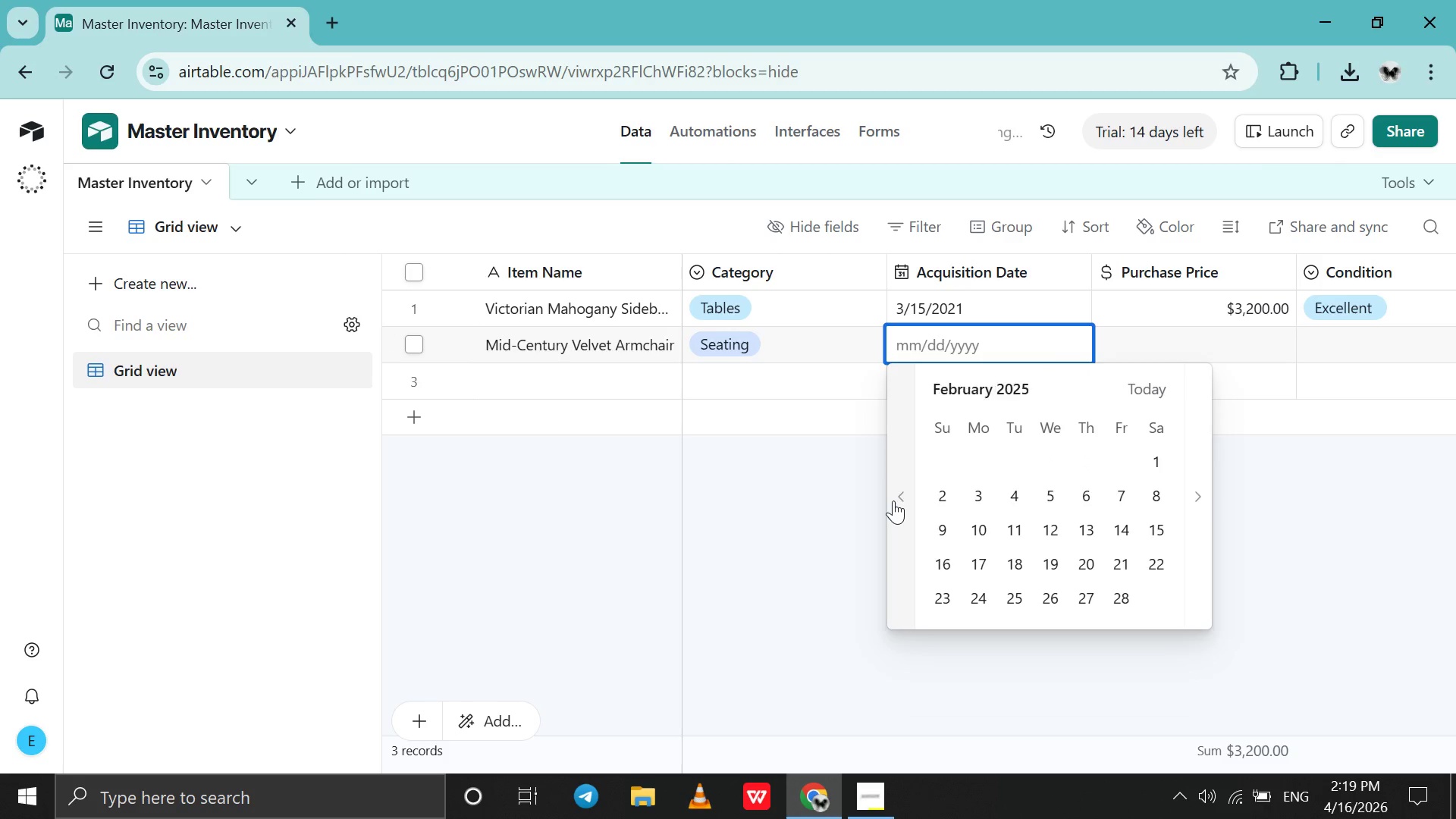 
triple_click([893, 500])
 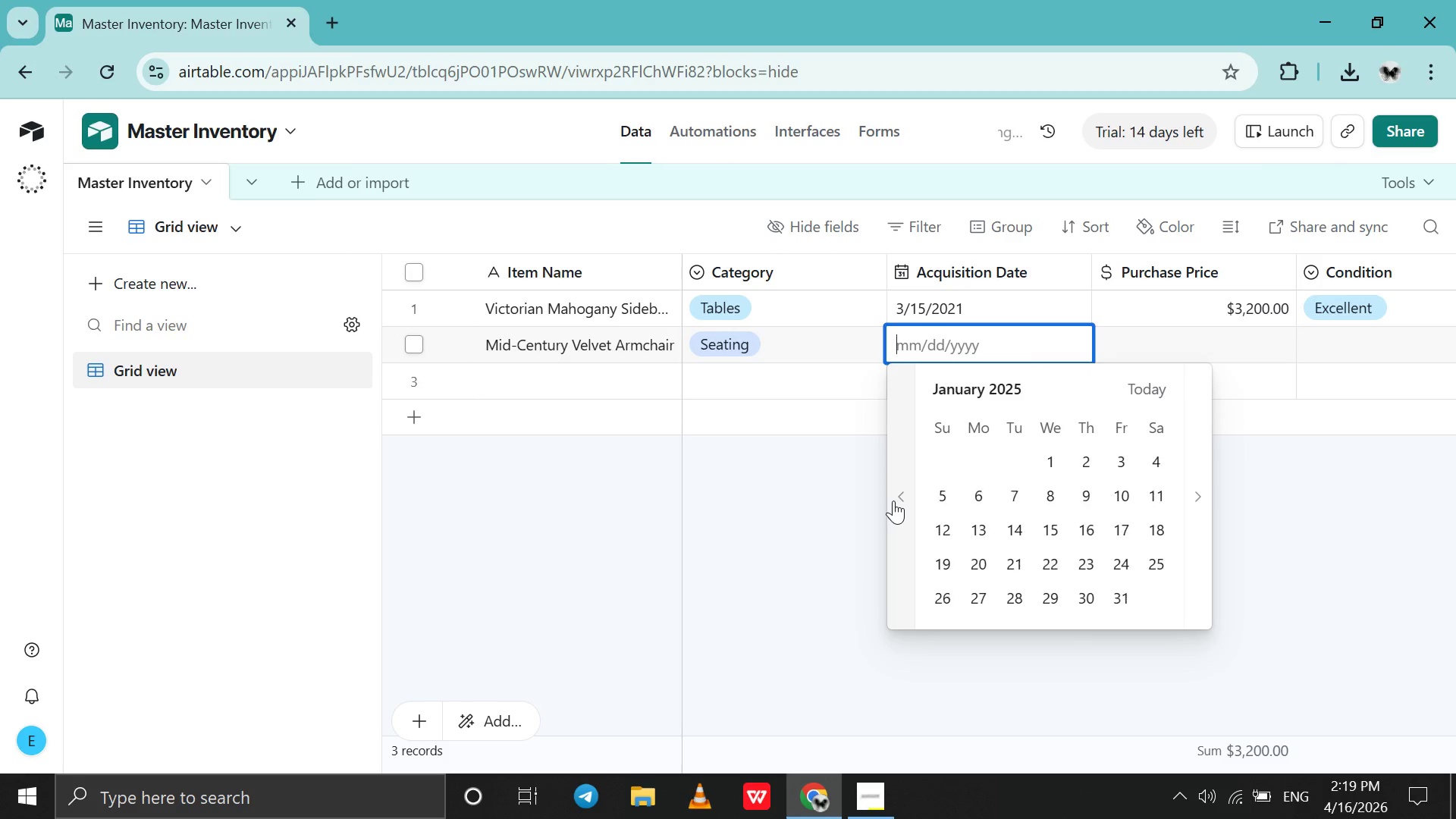 
triple_click([893, 500])
 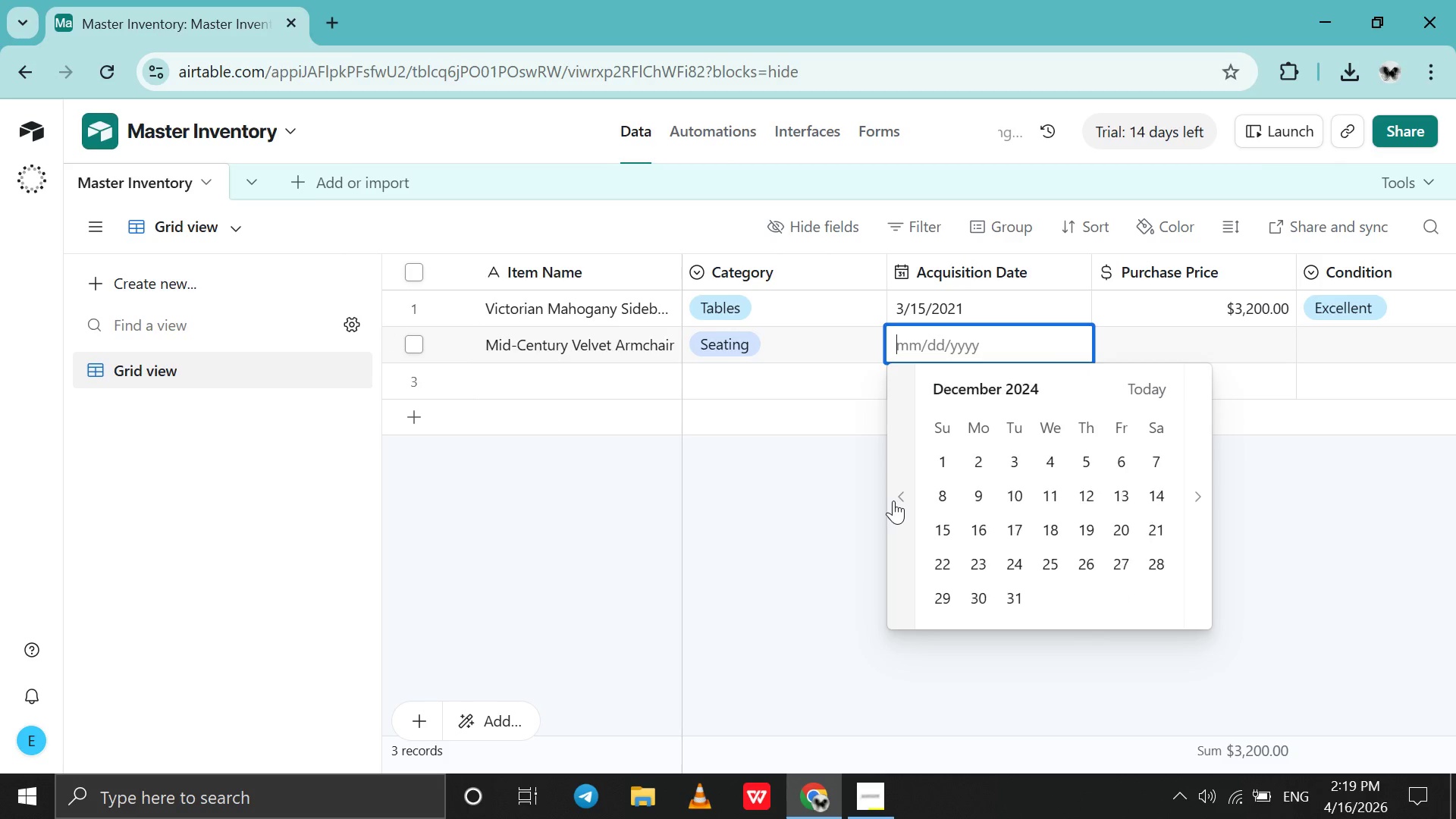 
triple_click([893, 500])
 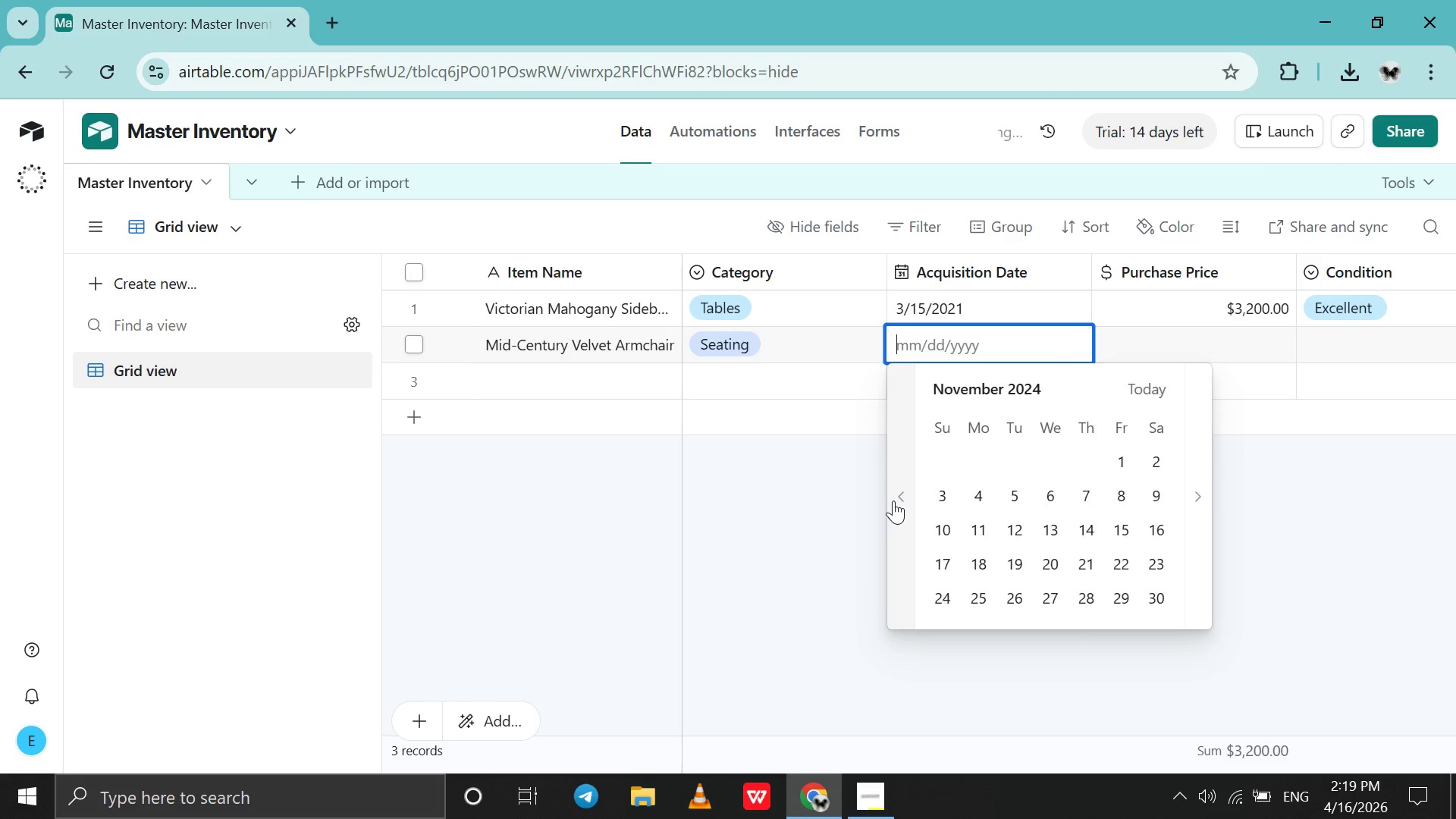 
triple_click([893, 500])
 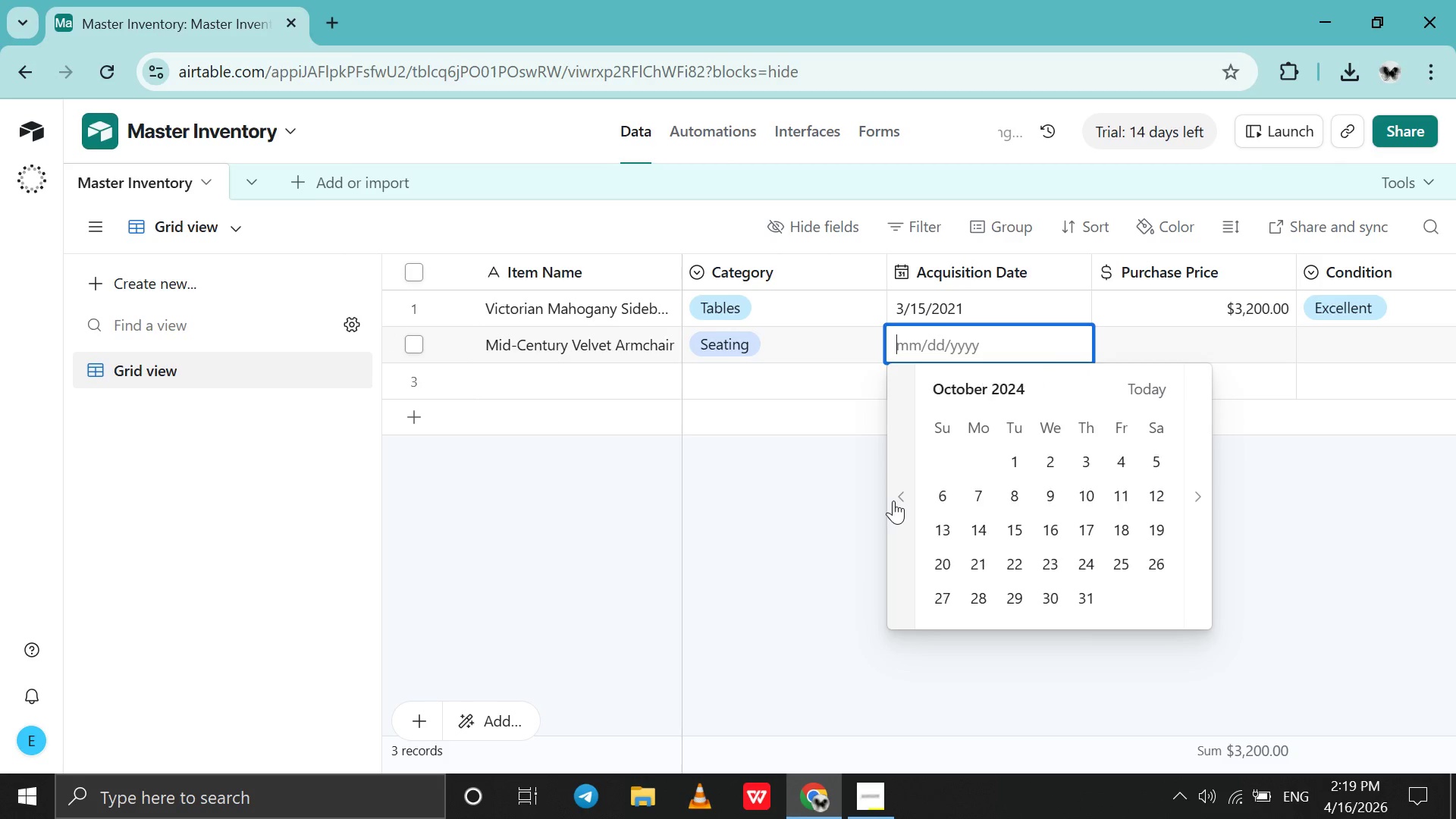 
triple_click([893, 500])
 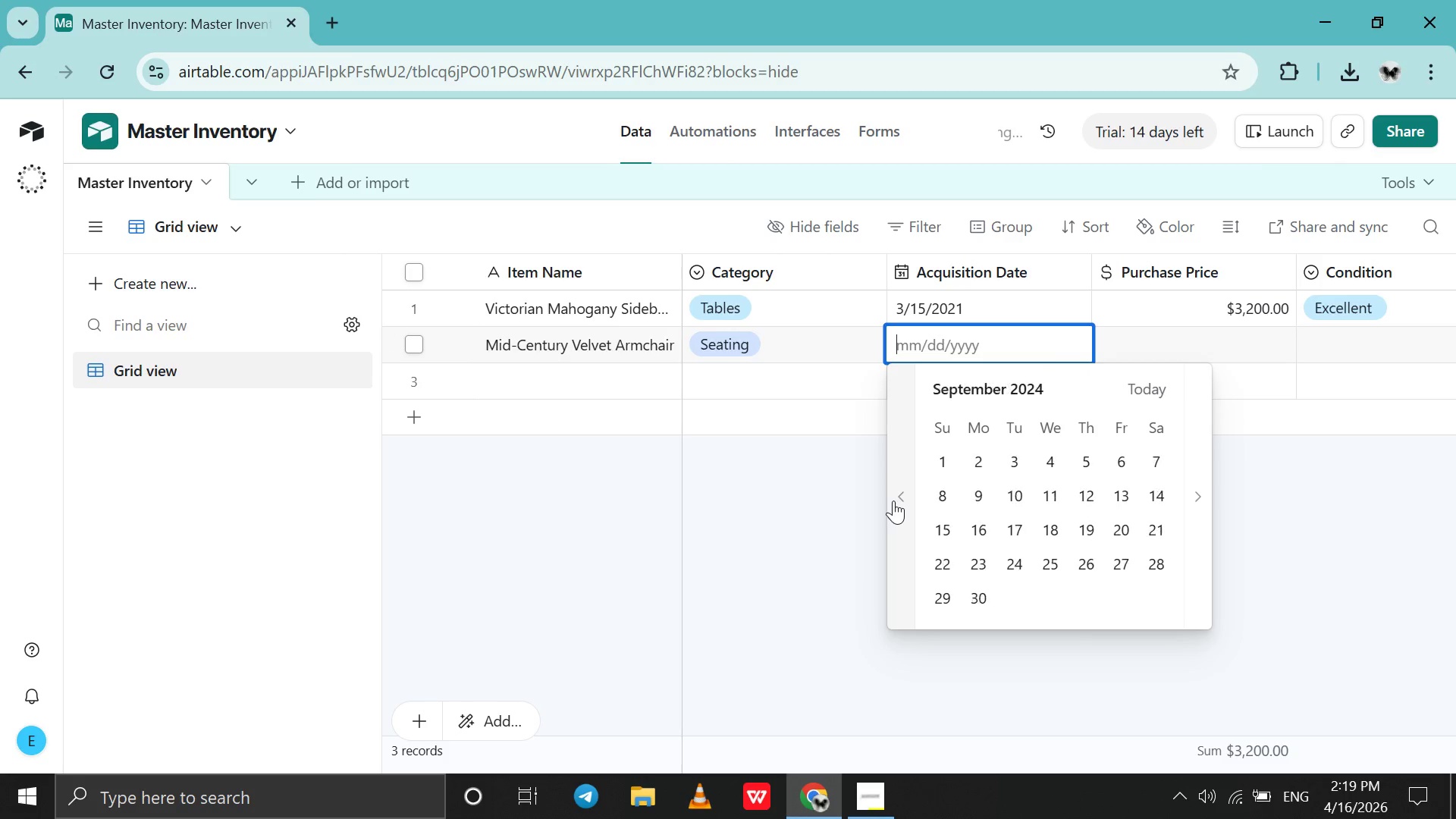 
triple_click([893, 500])
 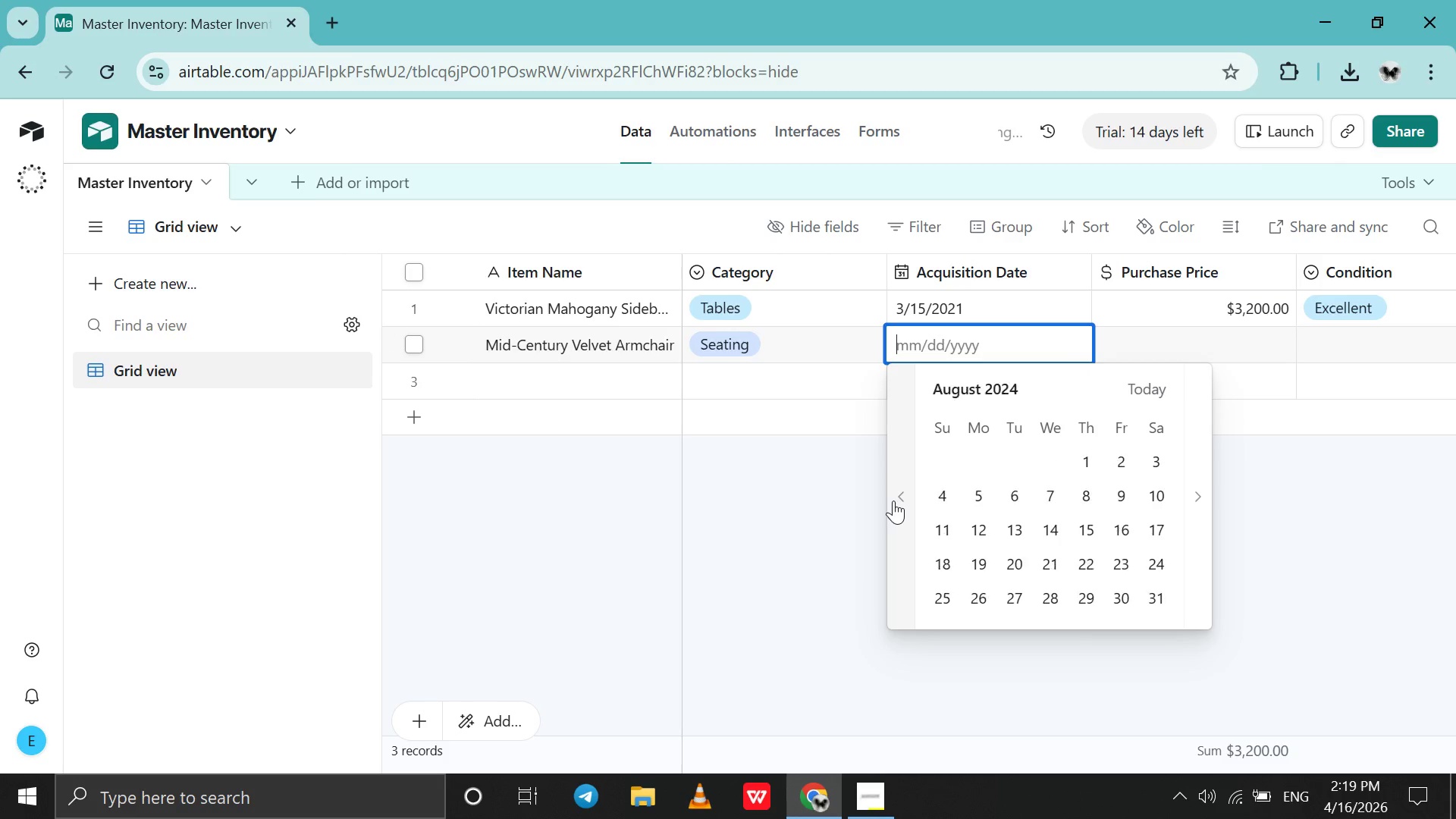 
triple_click([893, 500])
 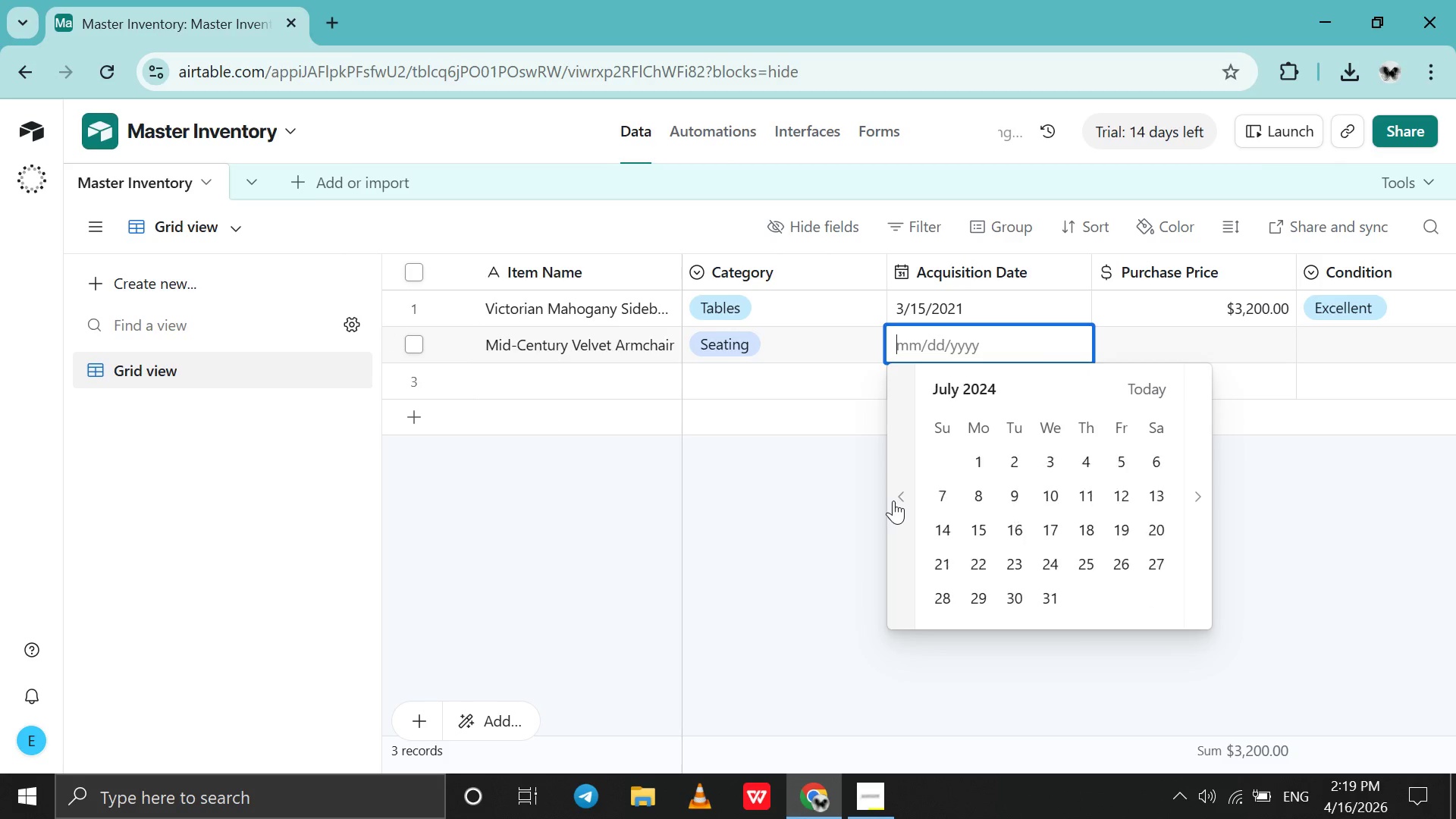 
triple_click([893, 500])
 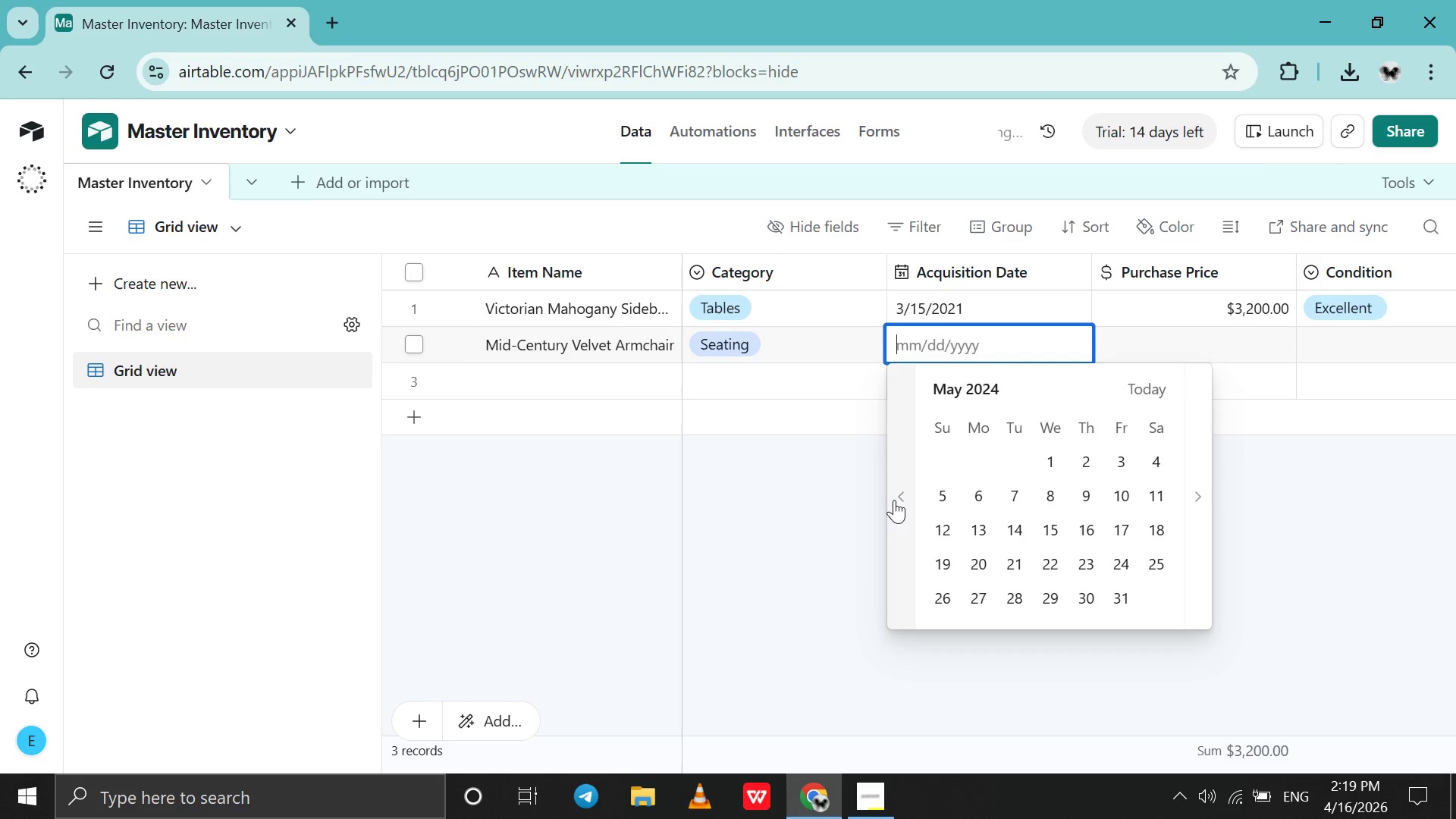 
triple_click([894, 500])
 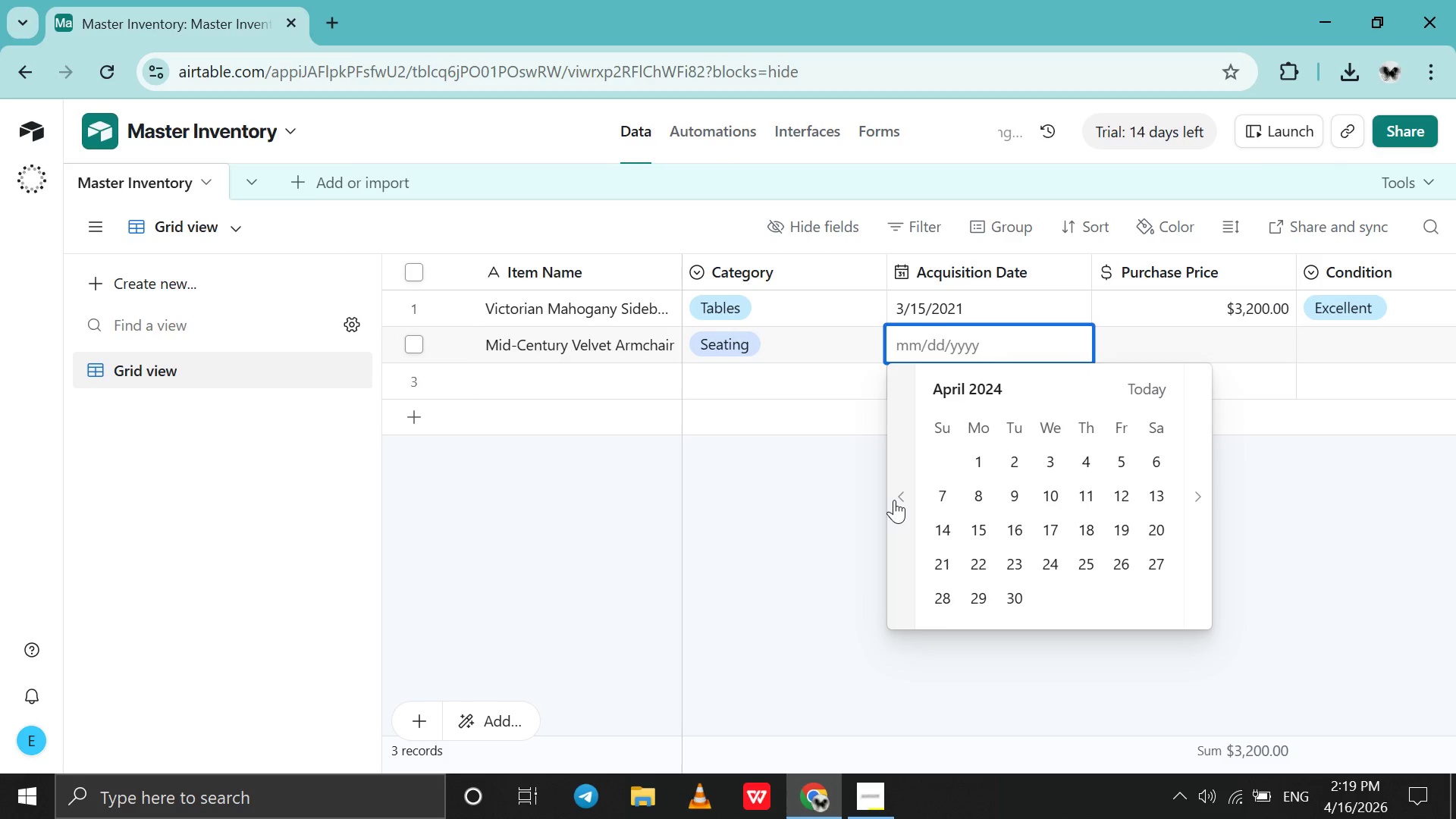 
triple_click([894, 500])
 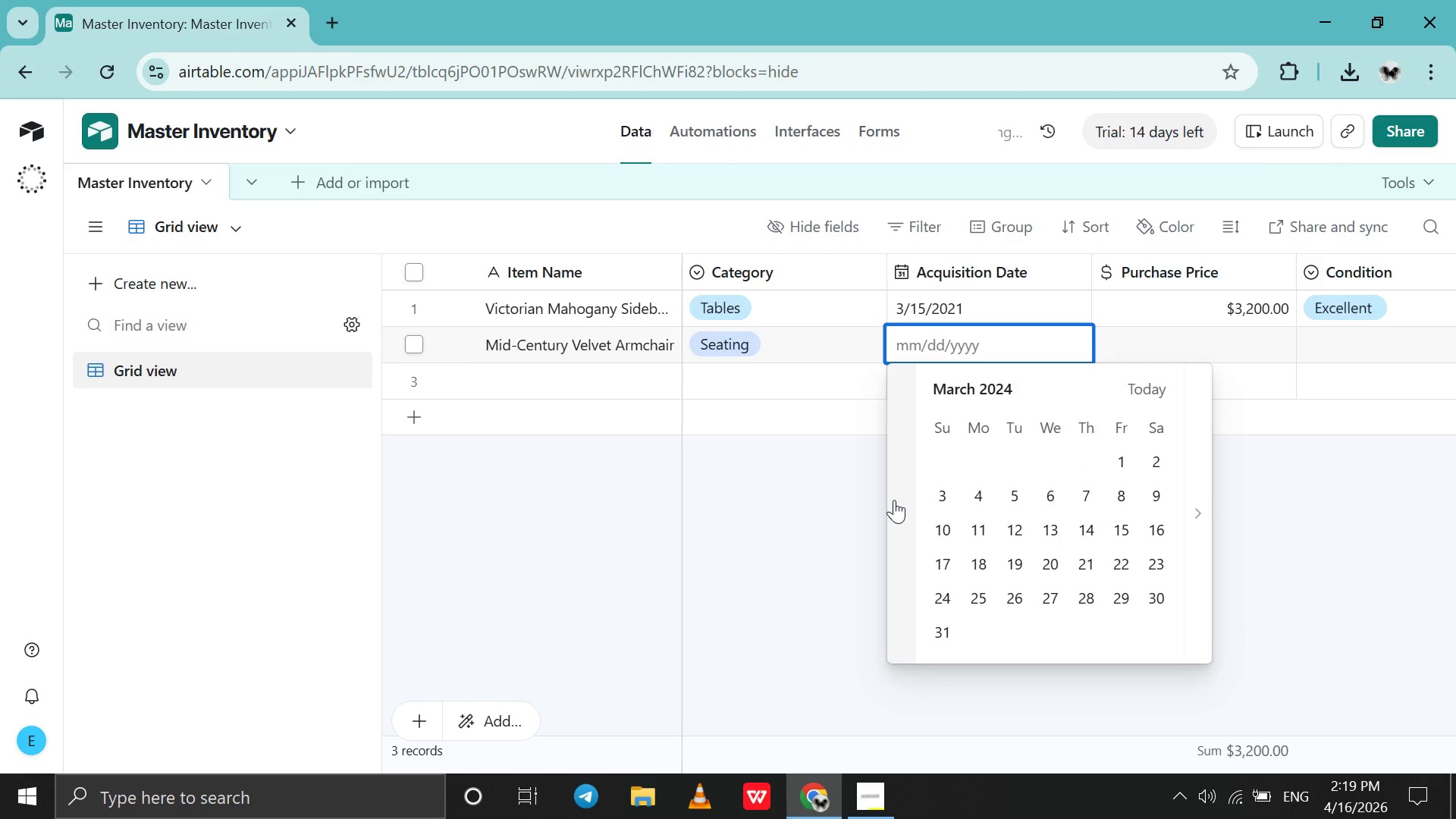 
triple_click([894, 500])
 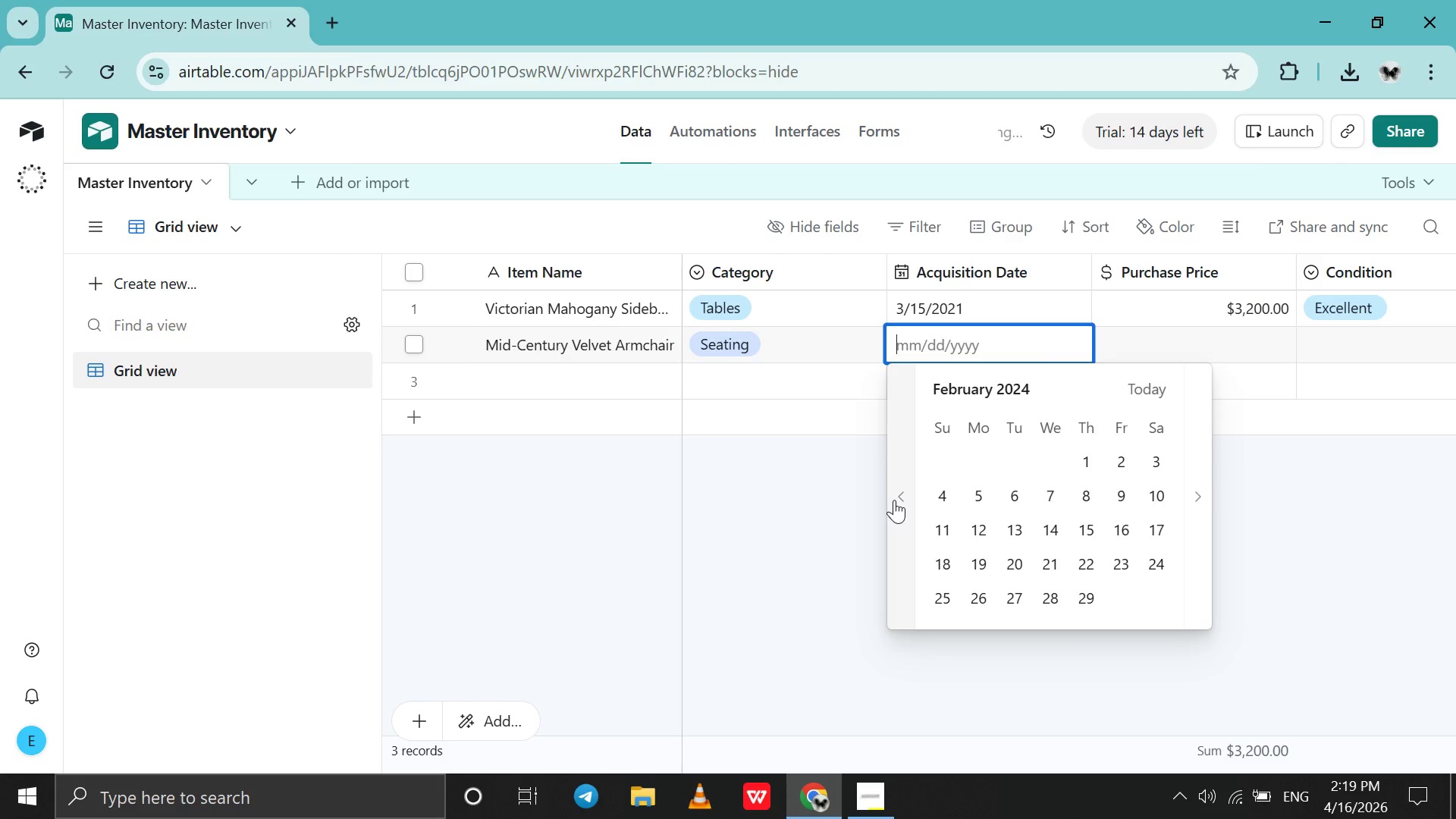 
triple_click([894, 500])
 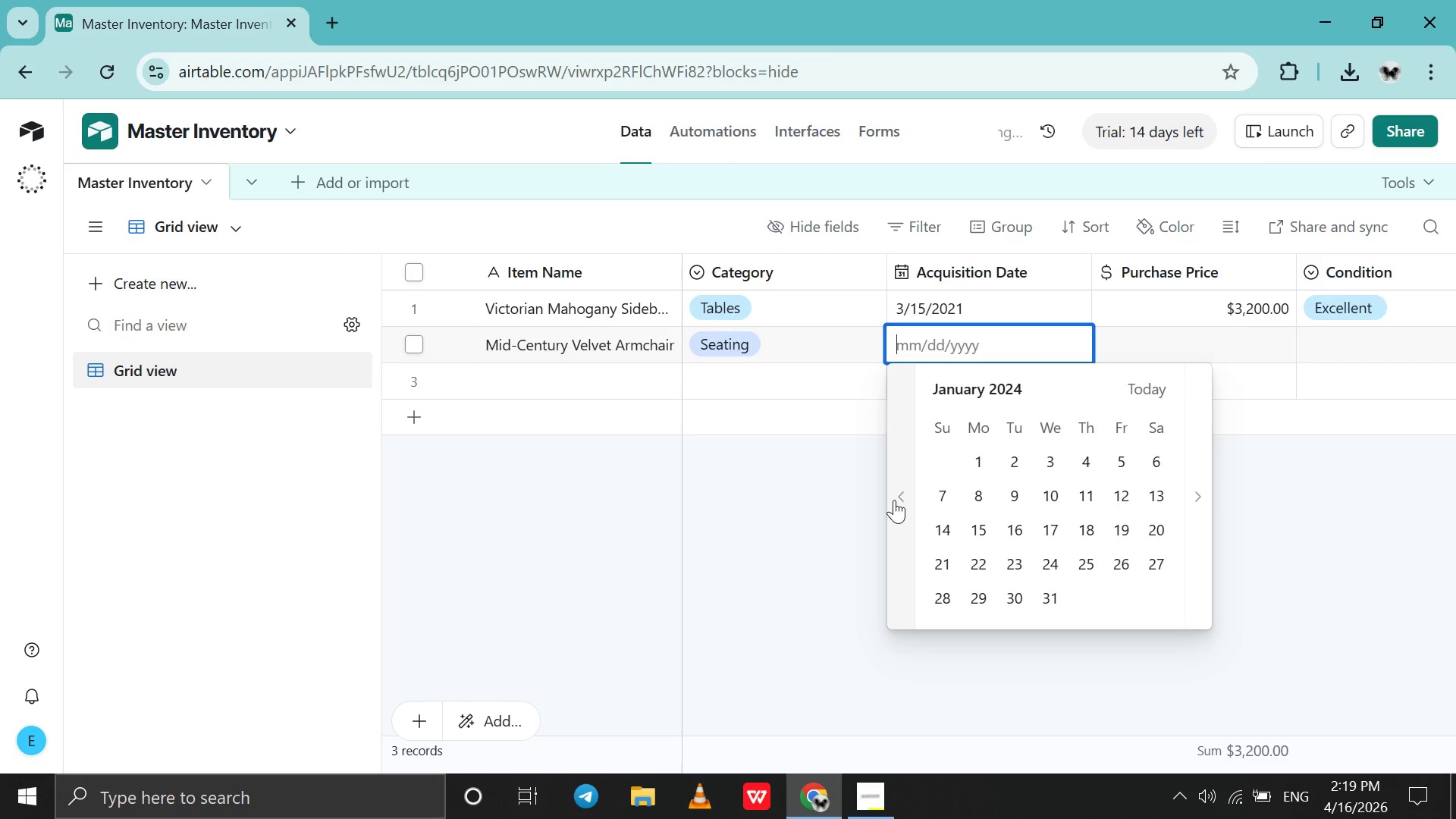 
triple_click([894, 500])
 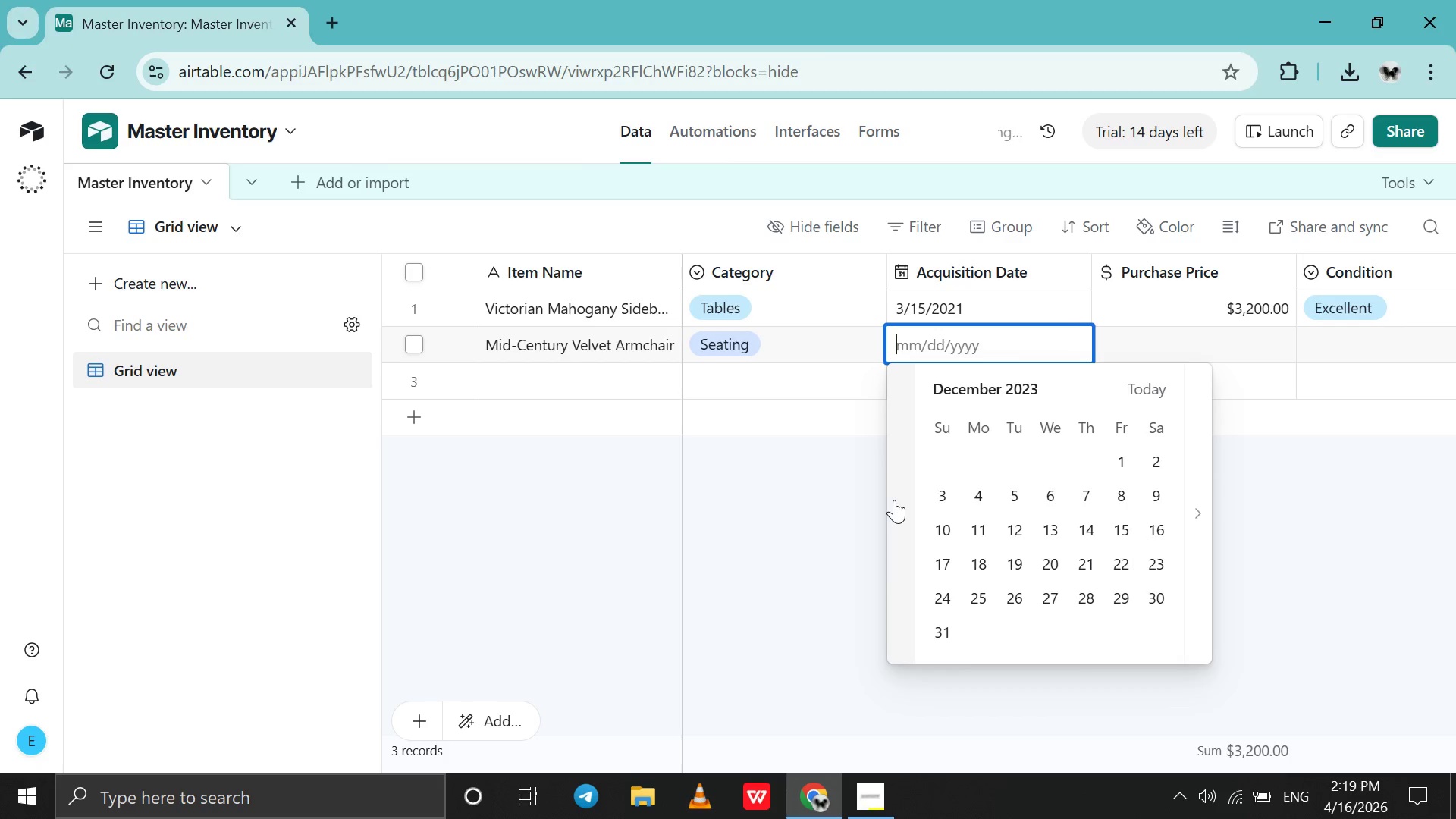 
triple_click([894, 500])
 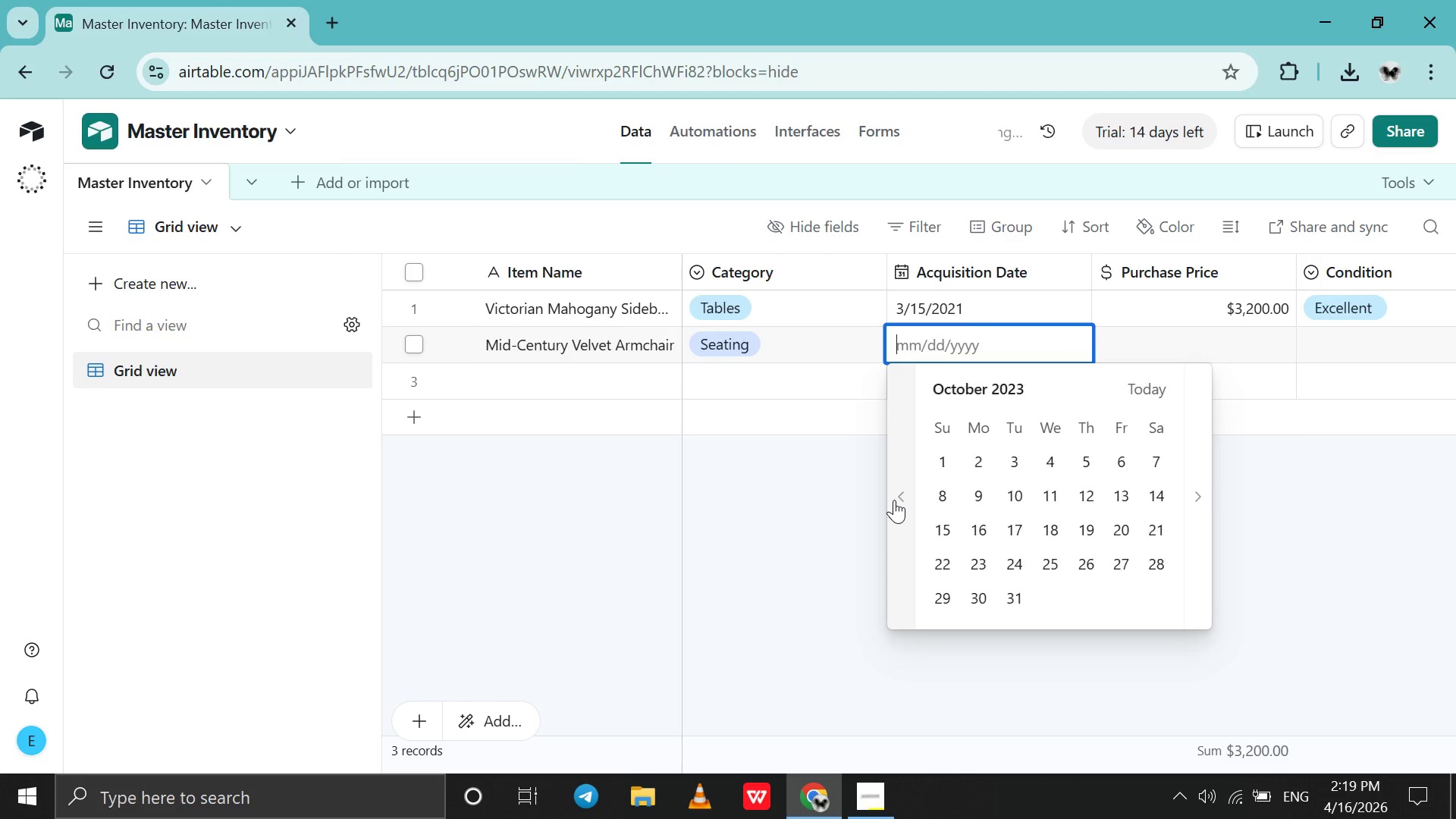 
triple_click([894, 500])
 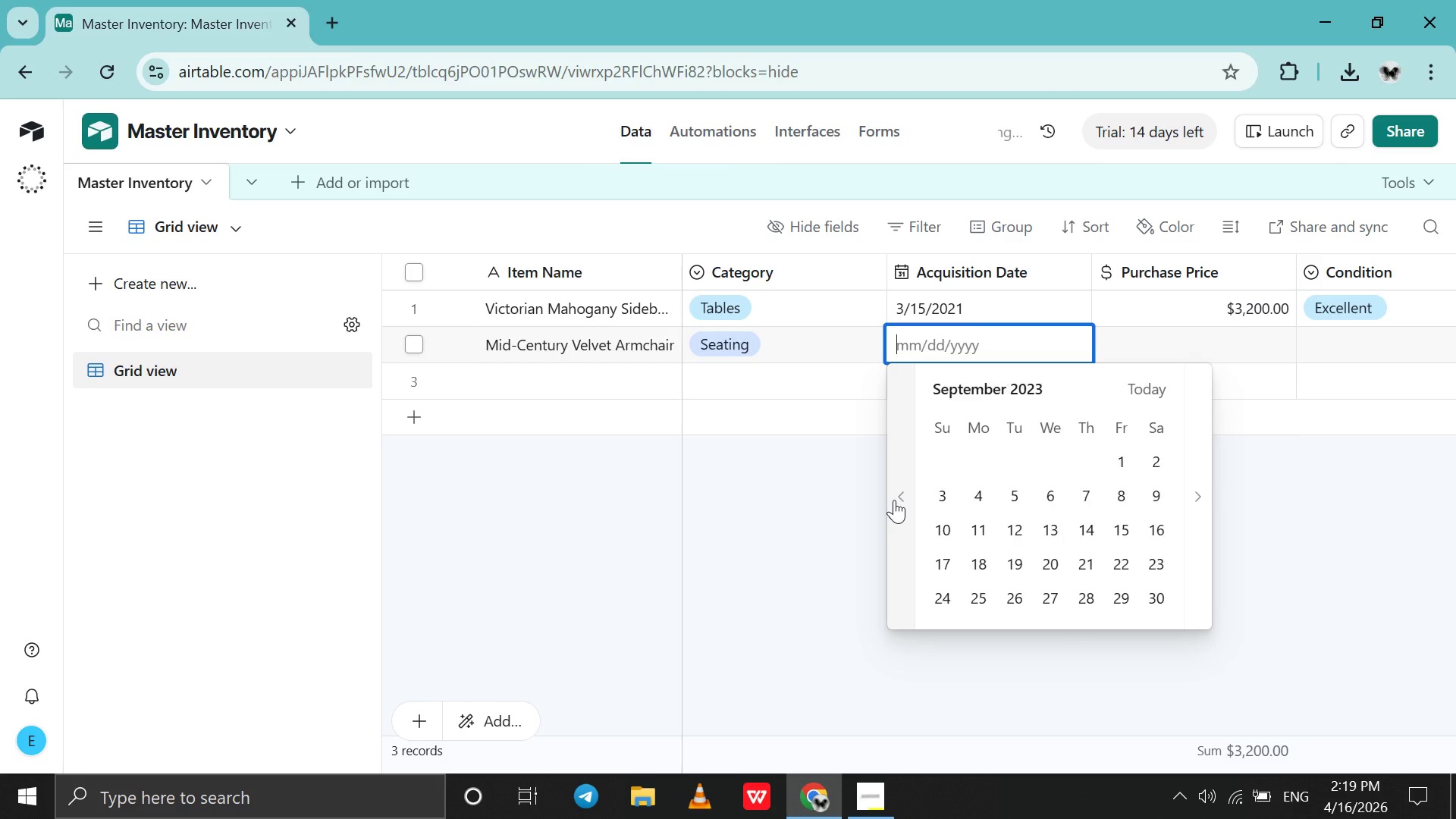 
triple_click([894, 500])
 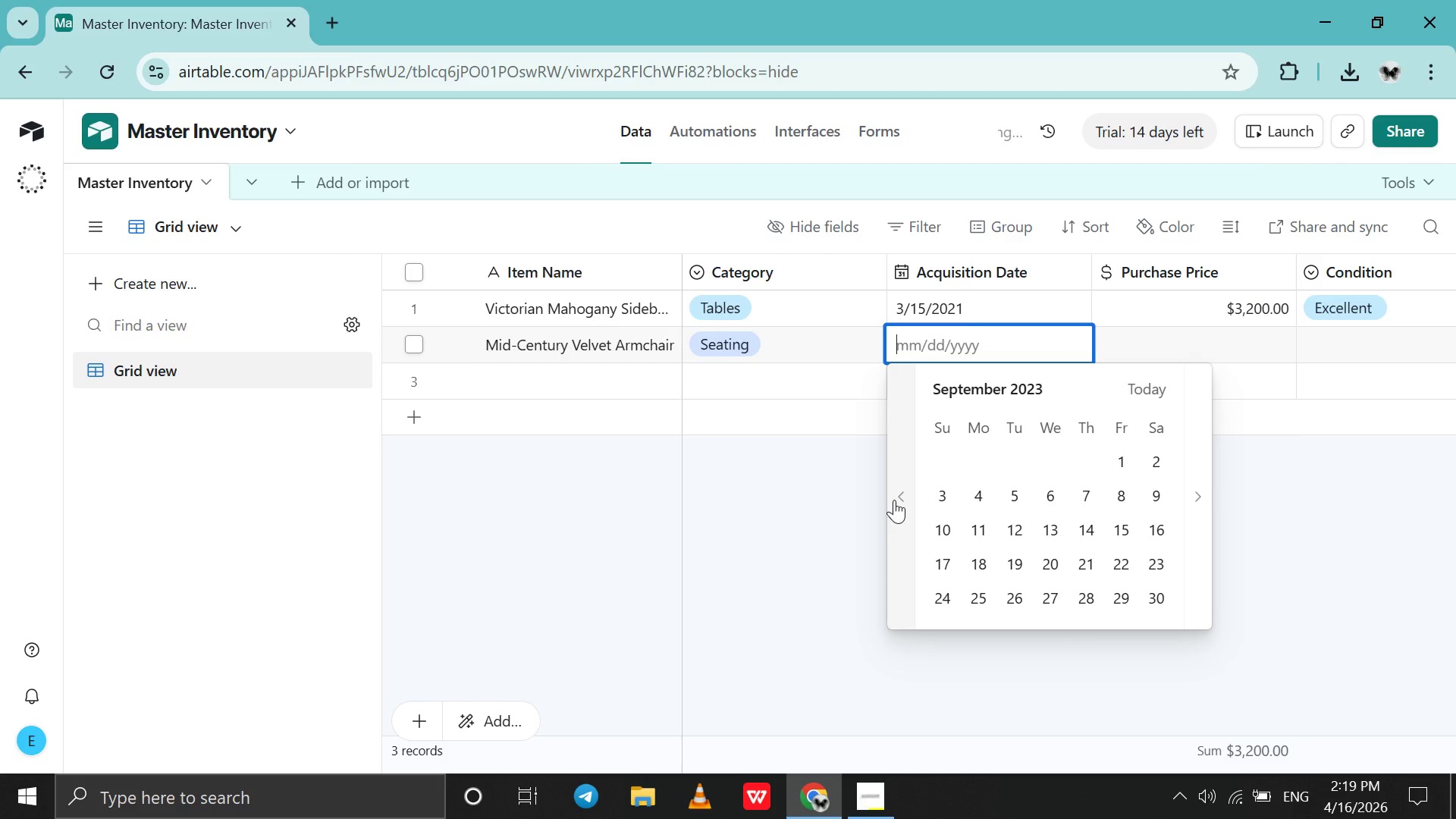 
triple_click([894, 500])
 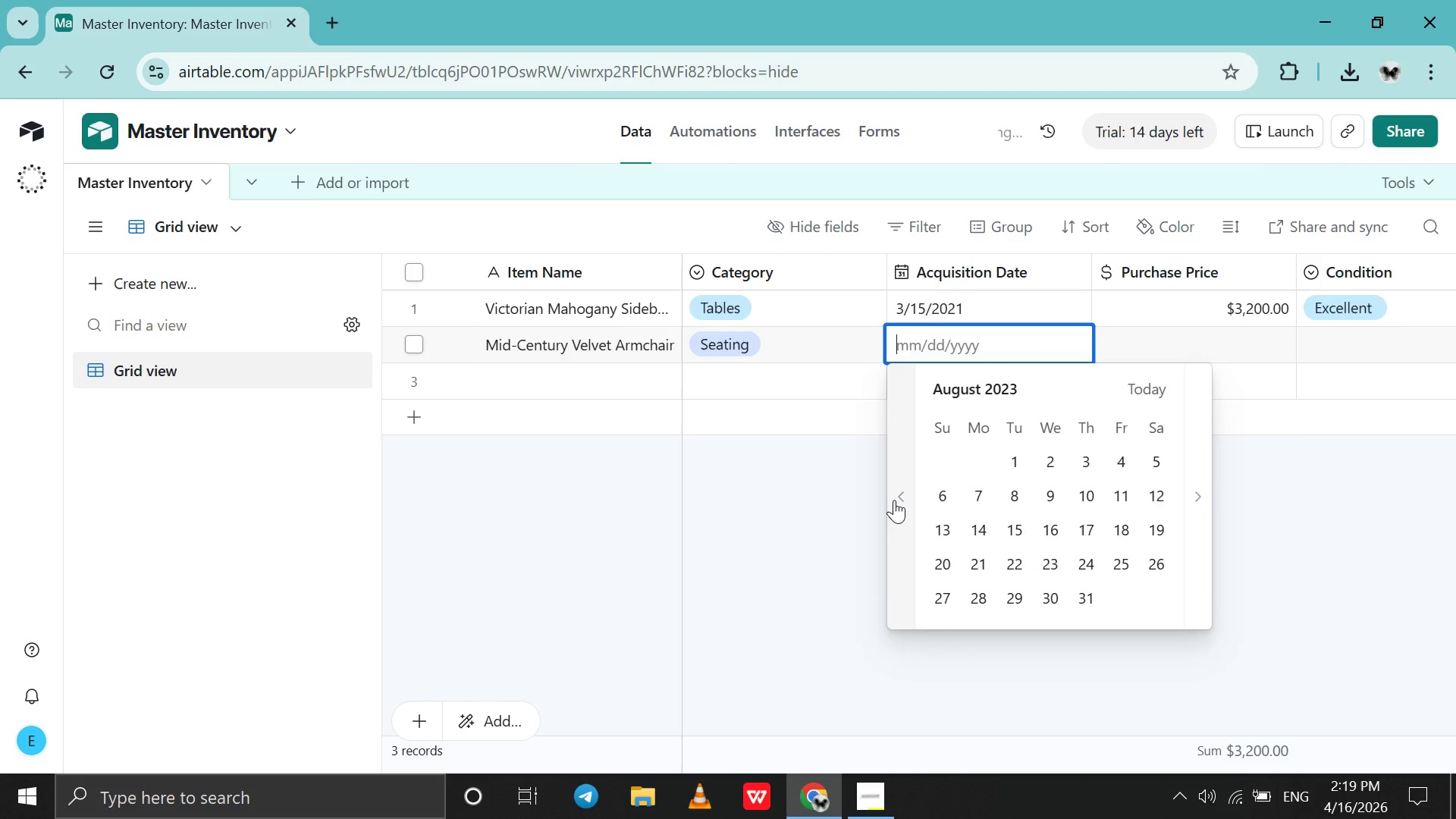 
triple_click([894, 500])
 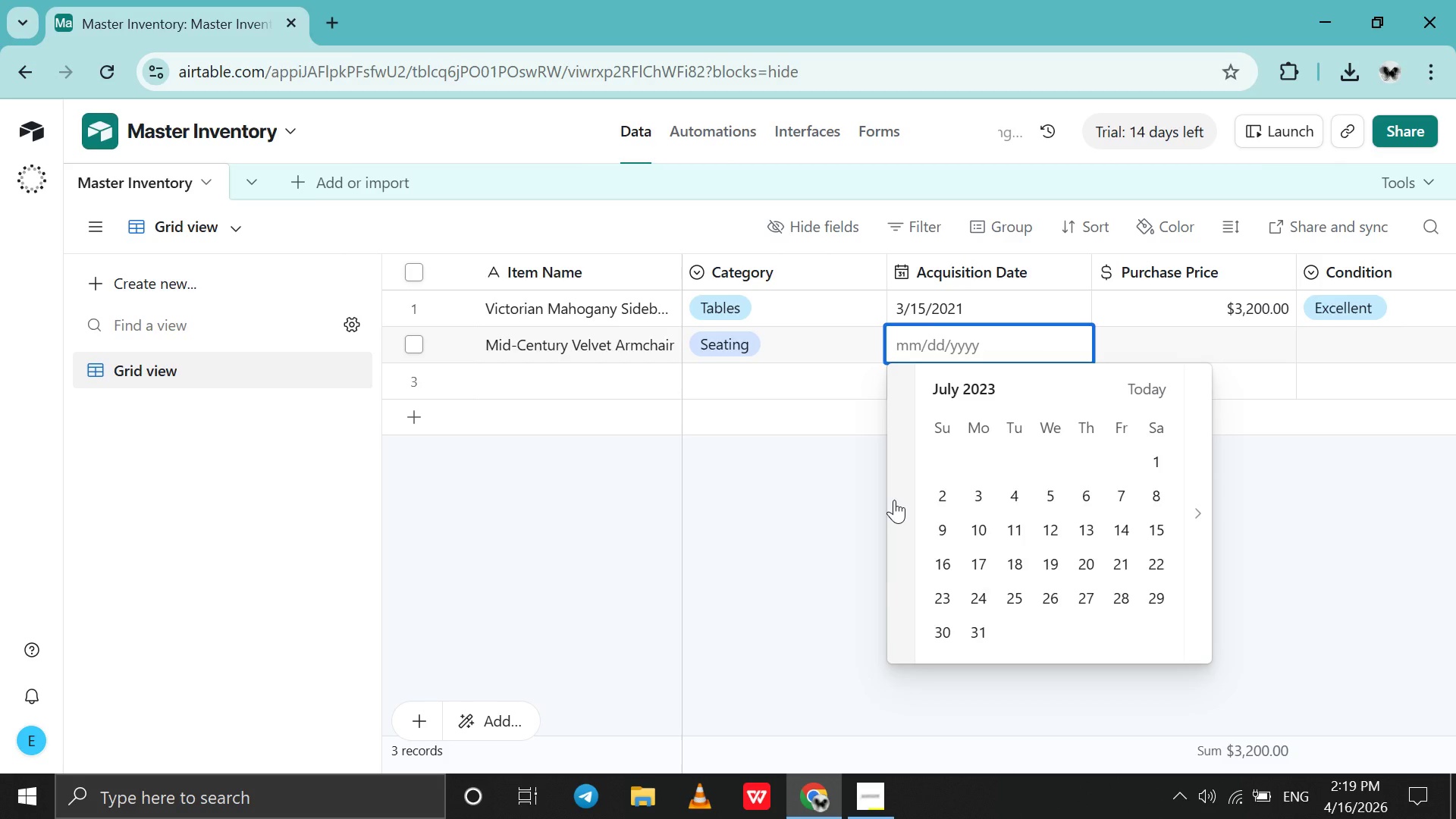 
triple_click([894, 500])
 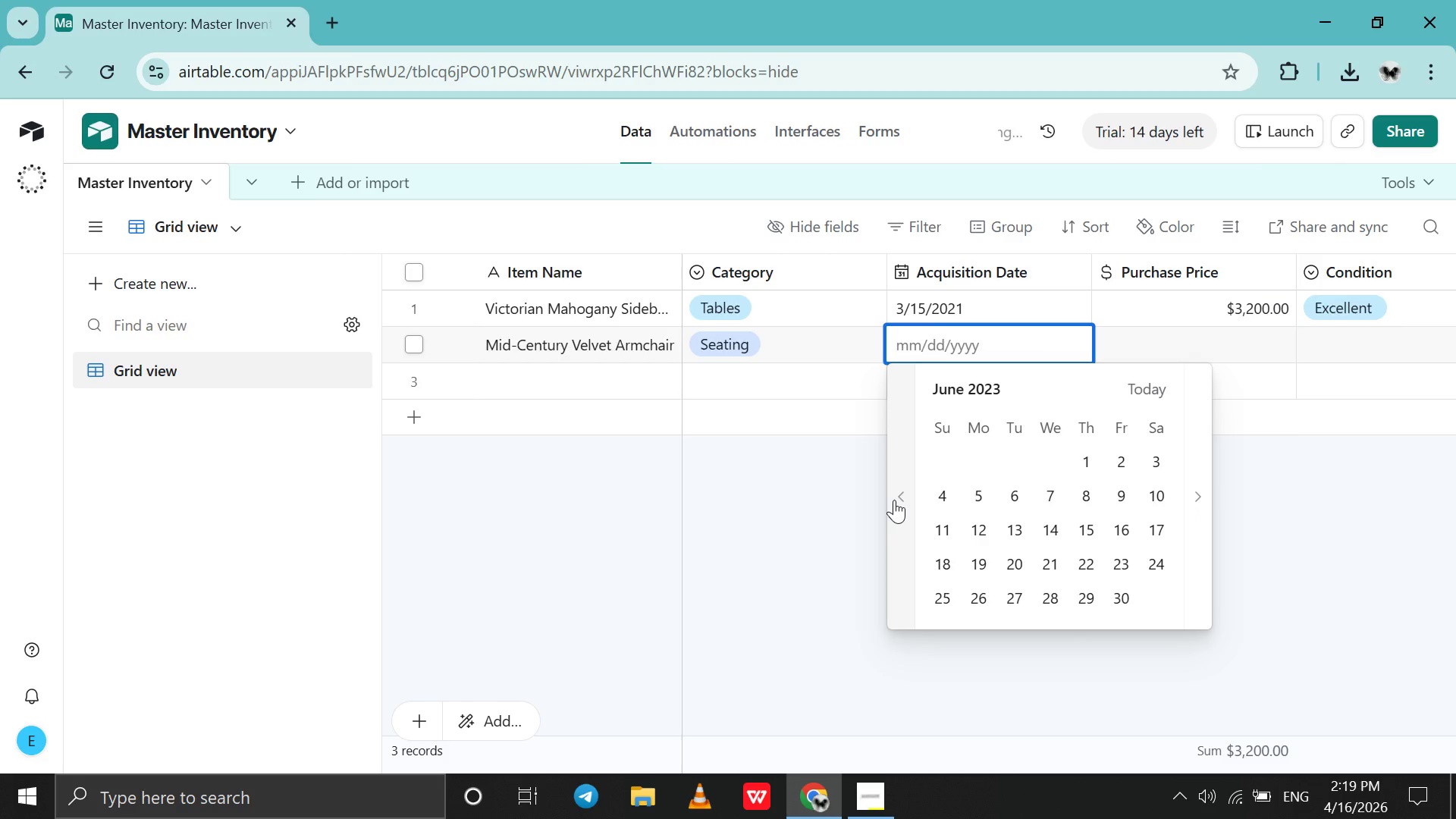 
triple_click([894, 500])
 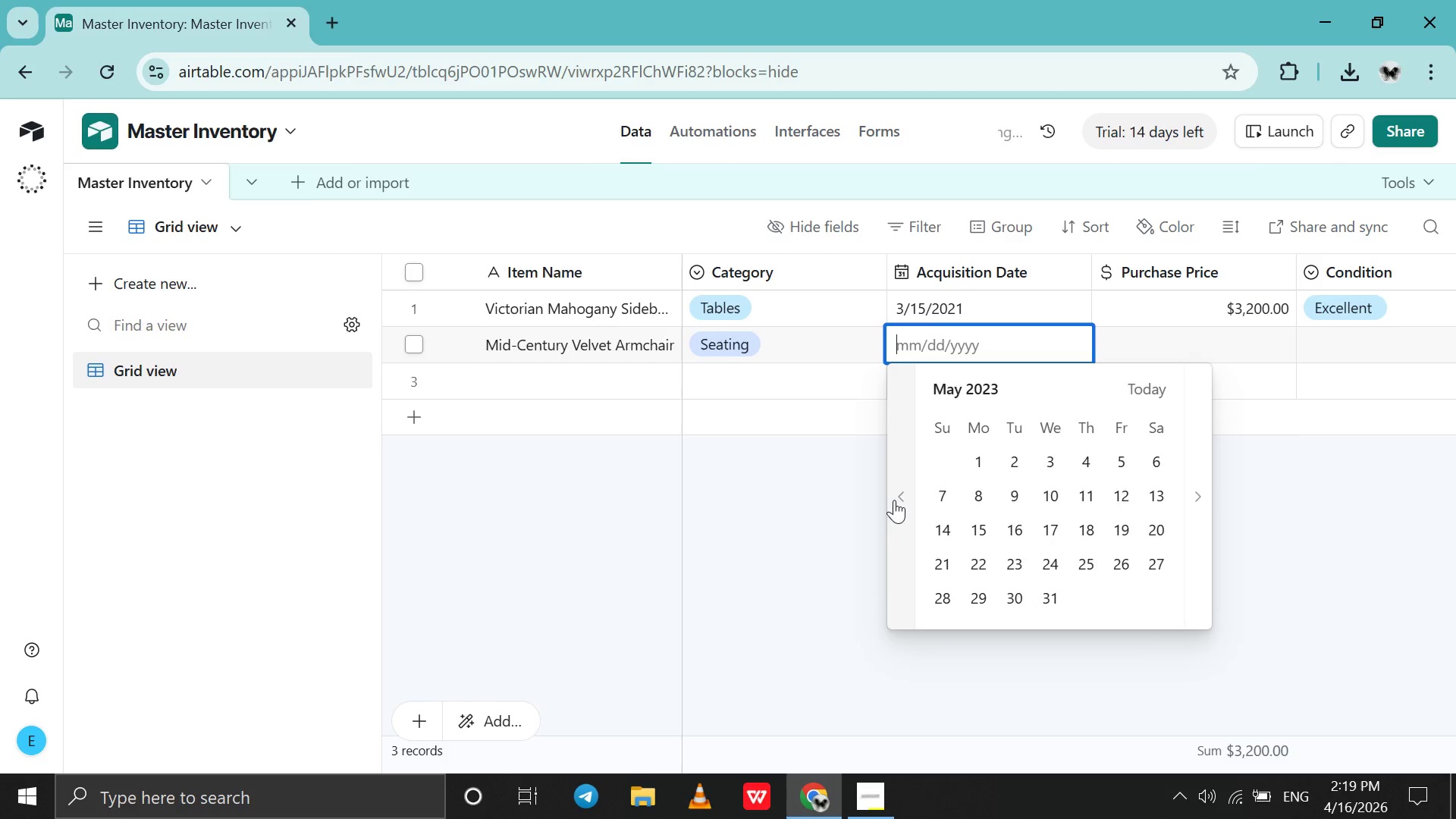 
triple_click([894, 500])
 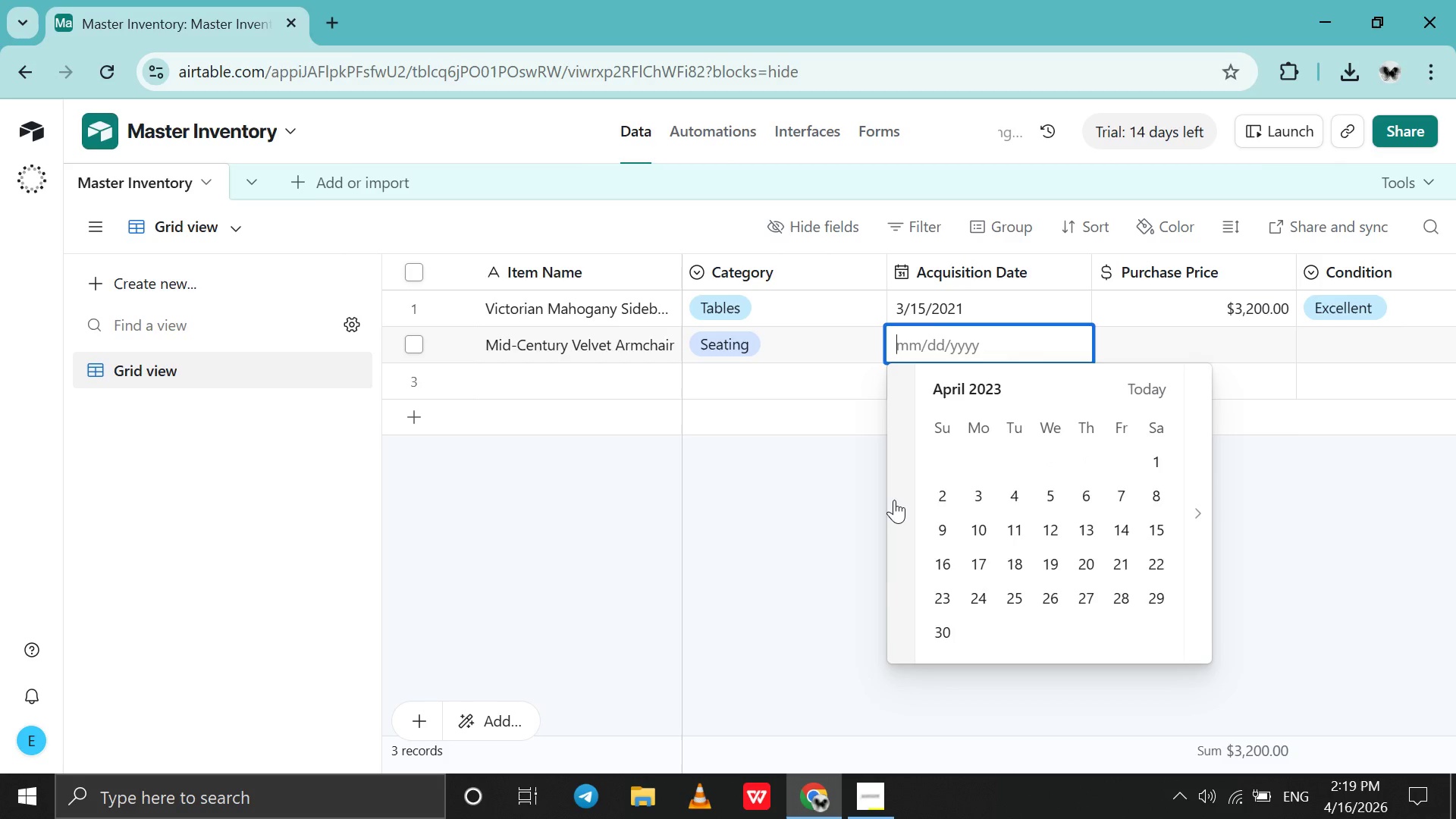 
triple_click([894, 500])
 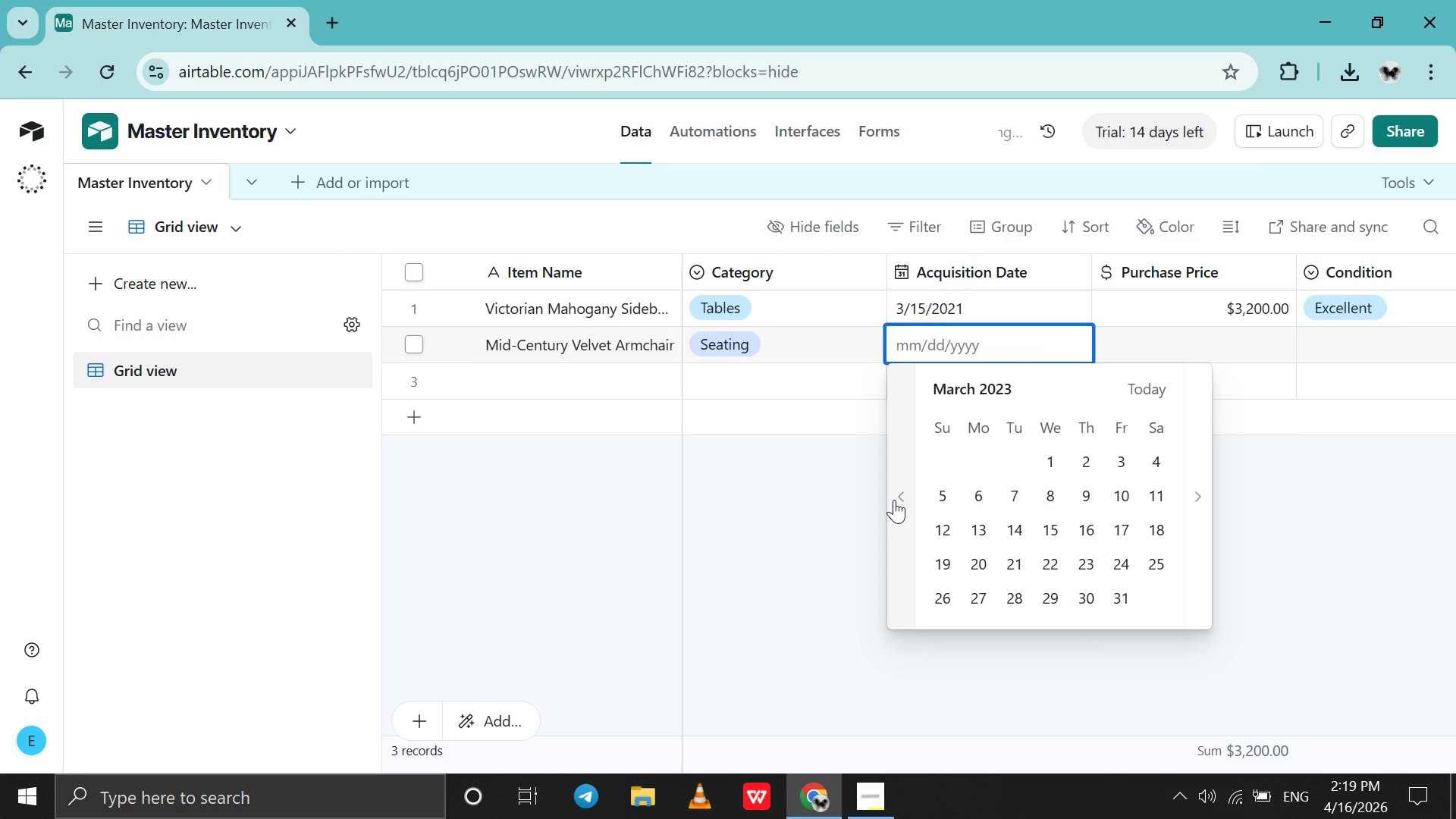 
triple_click([894, 500])
 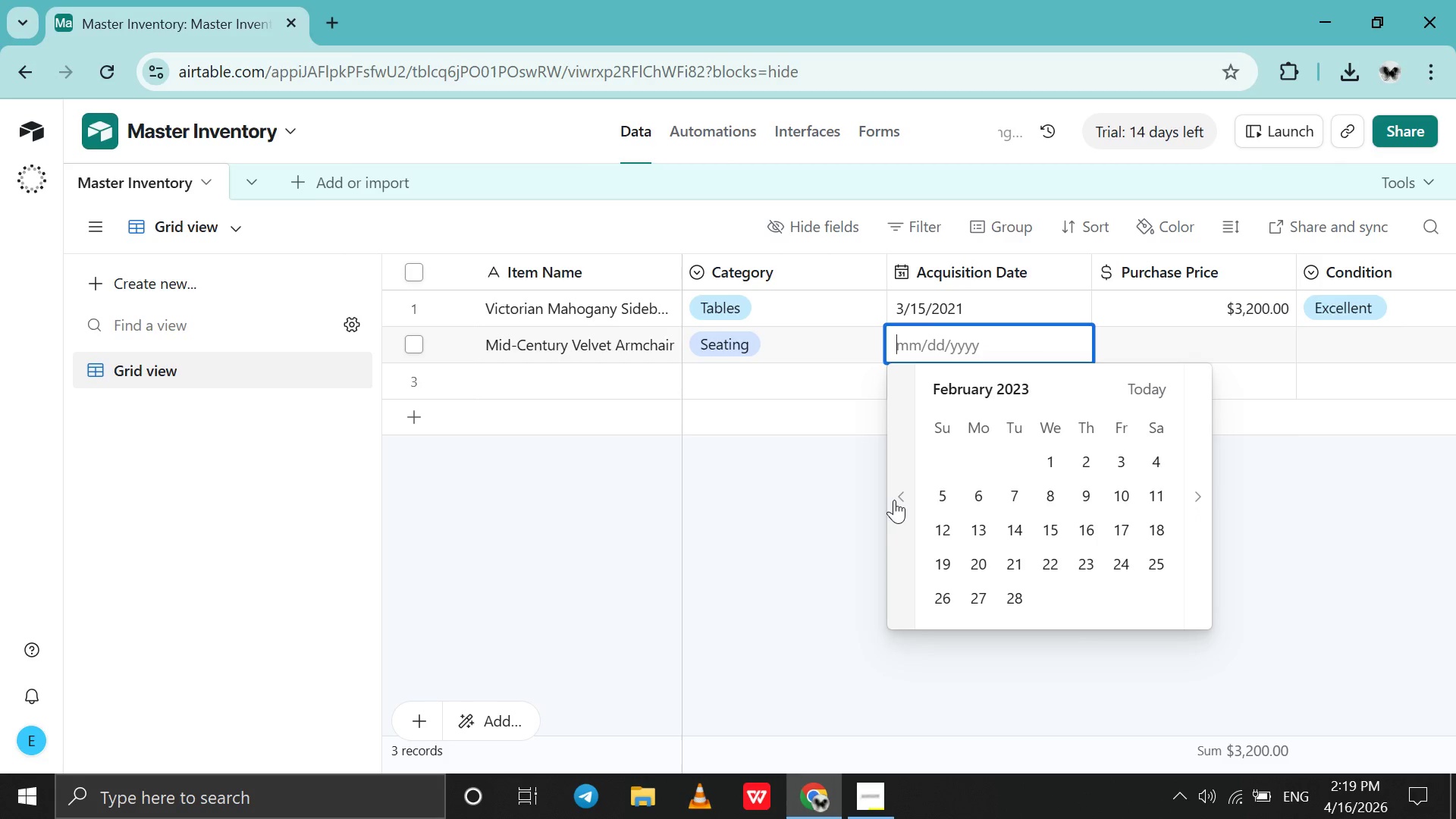 
triple_click([894, 500])
 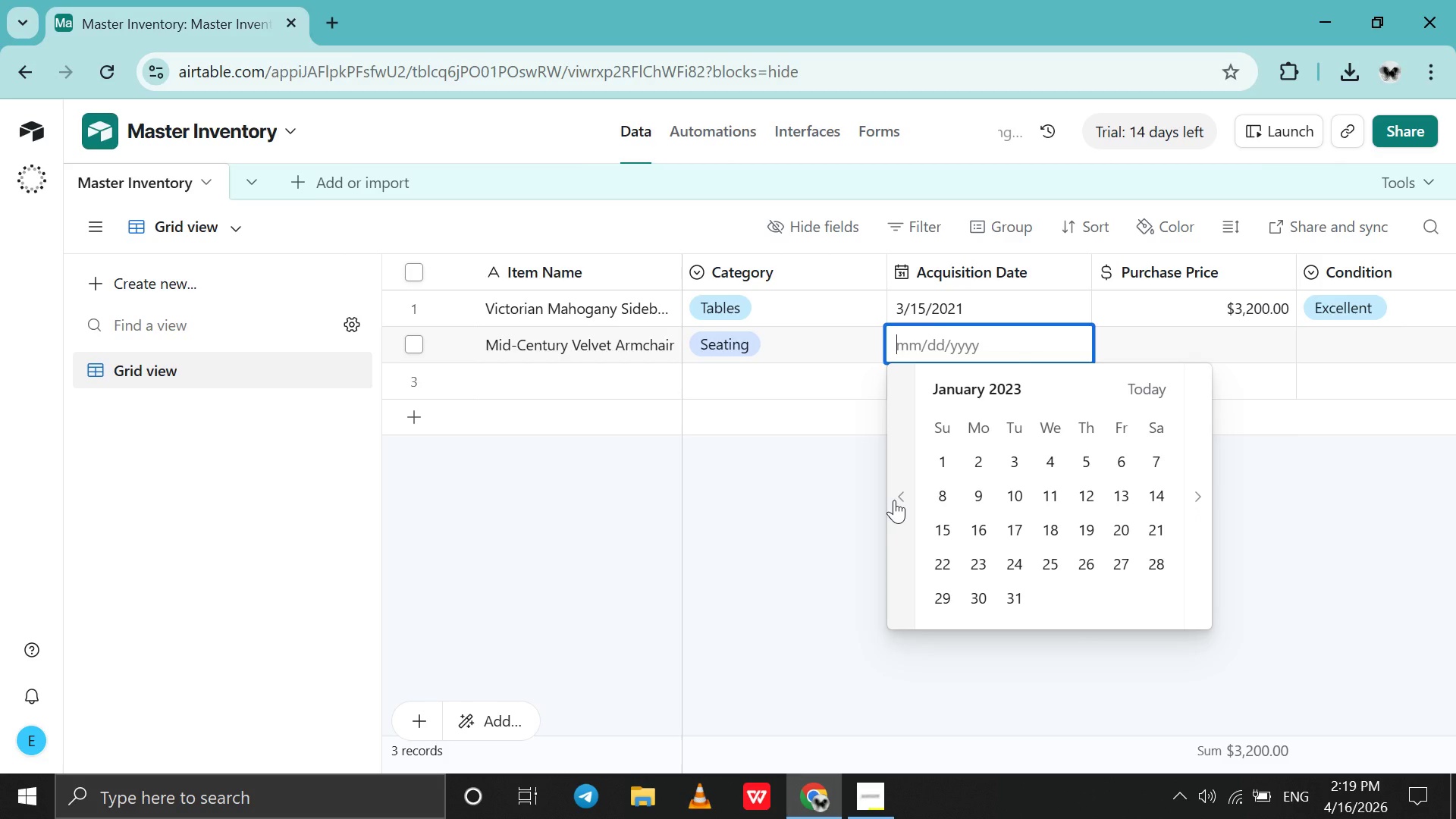 
triple_click([894, 500])
 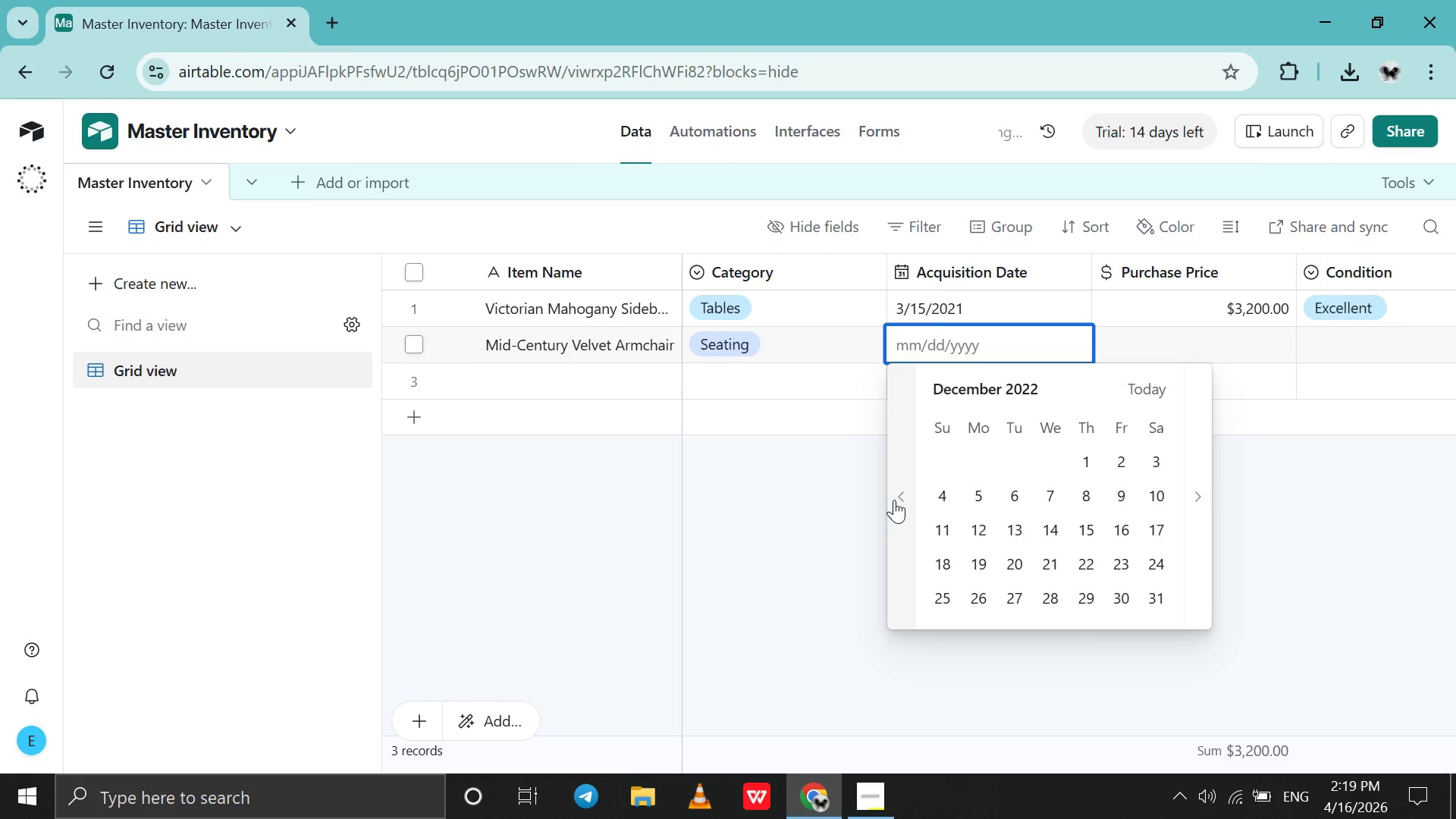 
left_click([894, 500])
 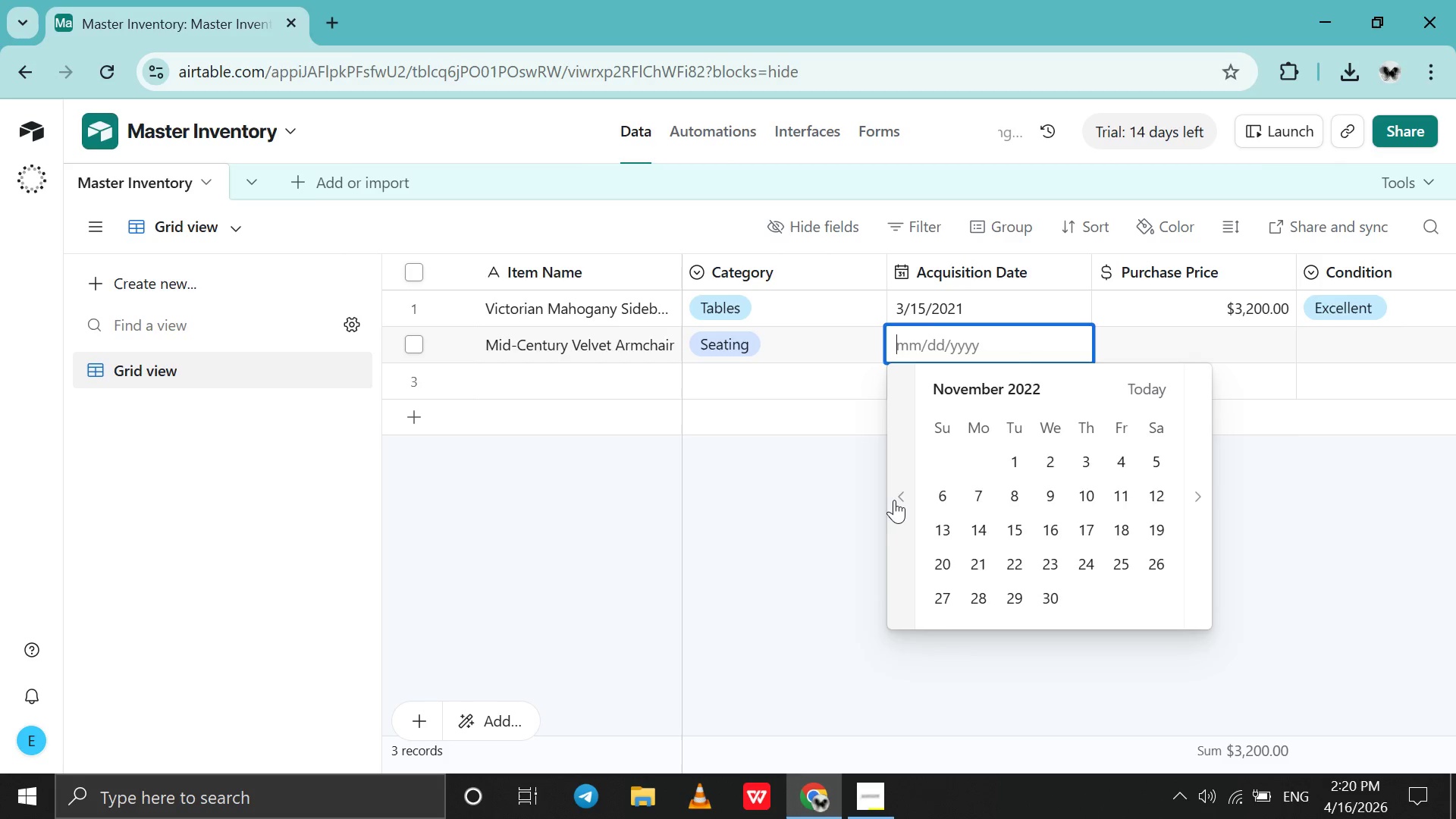 
double_click([894, 500])
 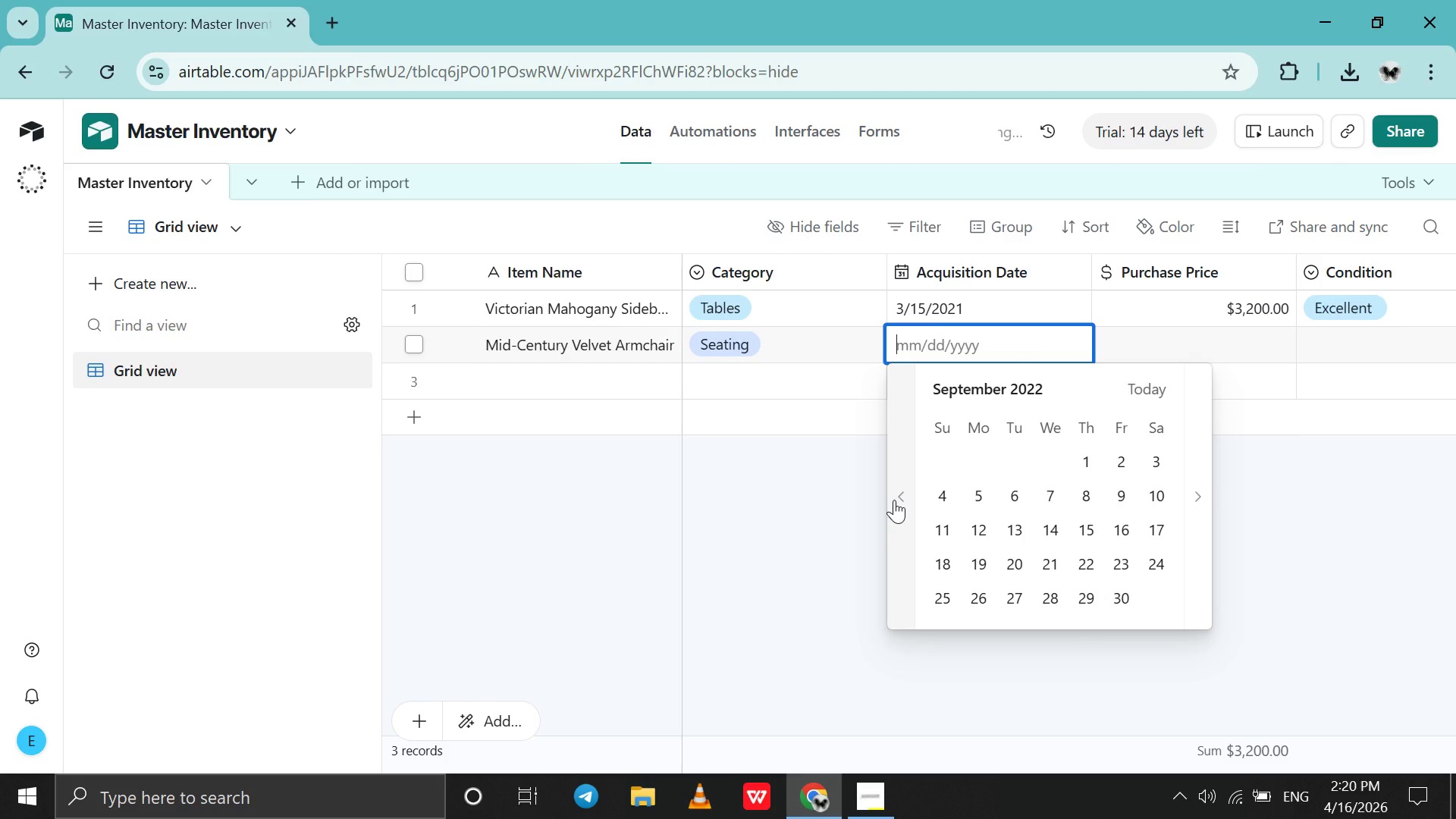 
left_click([894, 500])
 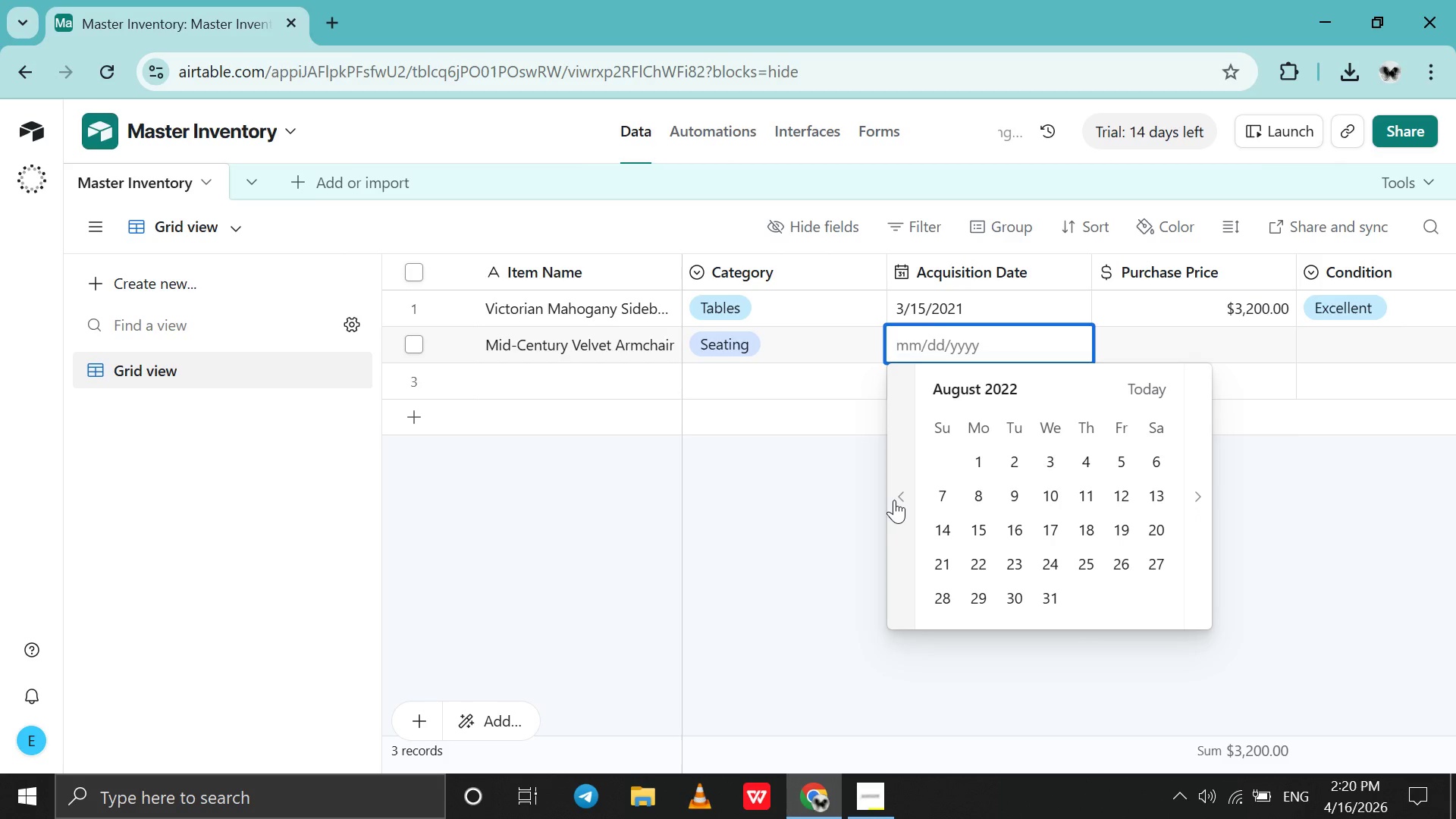 
left_click([894, 500])
 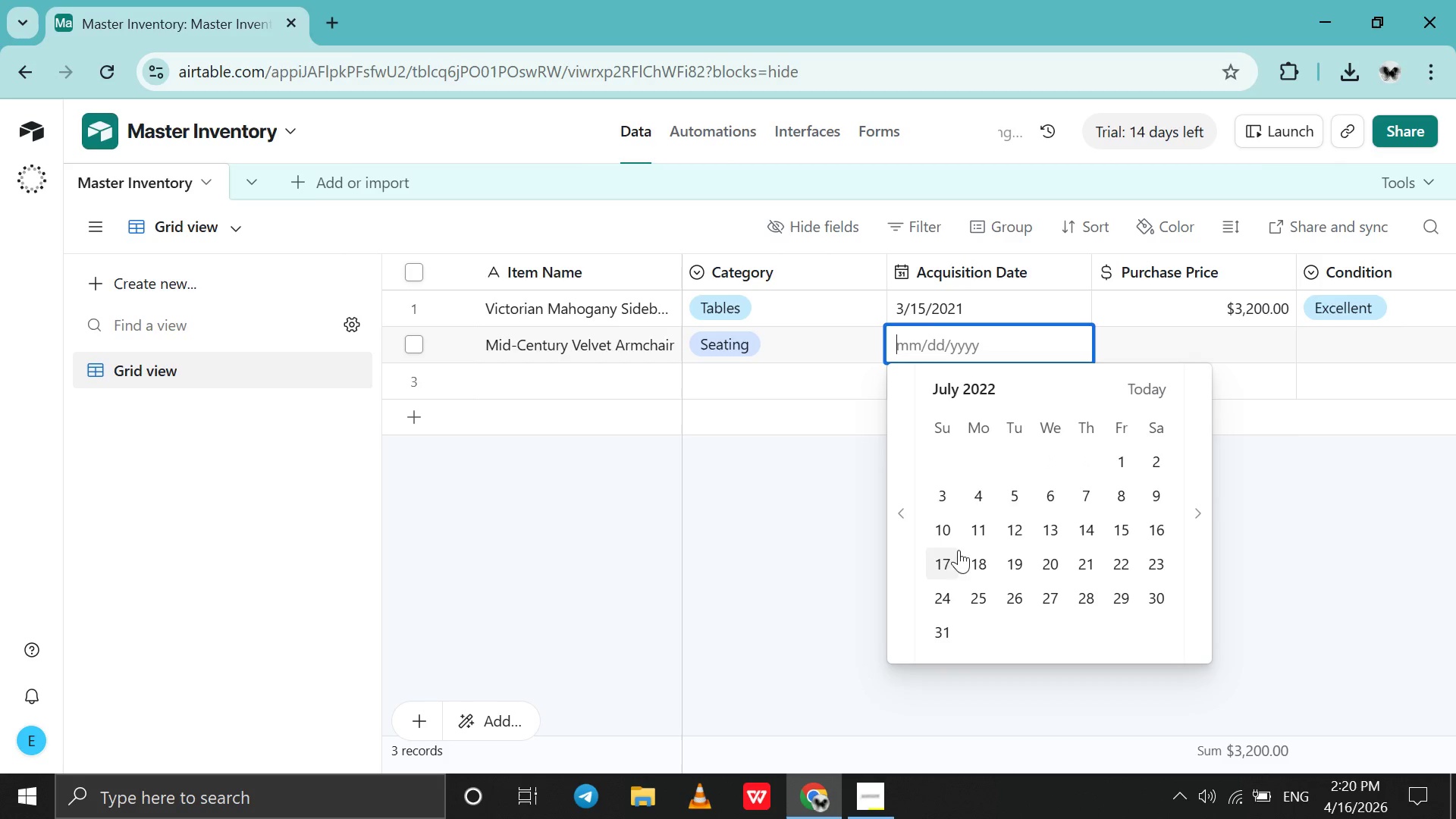 
left_click([957, 538])
 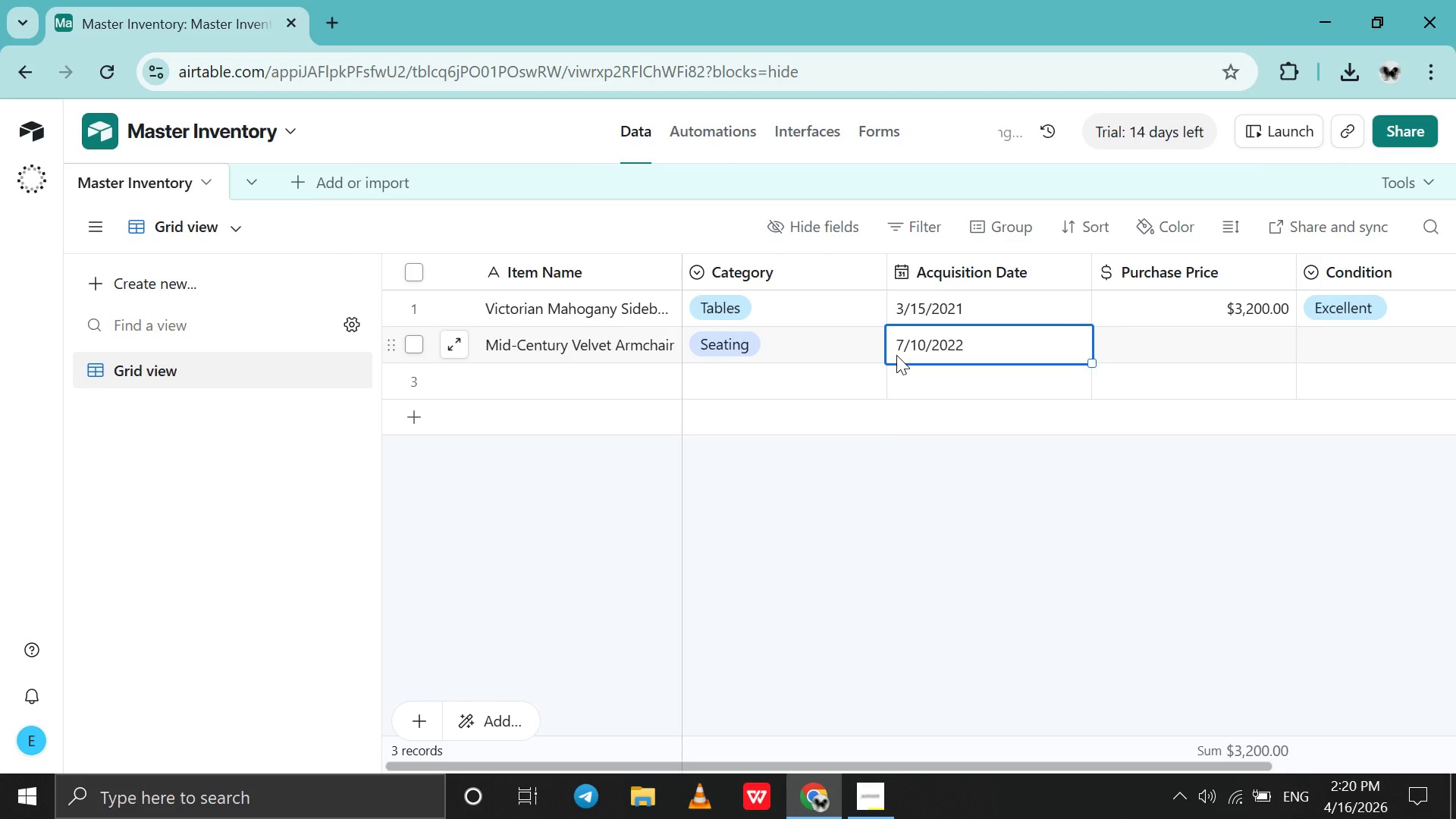 
left_click([896, 355])
 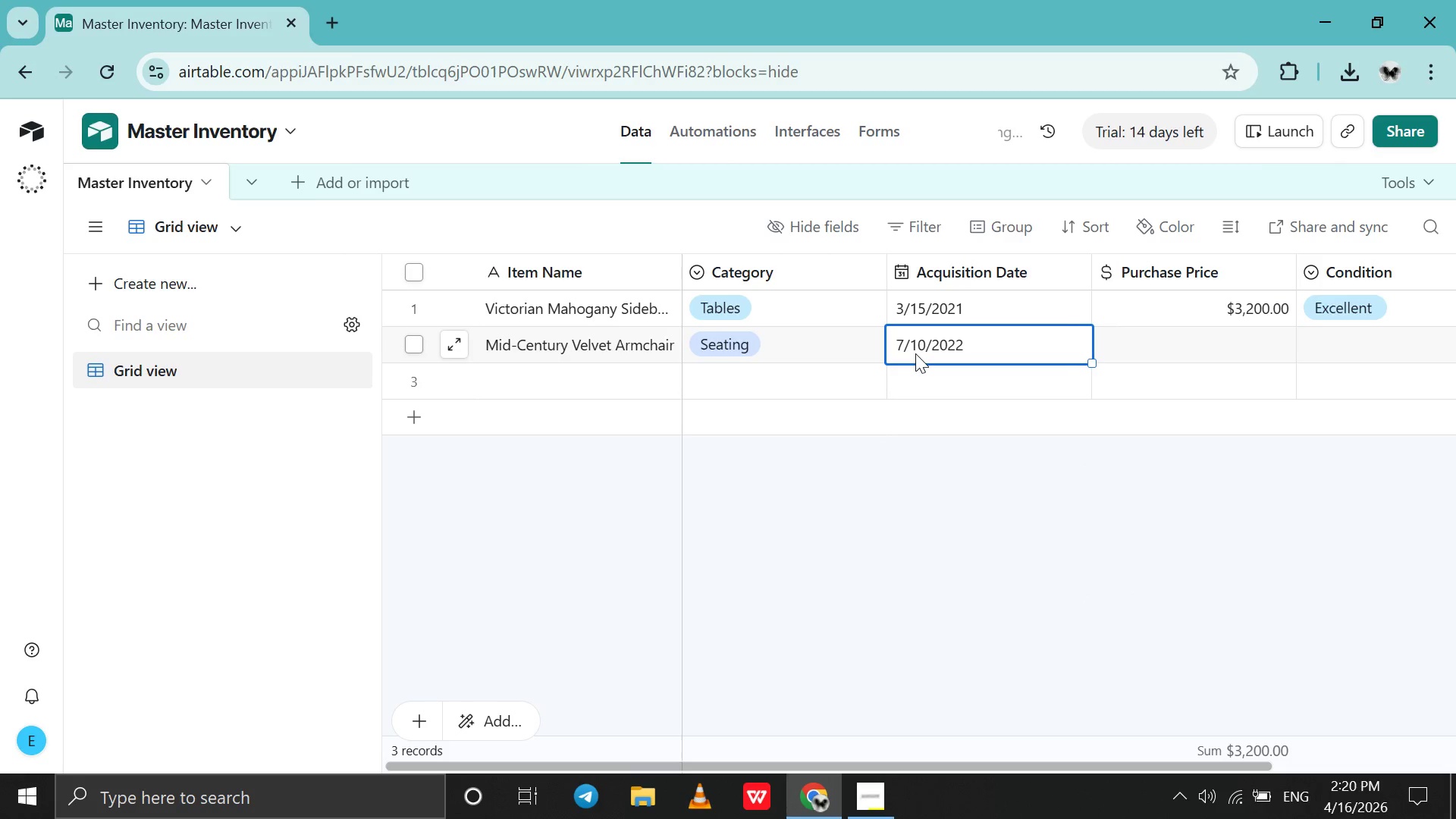 
double_click([915, 353])
 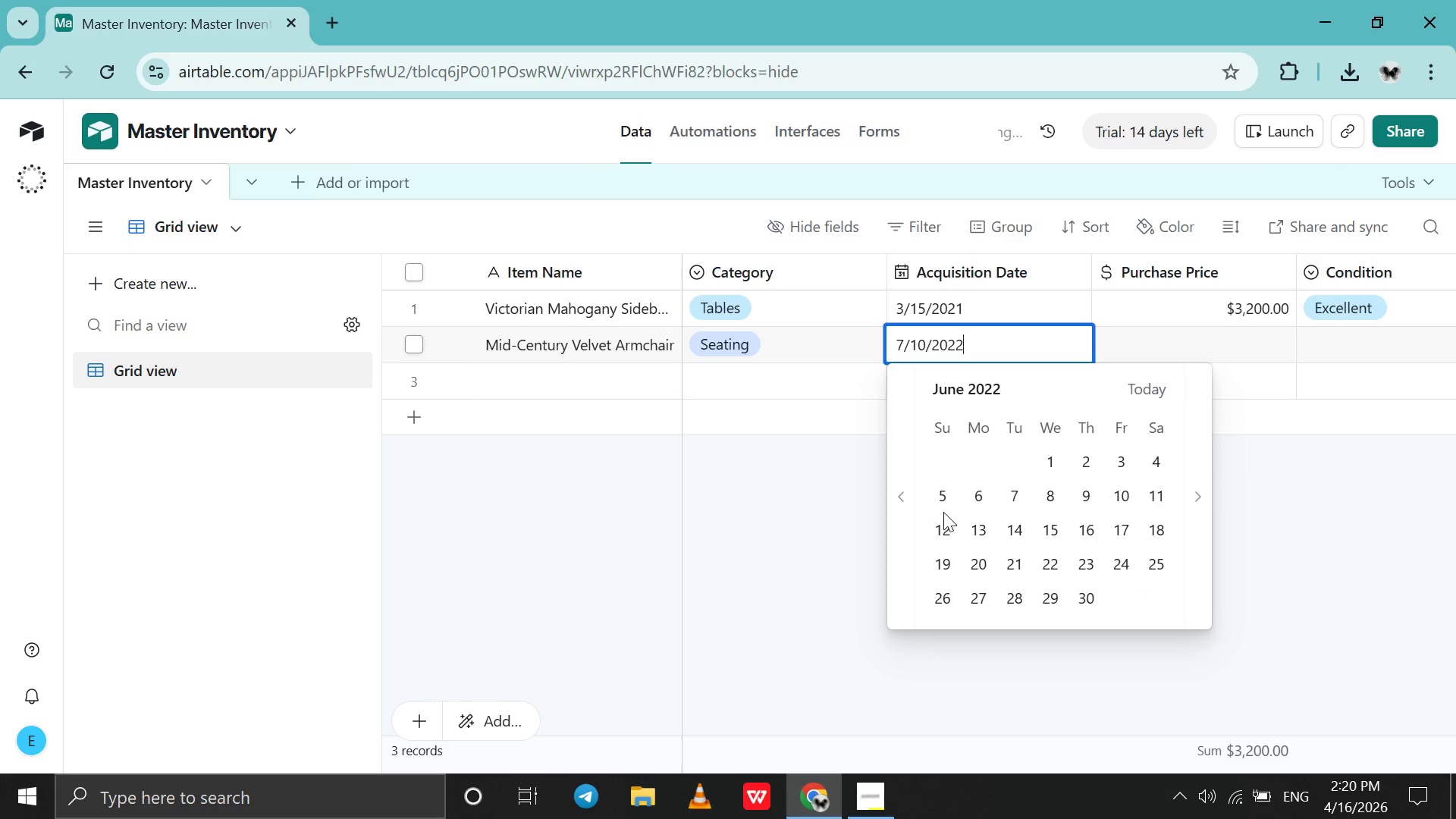 
left_click([1125, 485])
 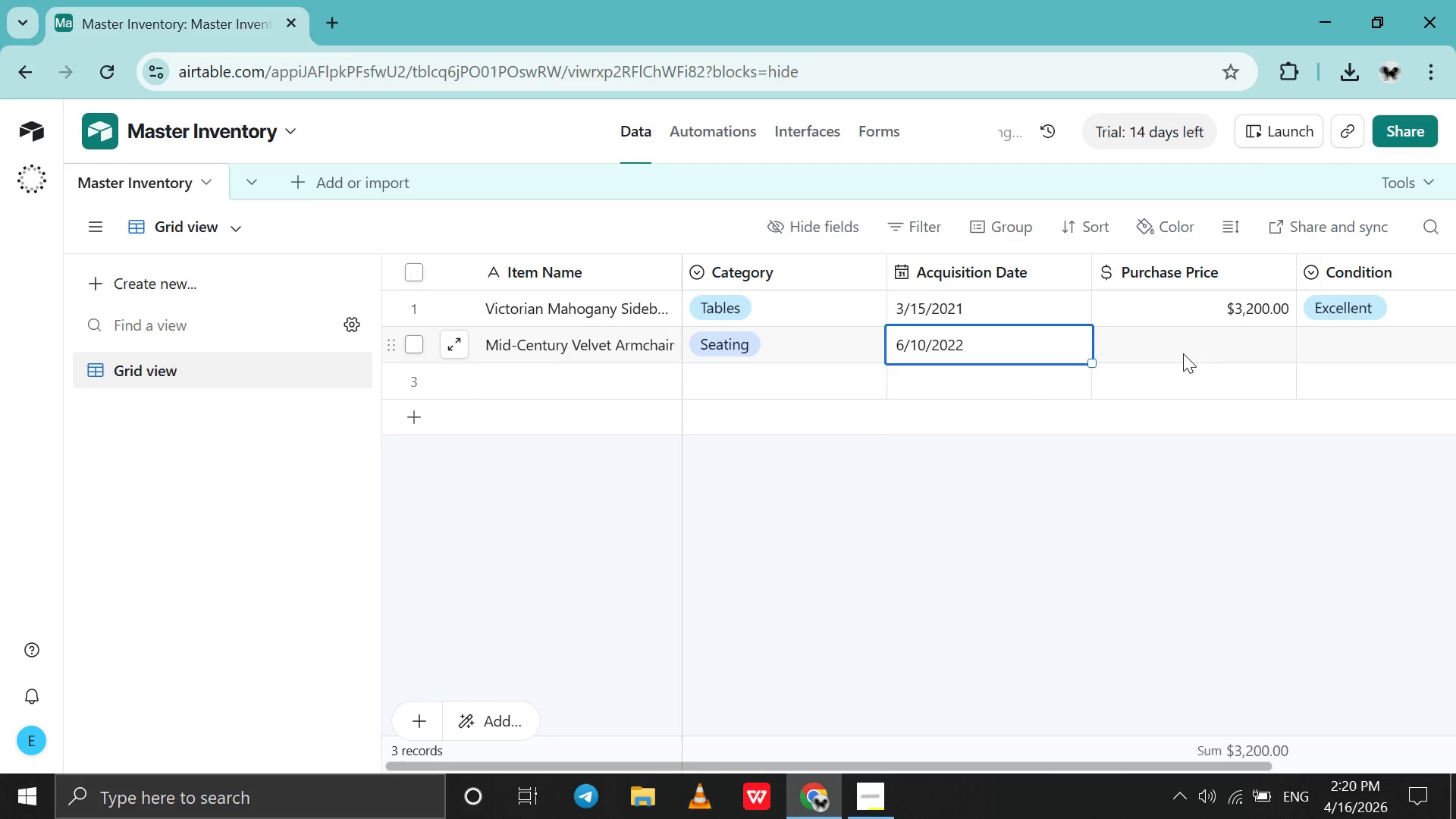 
double_click([1183, 353])
 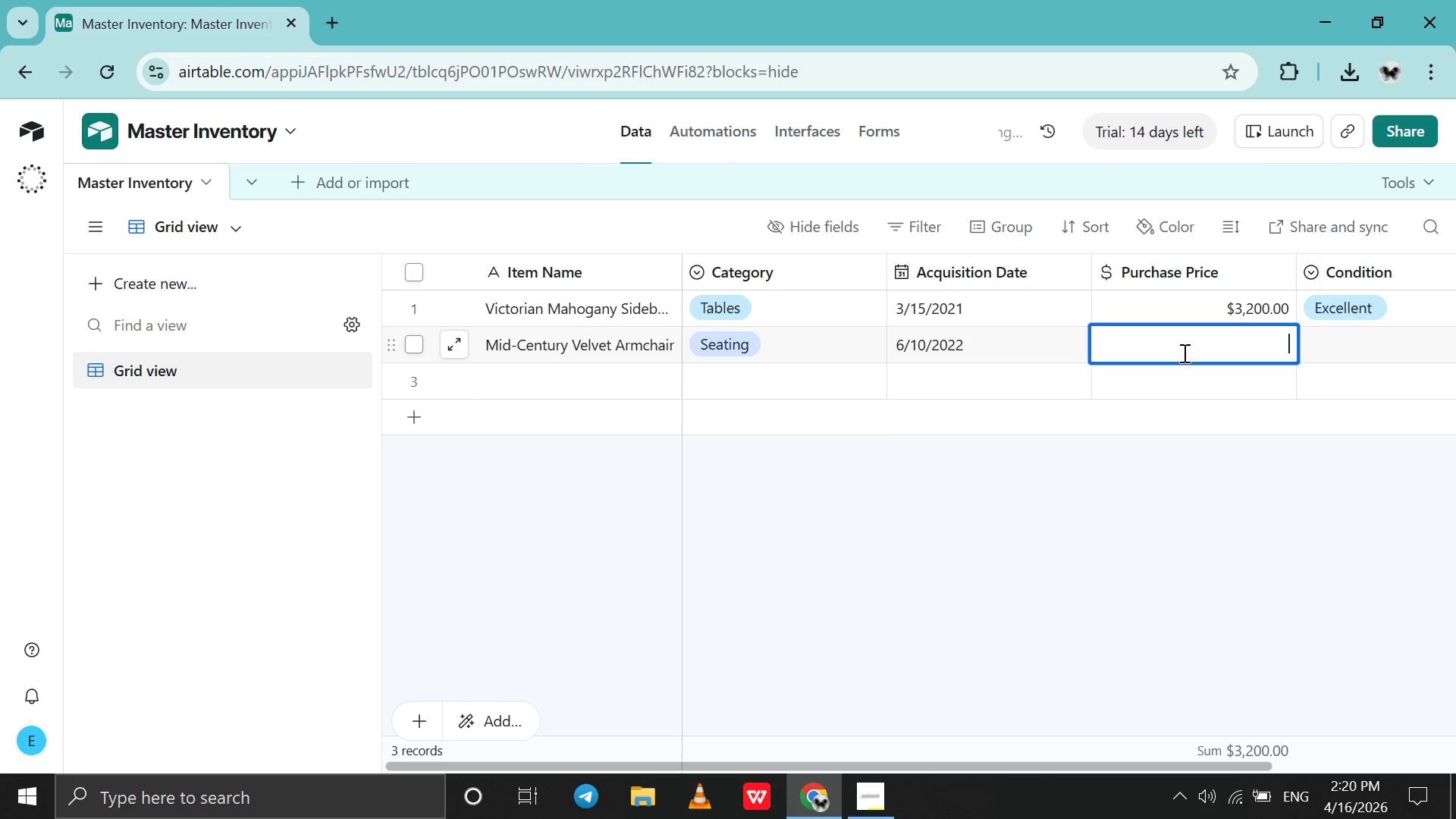 
type(1800)
 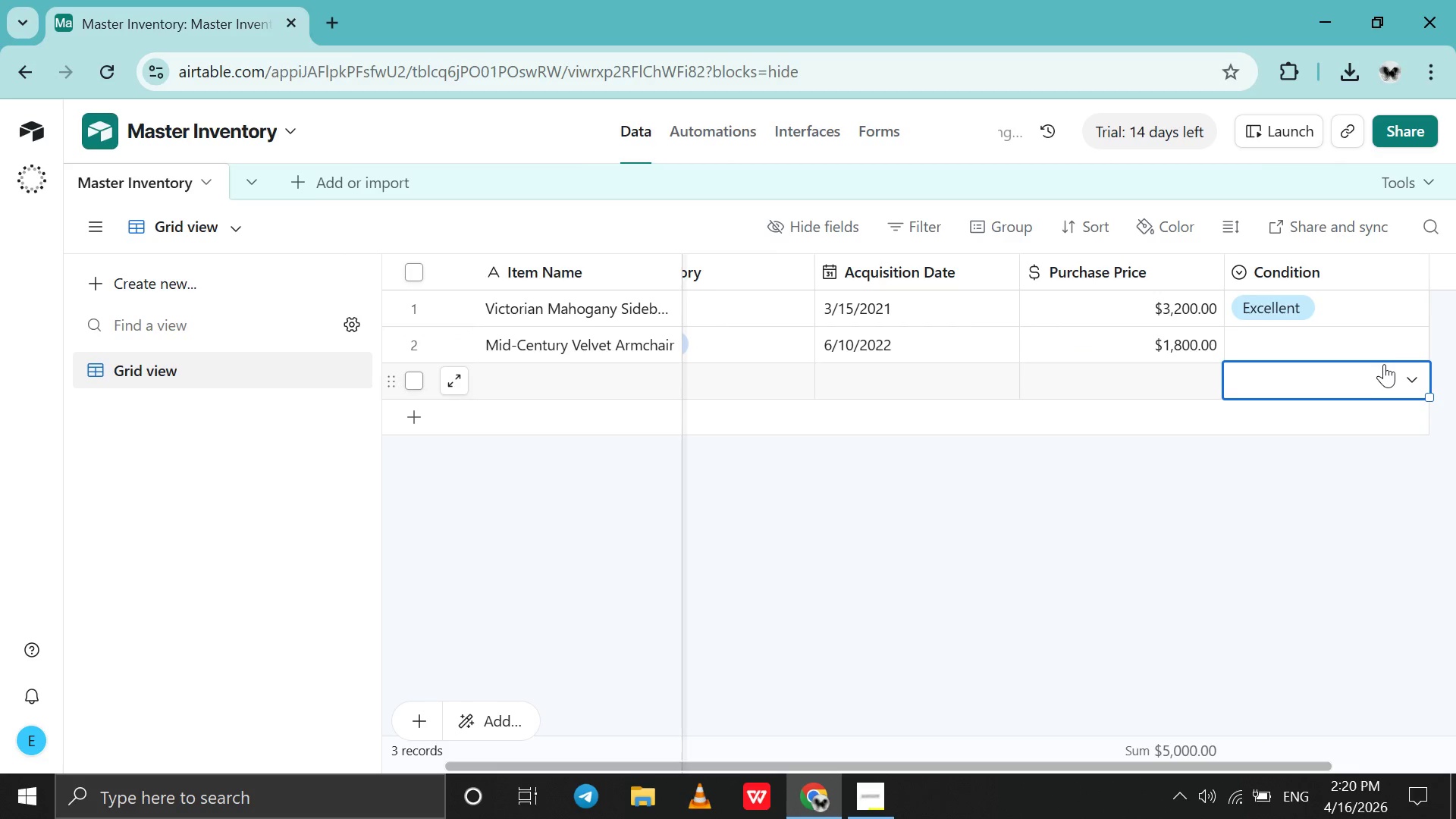 
left_click([1367, 353])
 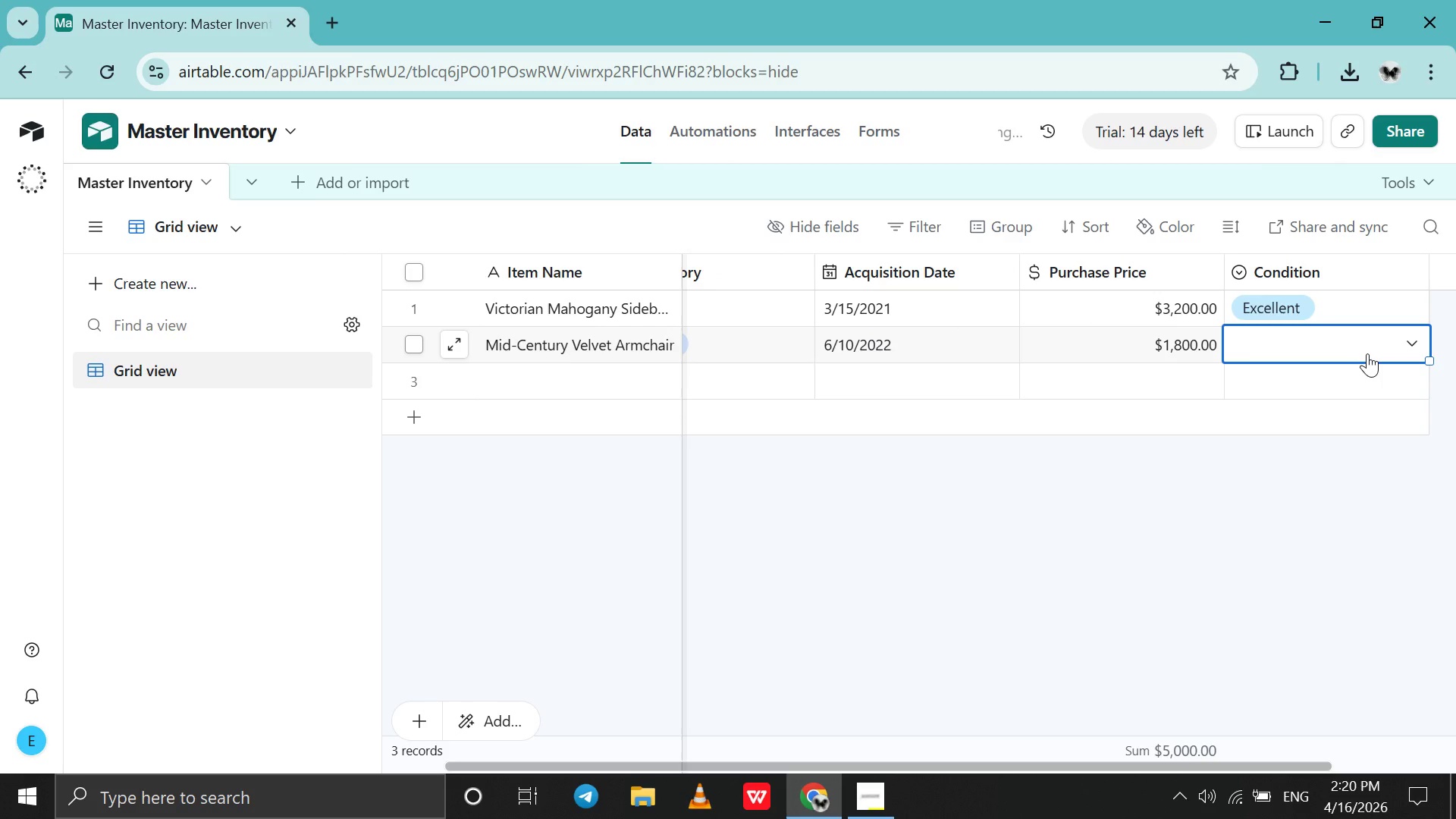 
left_click([1367, 353])
 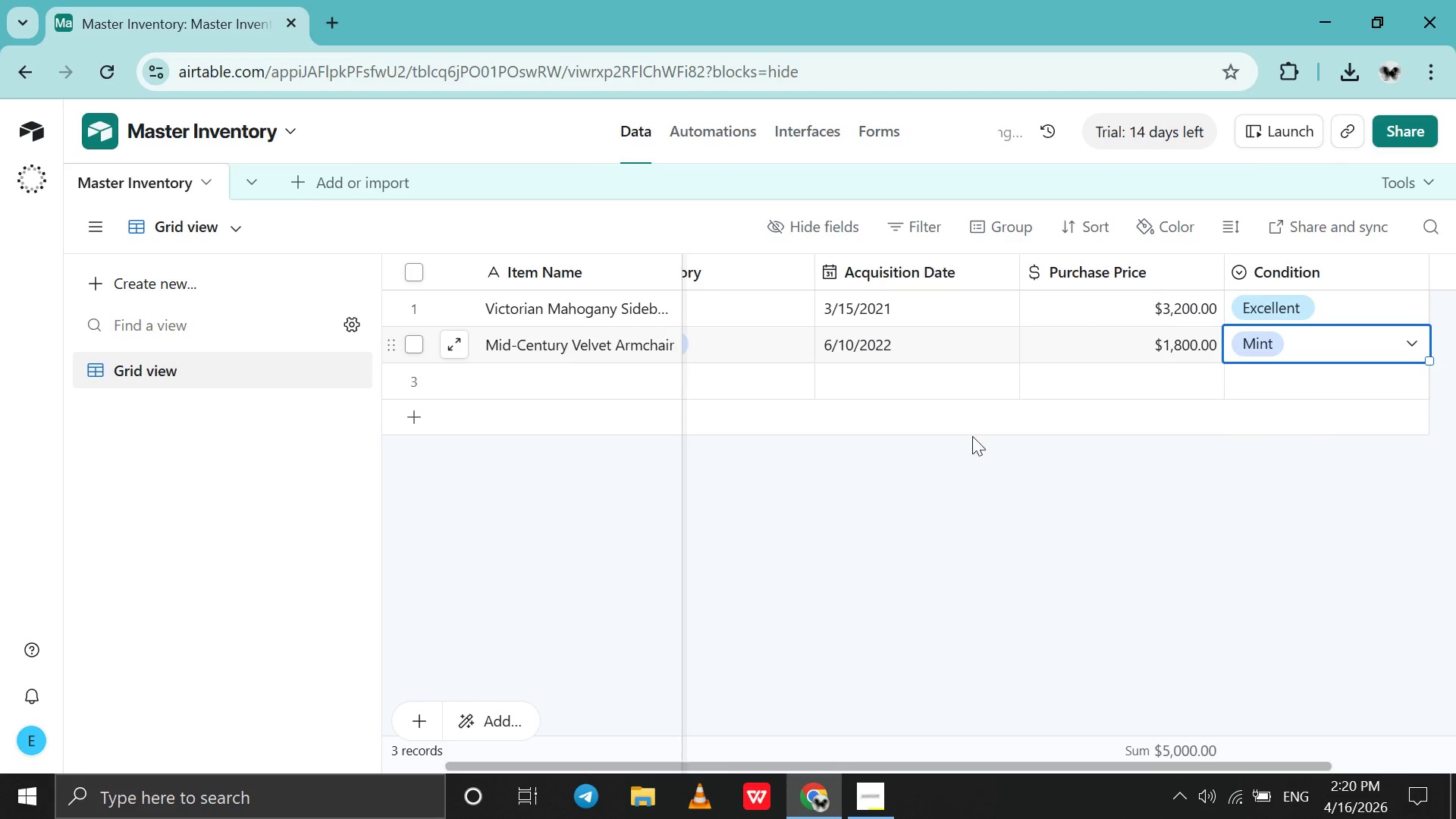 
wait(5.86)
 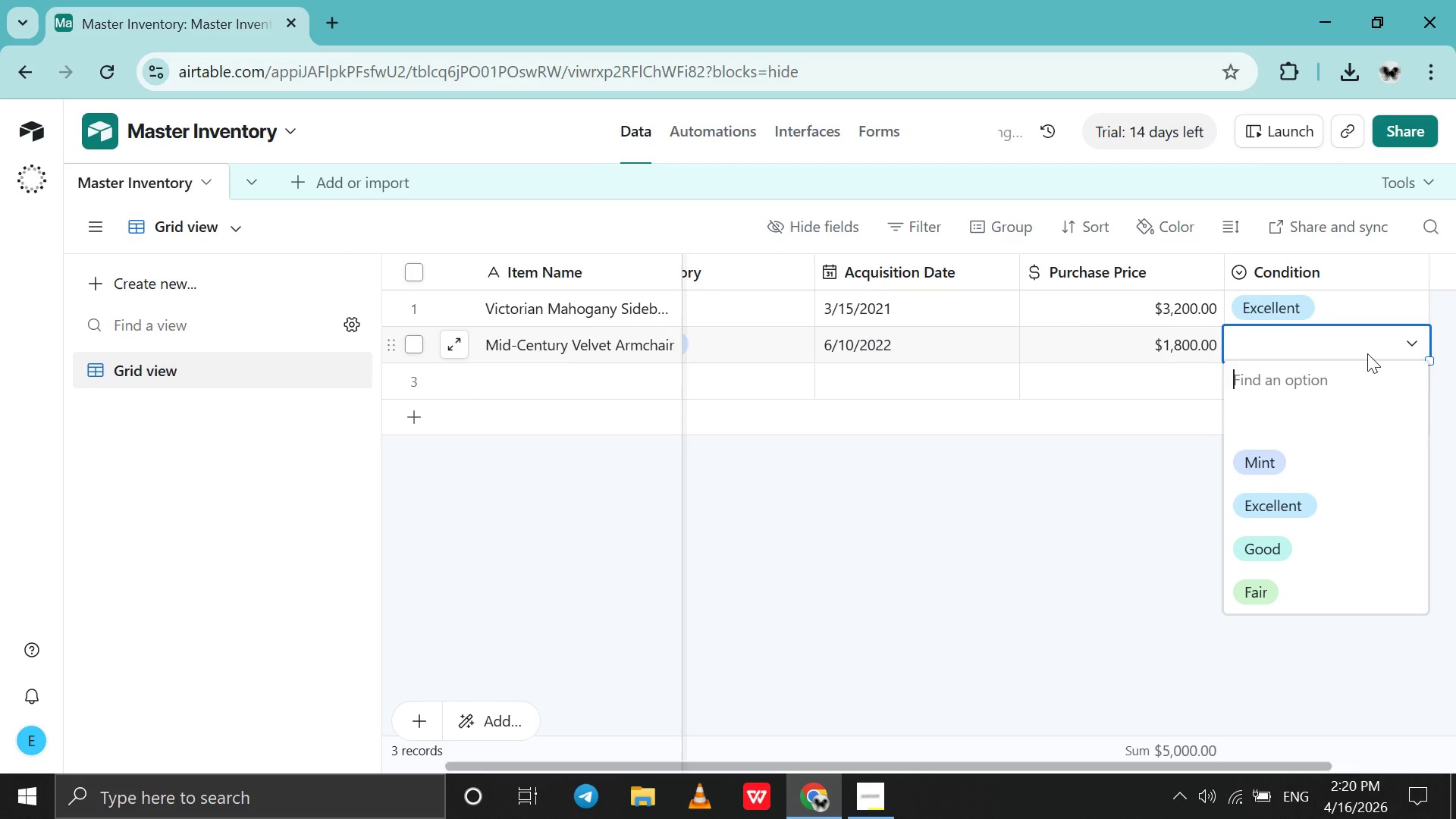 
double_click([524, 378])
 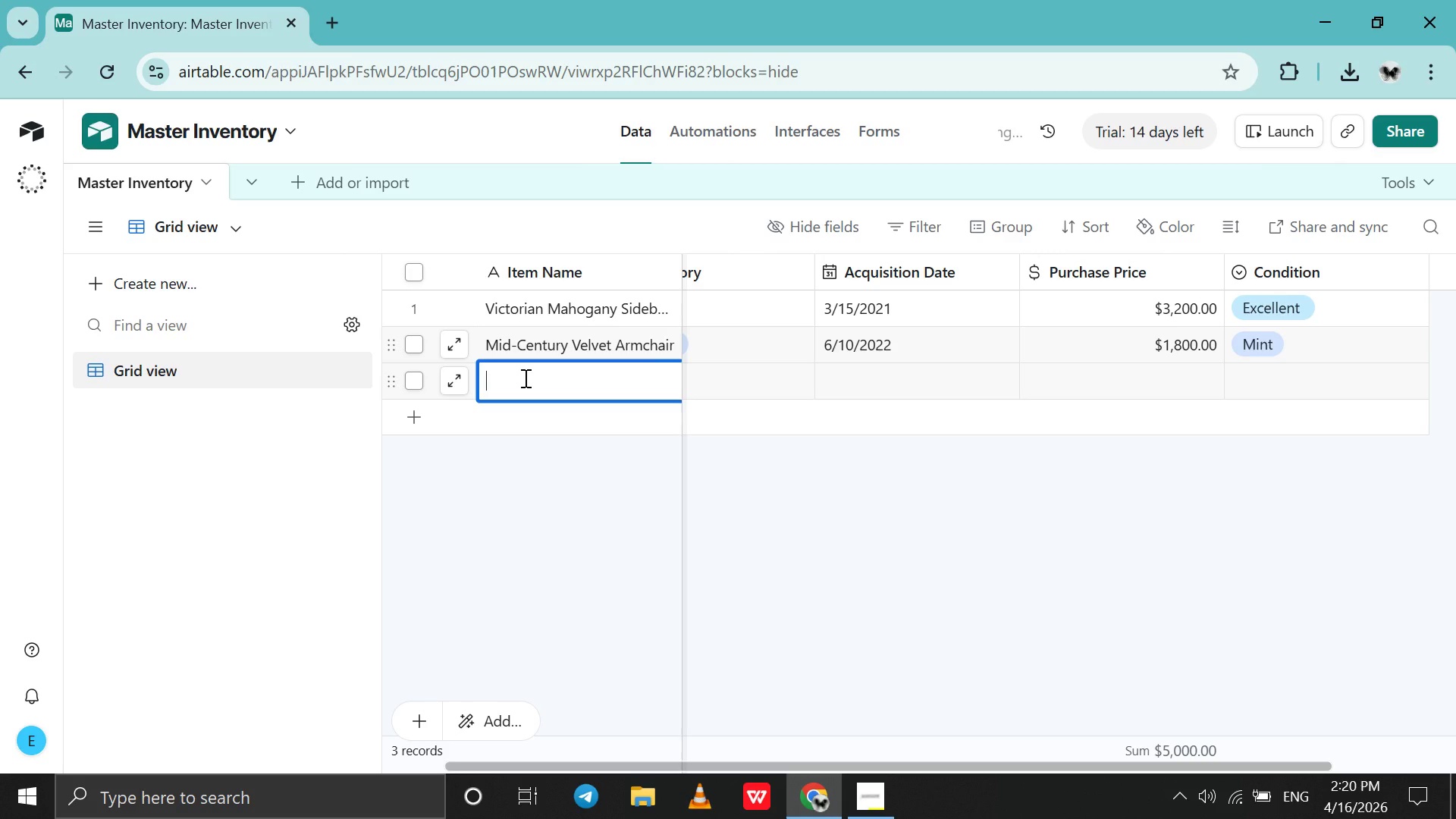 
wait(7.52)
 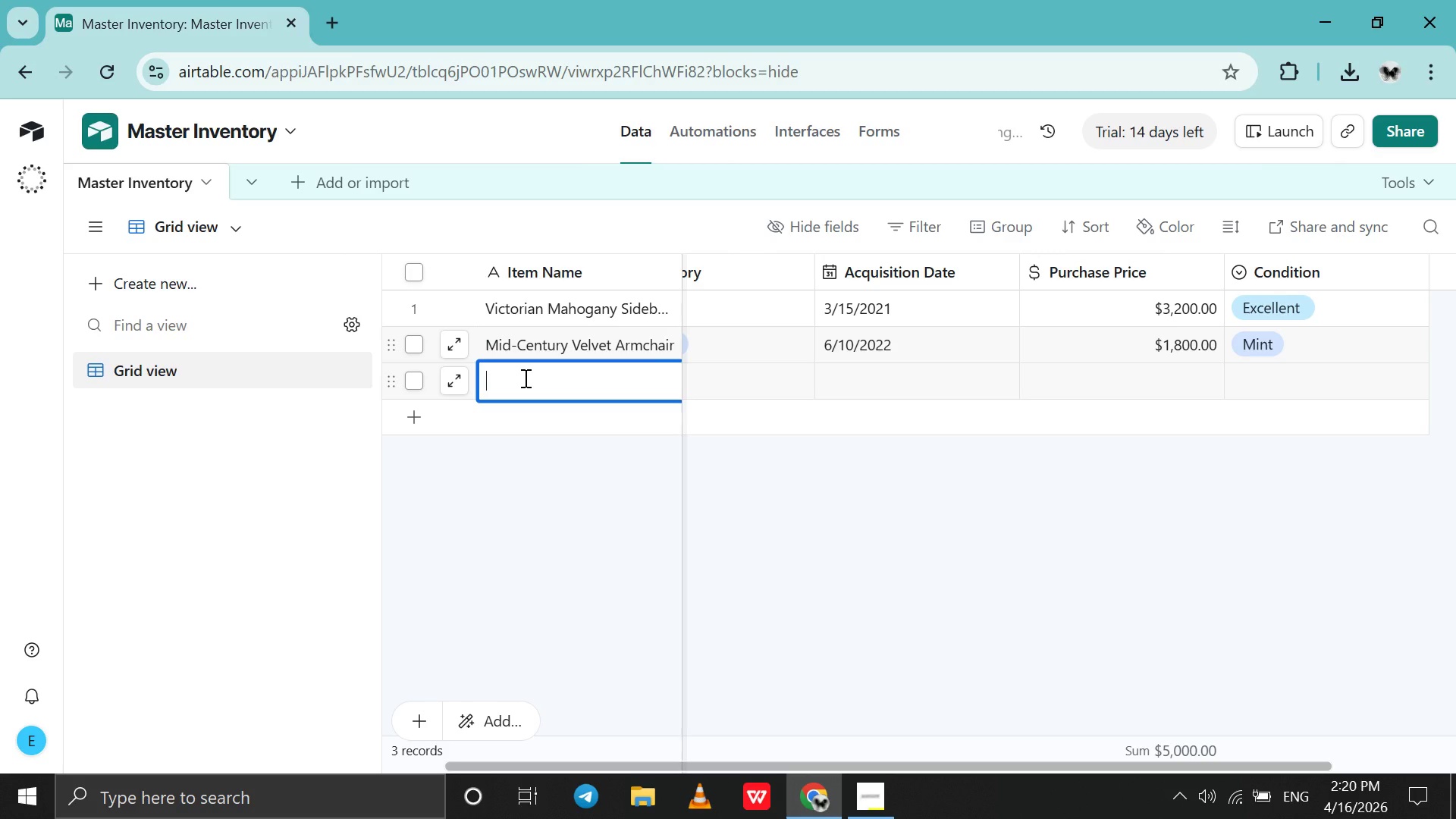 
type(Hank)
key(Backspace)
type(d-Knotted )
 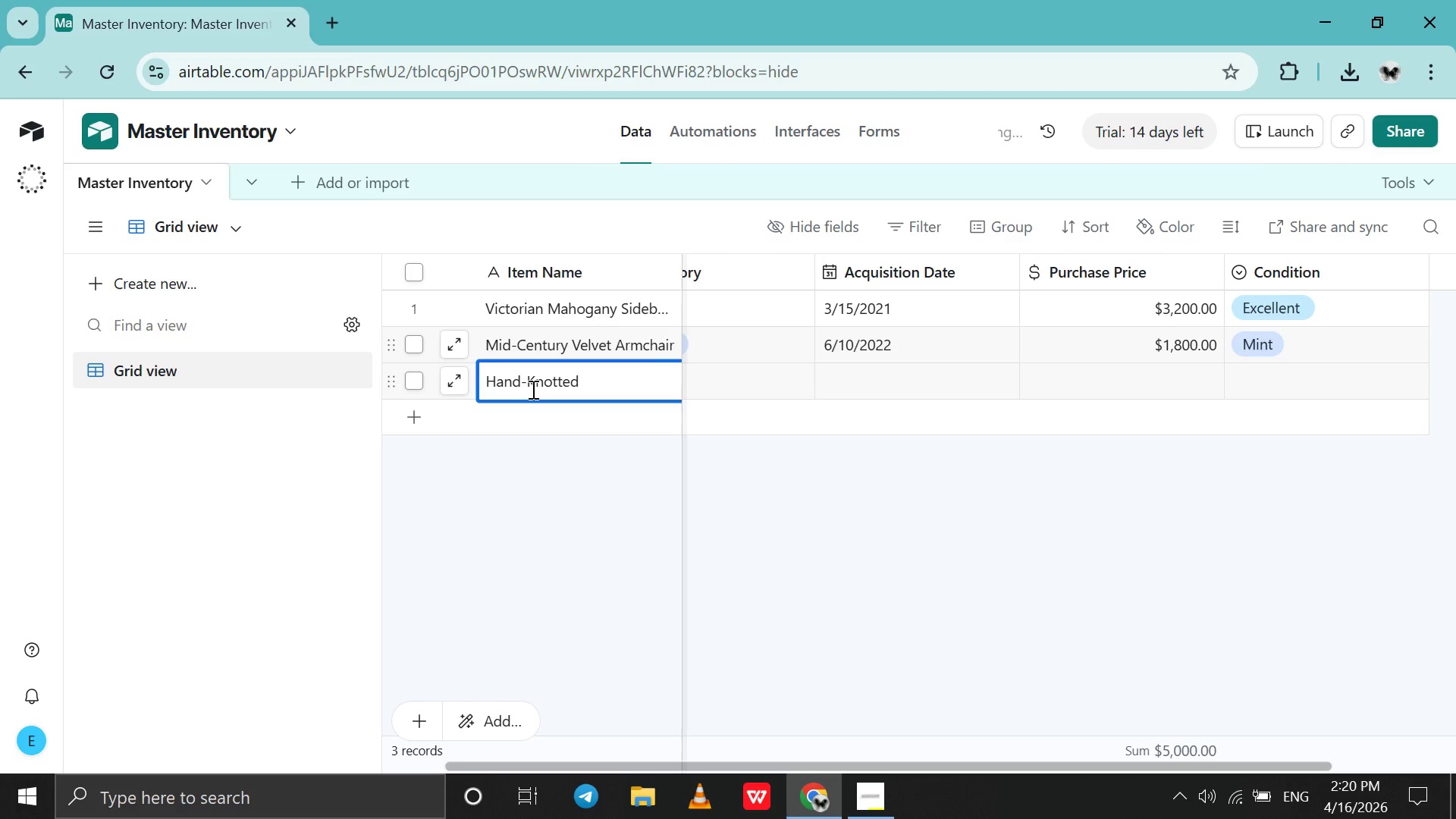 
wait(6.47)
 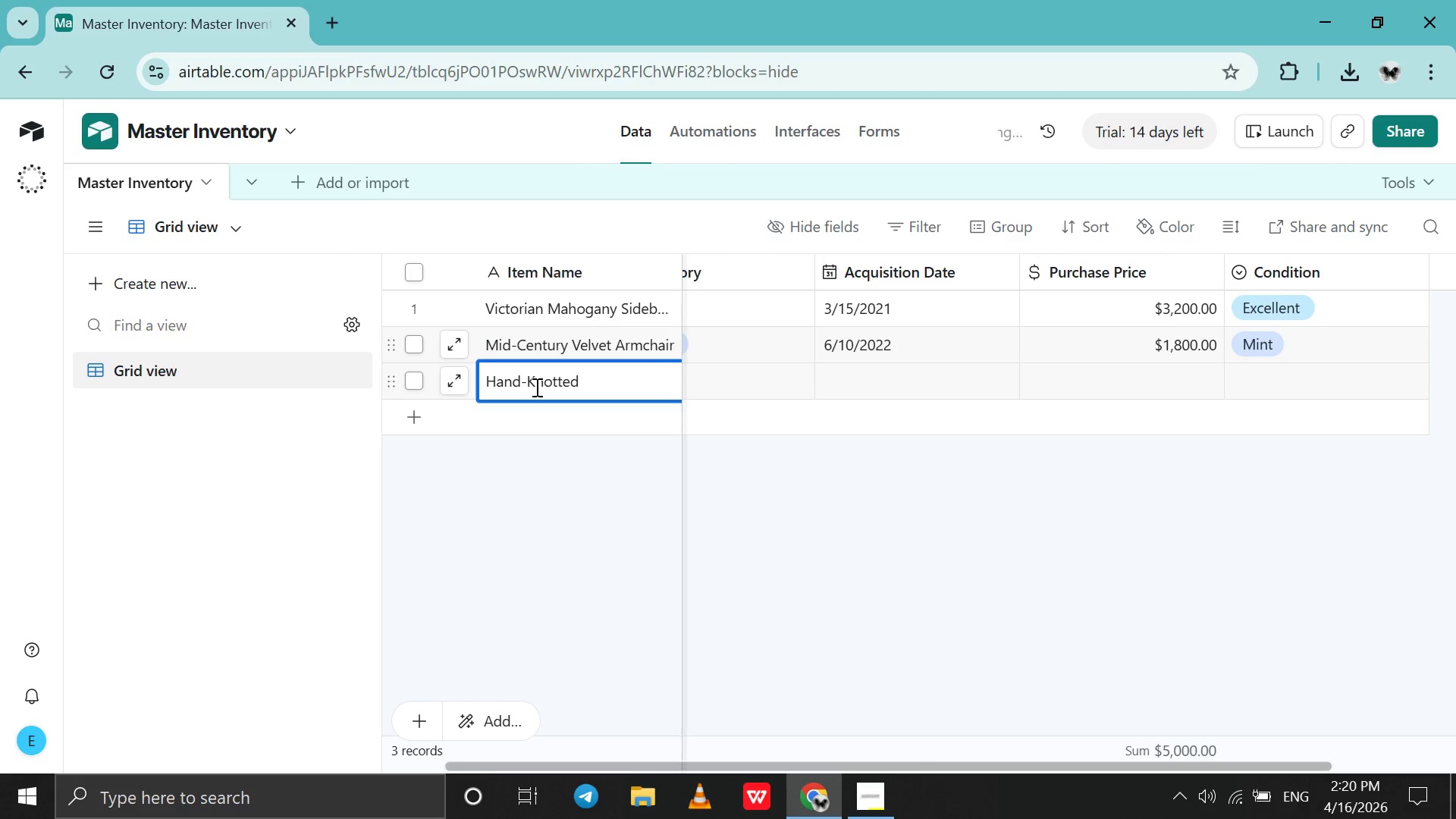 
type(Persian Runner )
 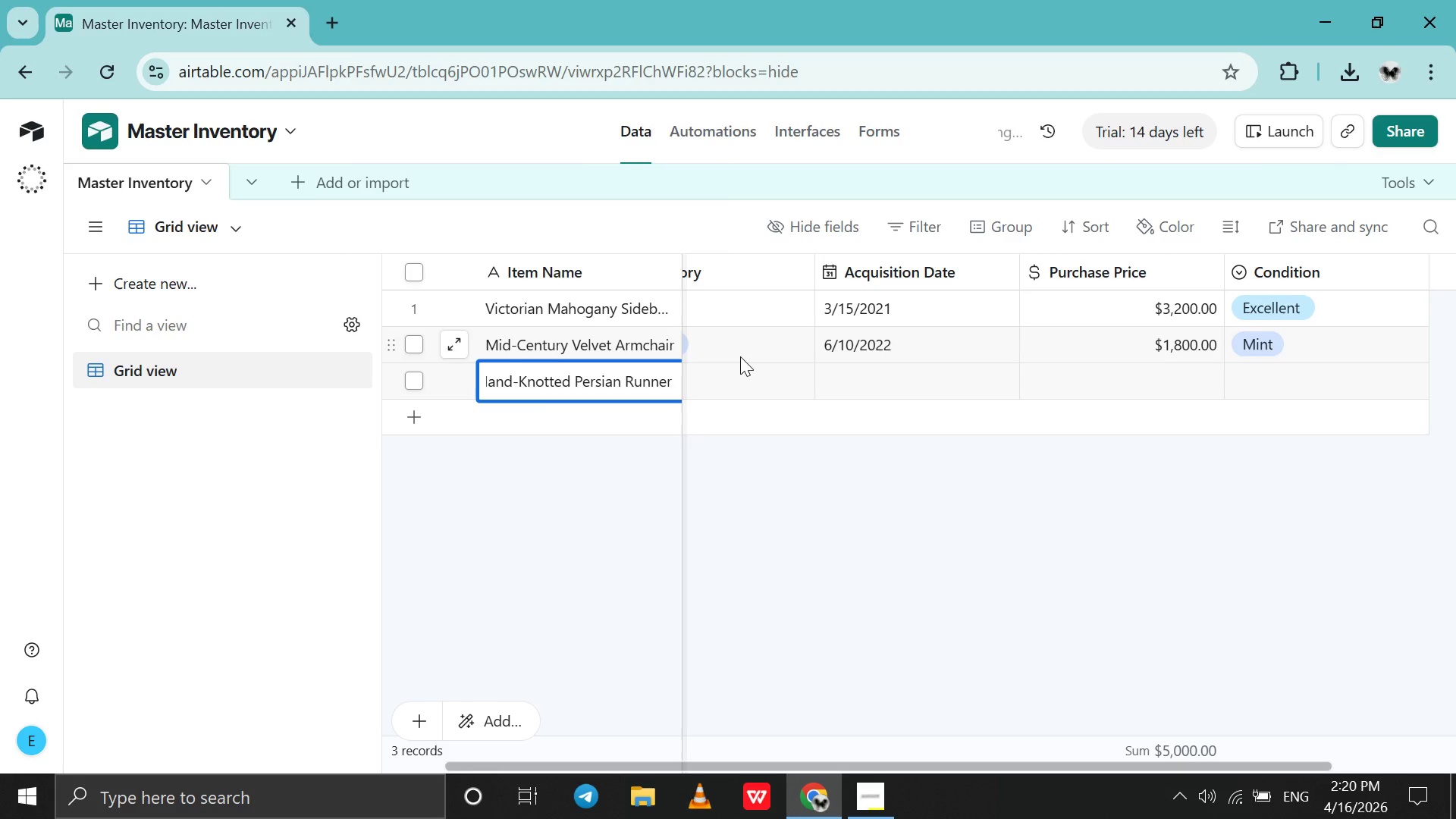 
left_click_drag(start_coordinate=[740, 377], to_coordinate=[742, 381])
 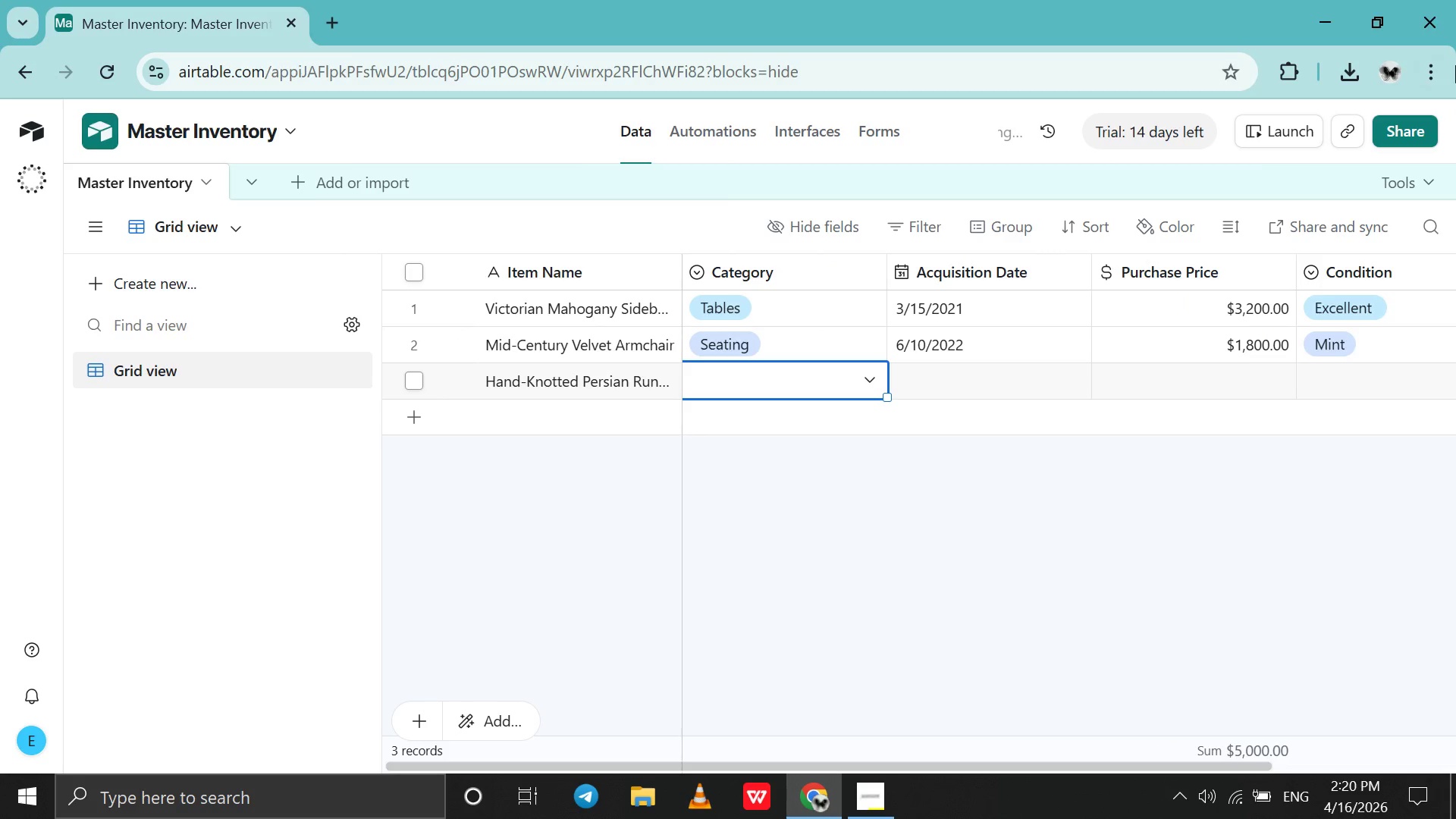 
wait(5.31)
 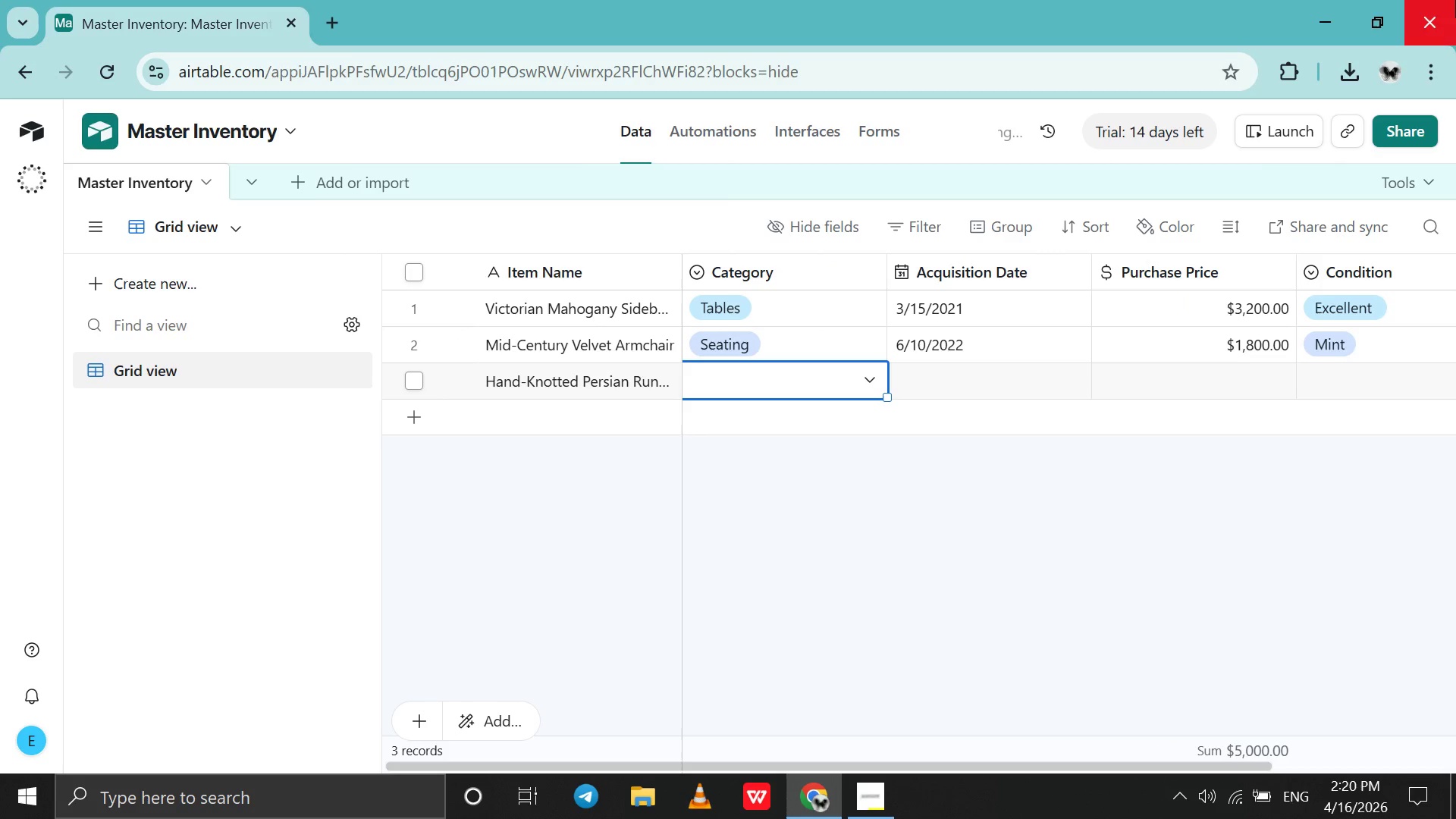 
left_click([881, 378])
 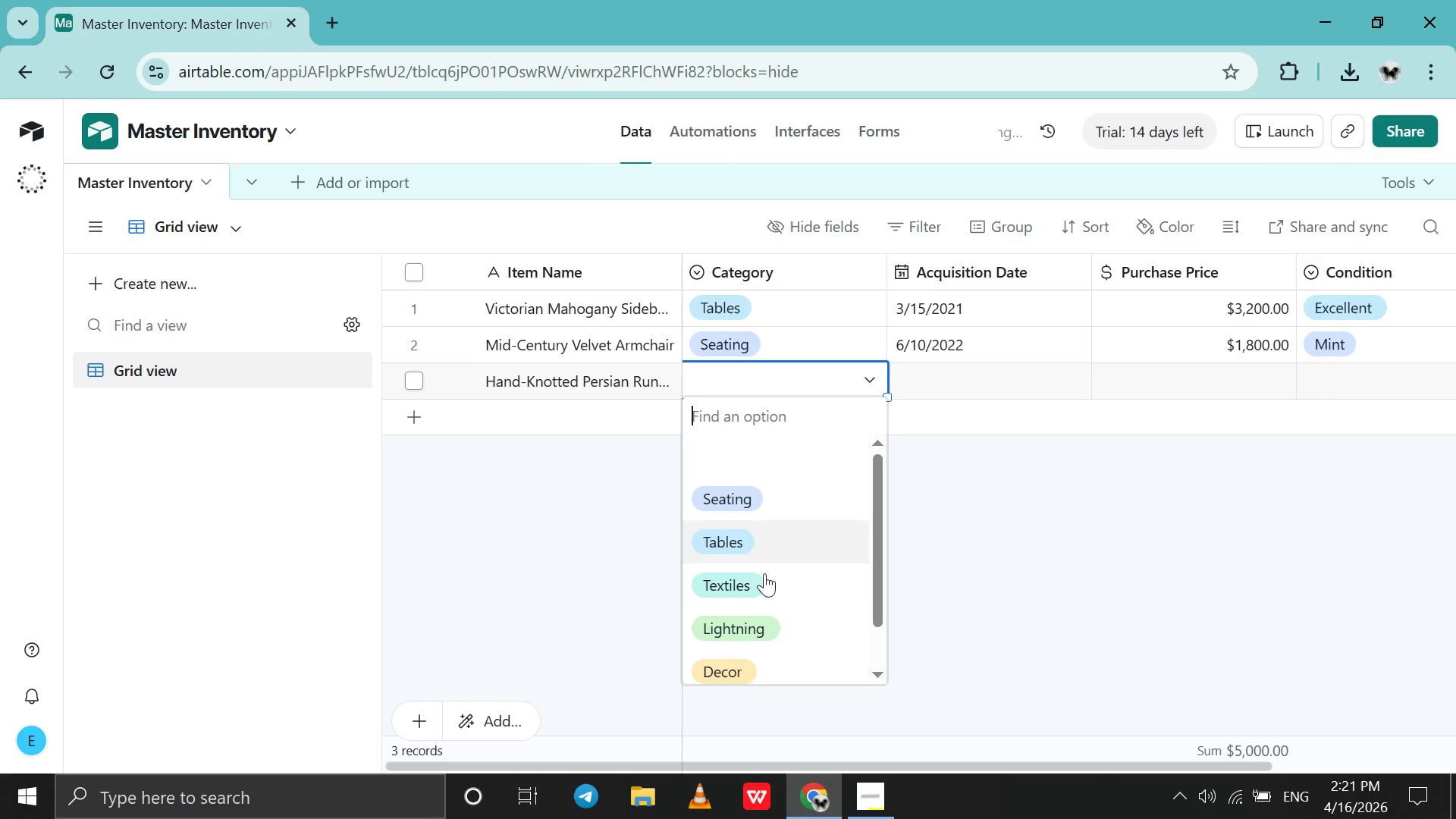 
left_click_drag(start_coordinate=[735, 591], to_coordinate=[782, 546])
 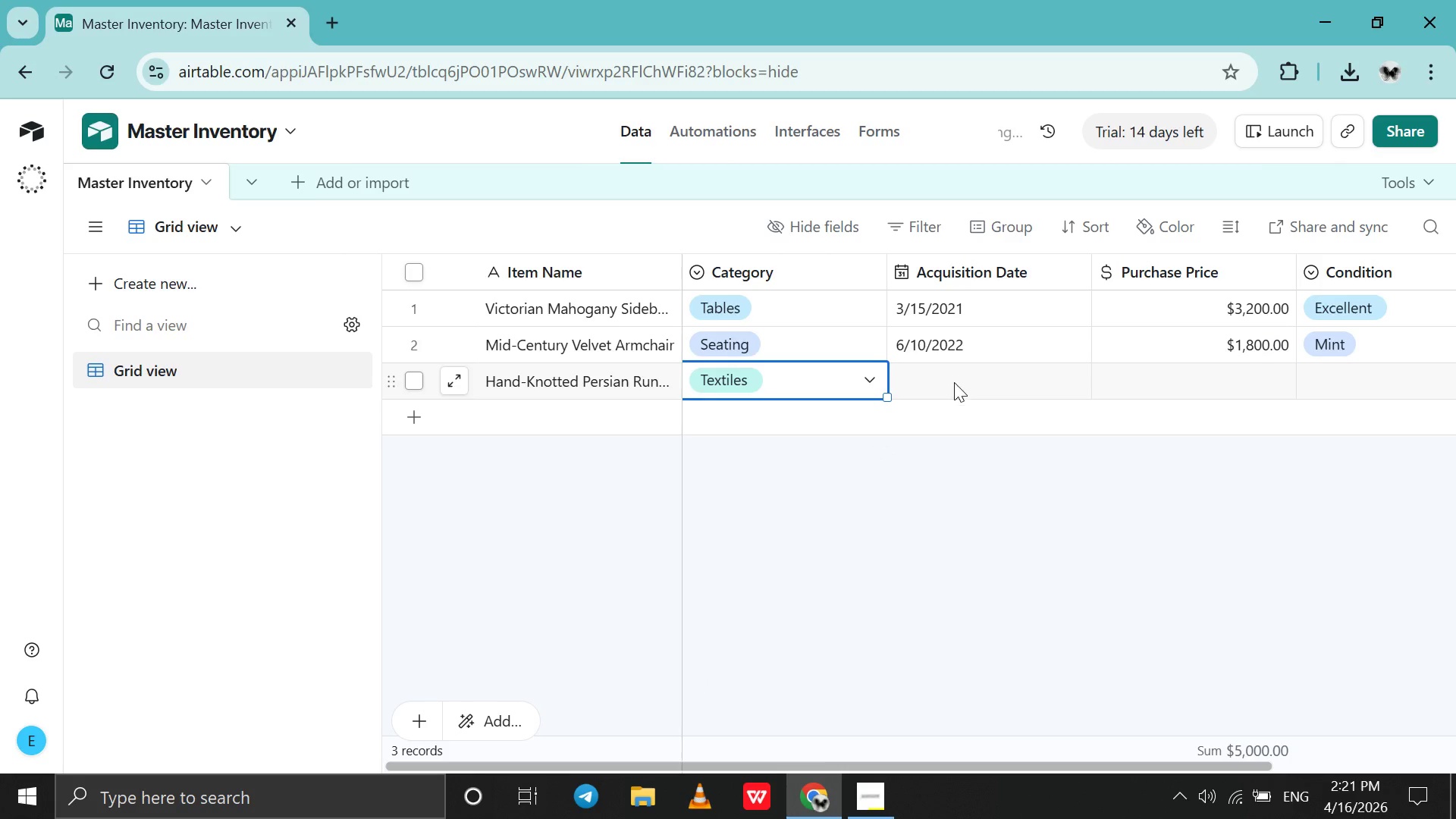 
double_click([954, 382])
 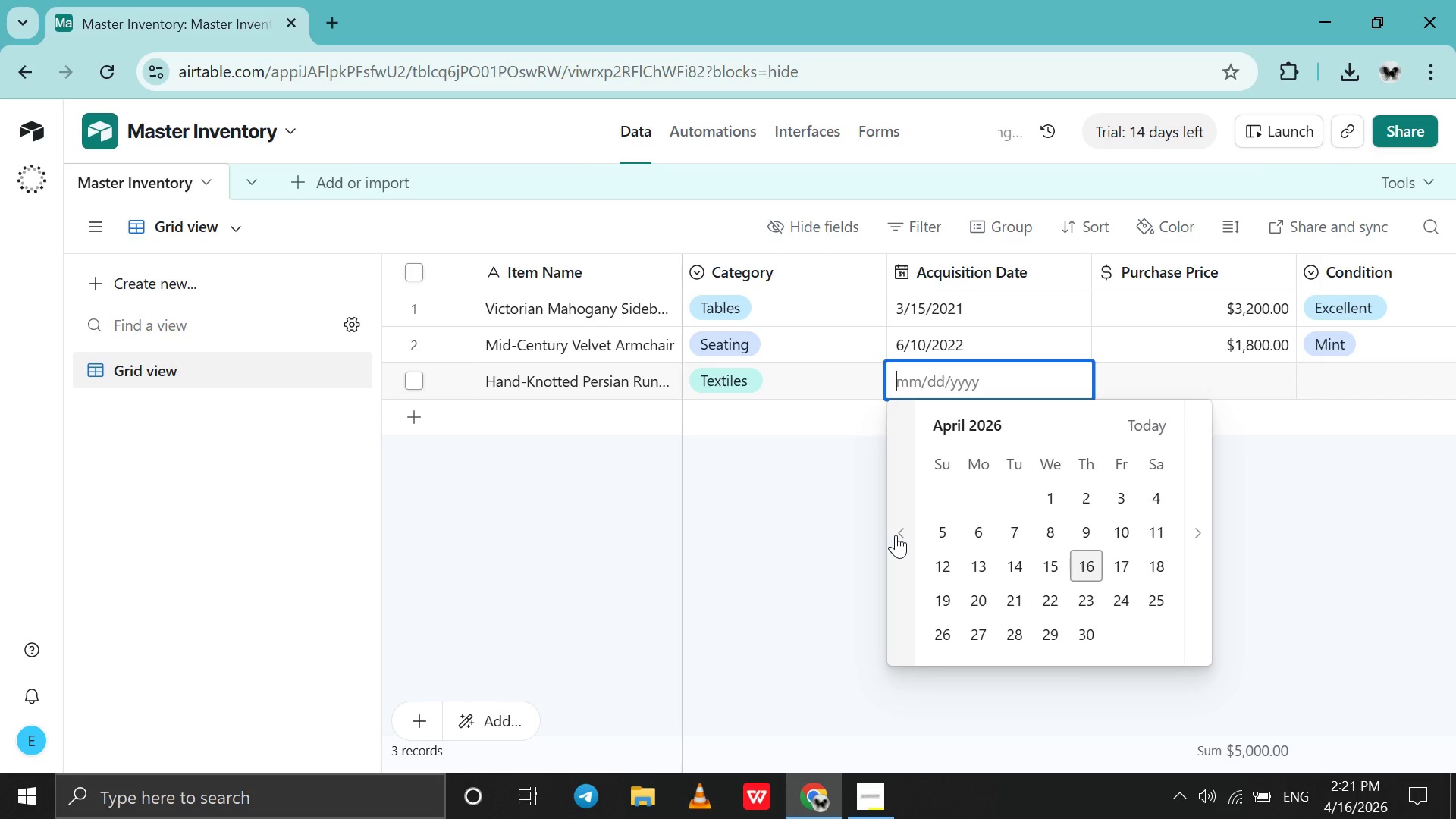 
double_click([896, 535])
 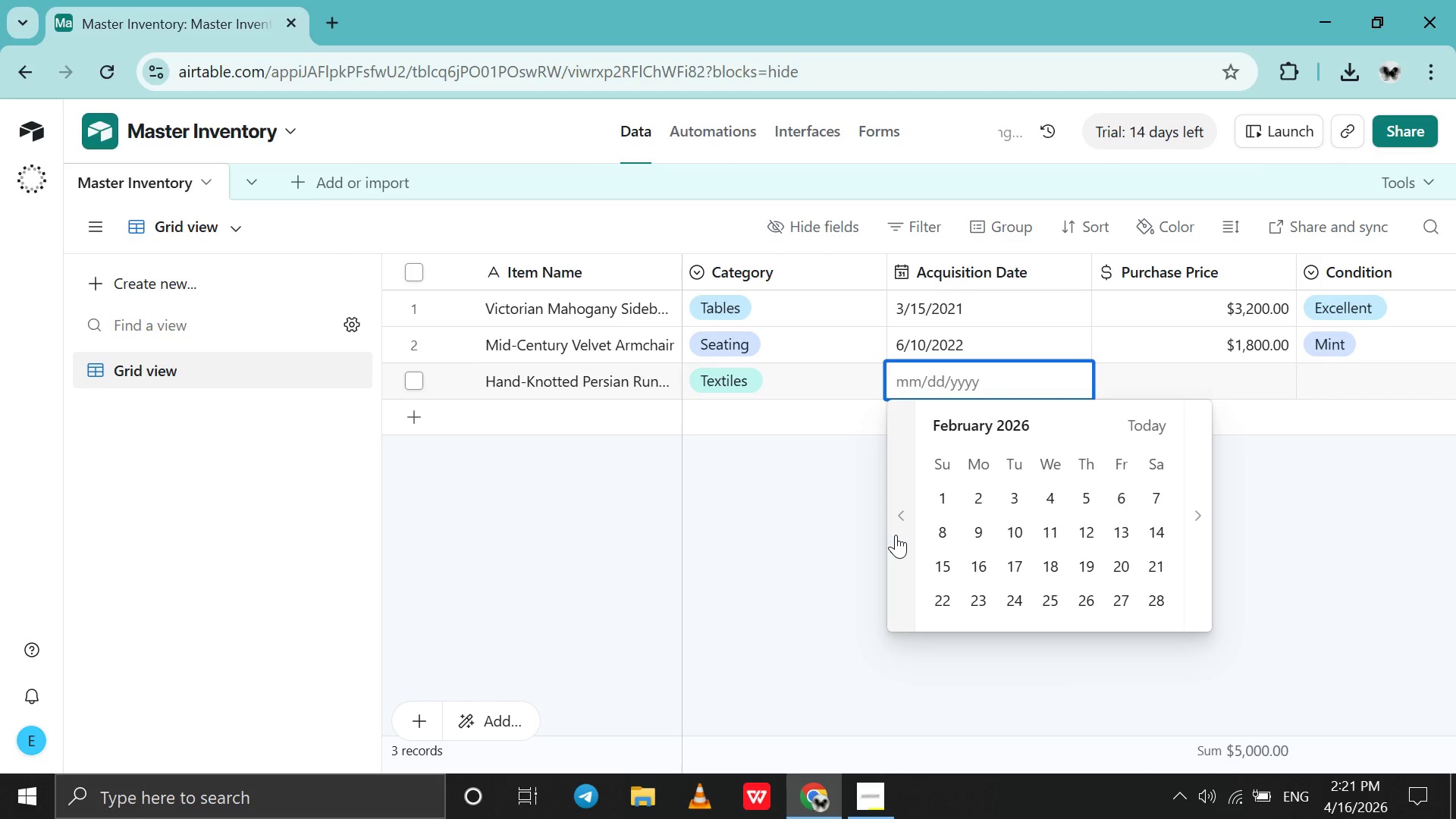 
triple_click([896, 535])
 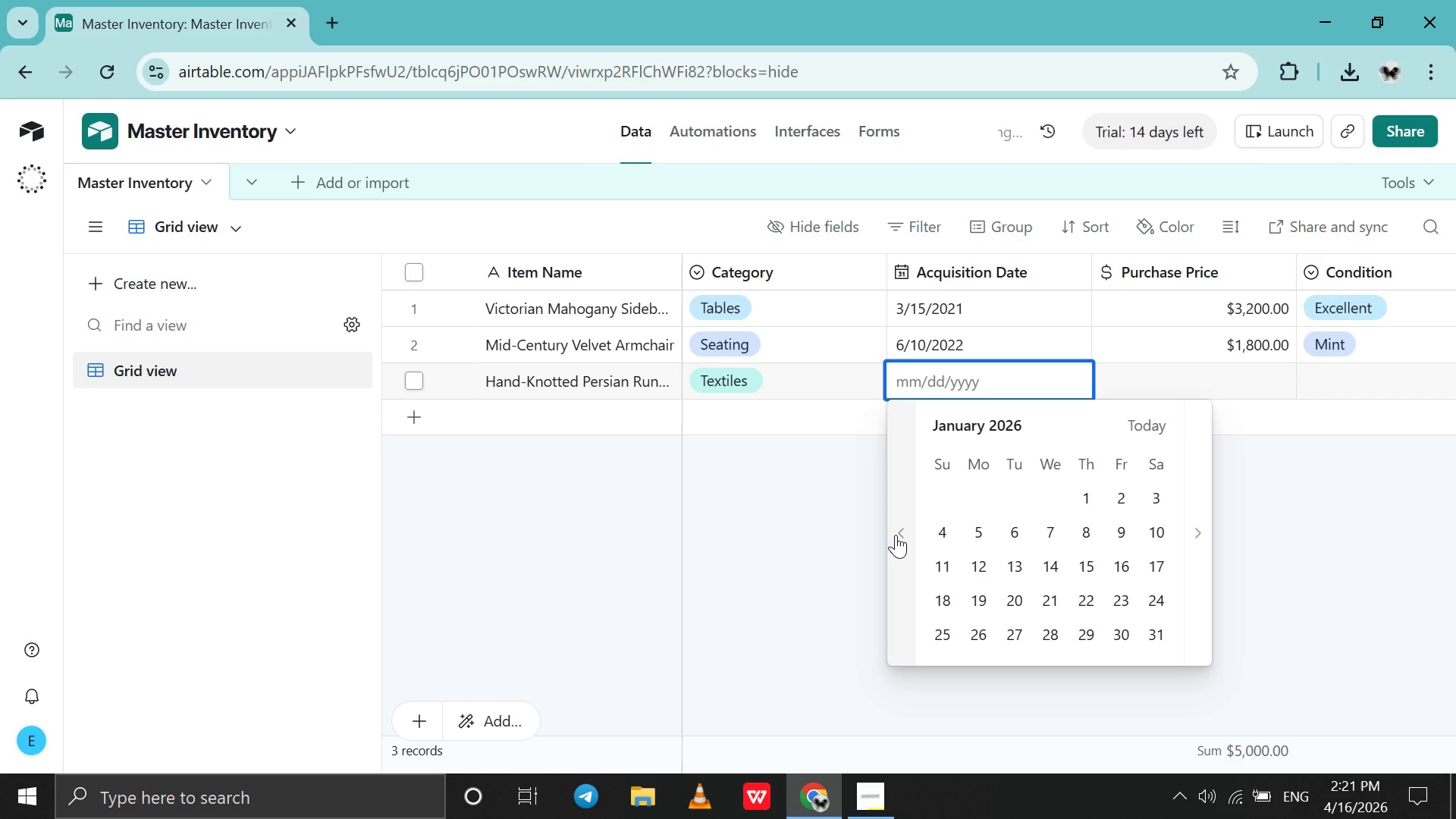 
triple_click([896, 535])
 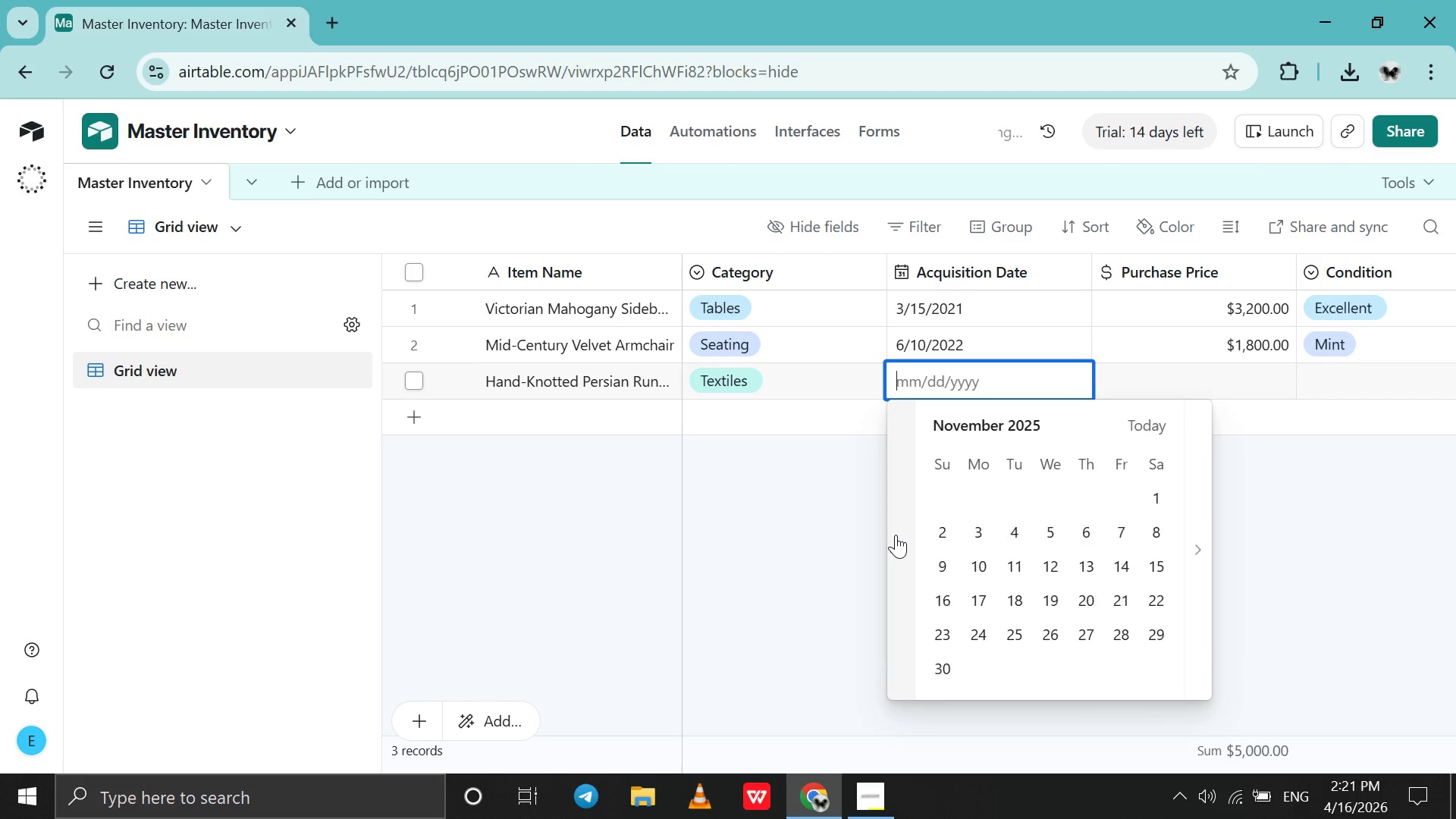 
triple_click([896, 535])
 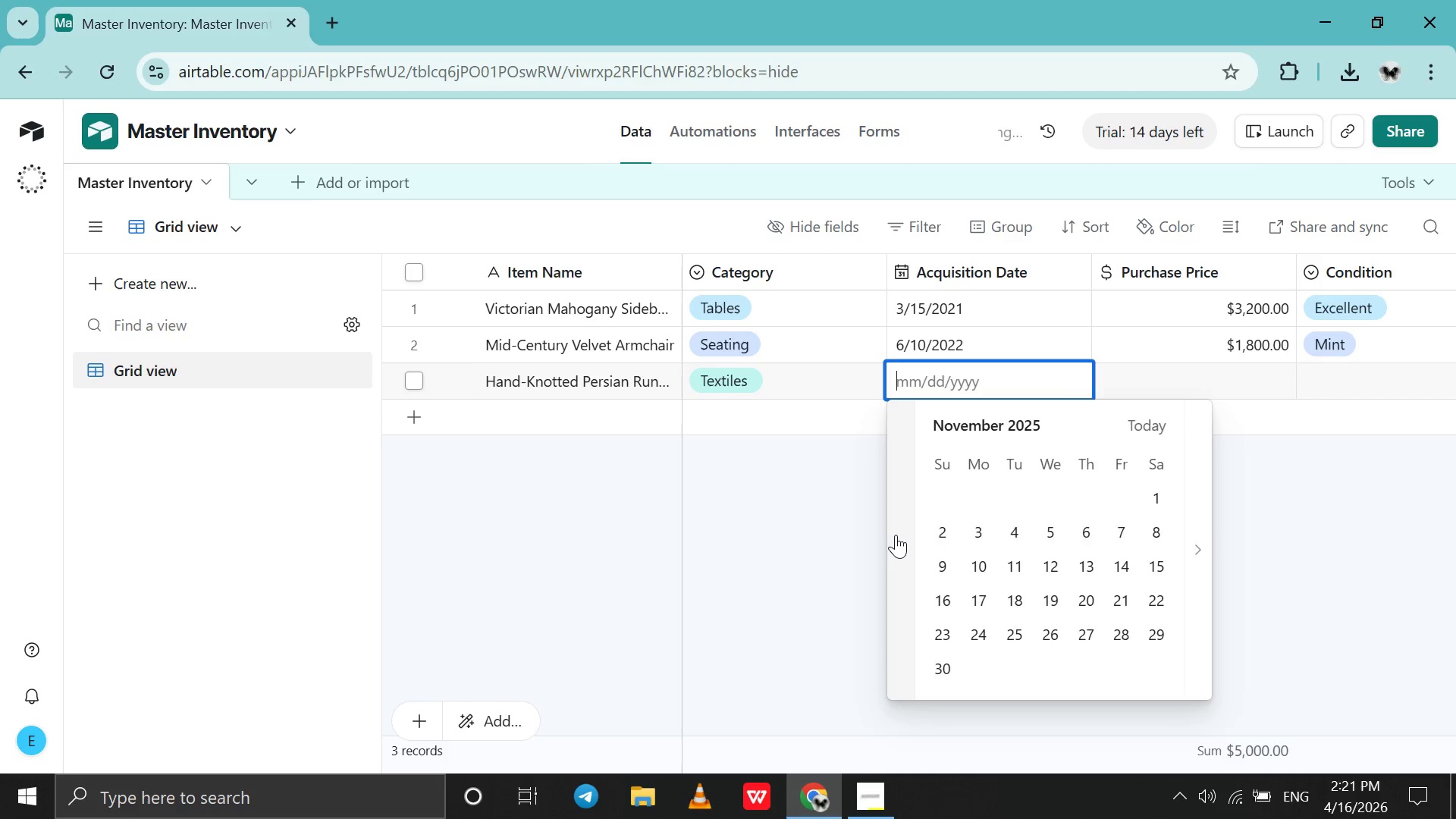 
triple_click([896, 535])
 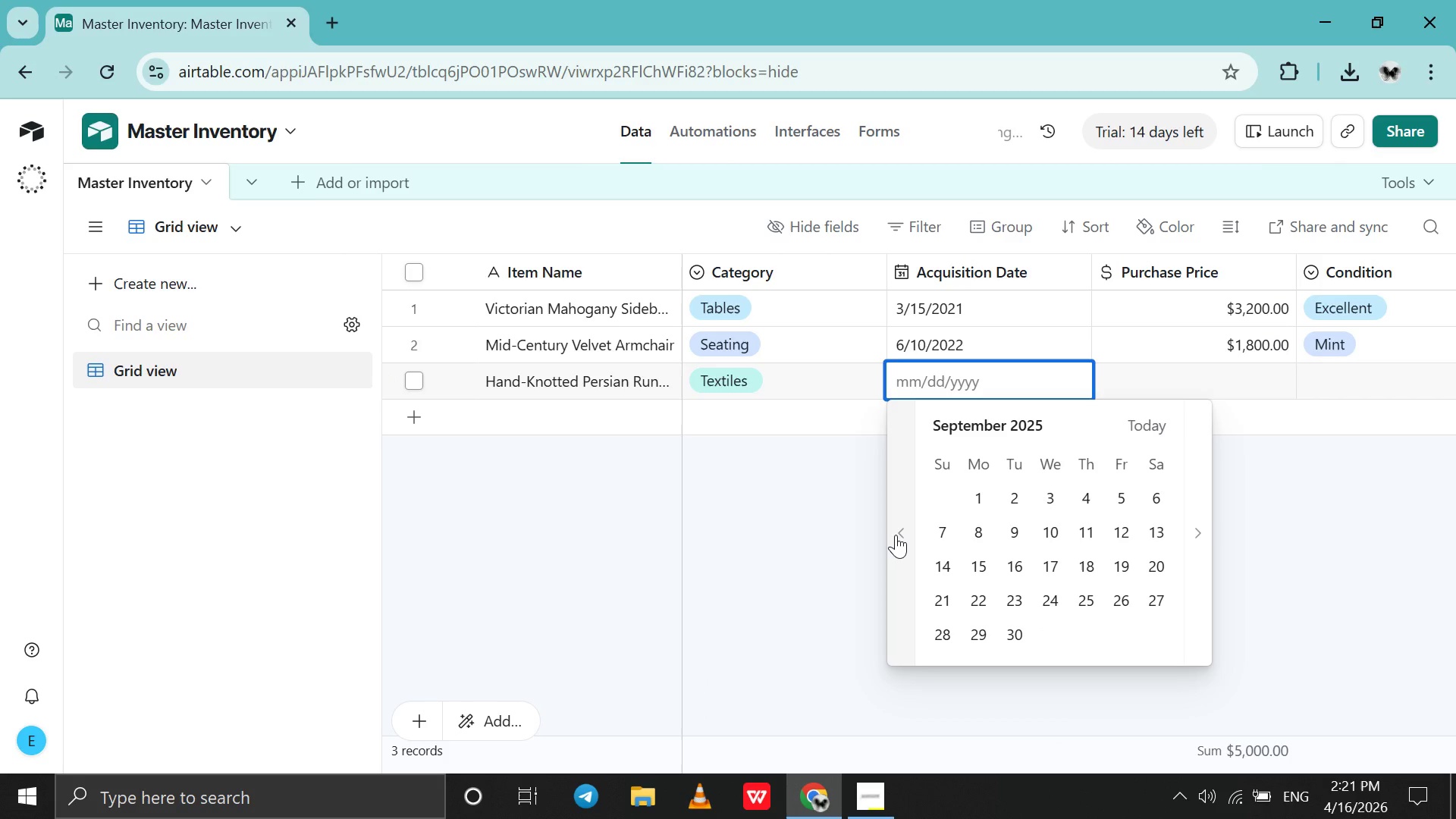 
double_click([896, 535])
 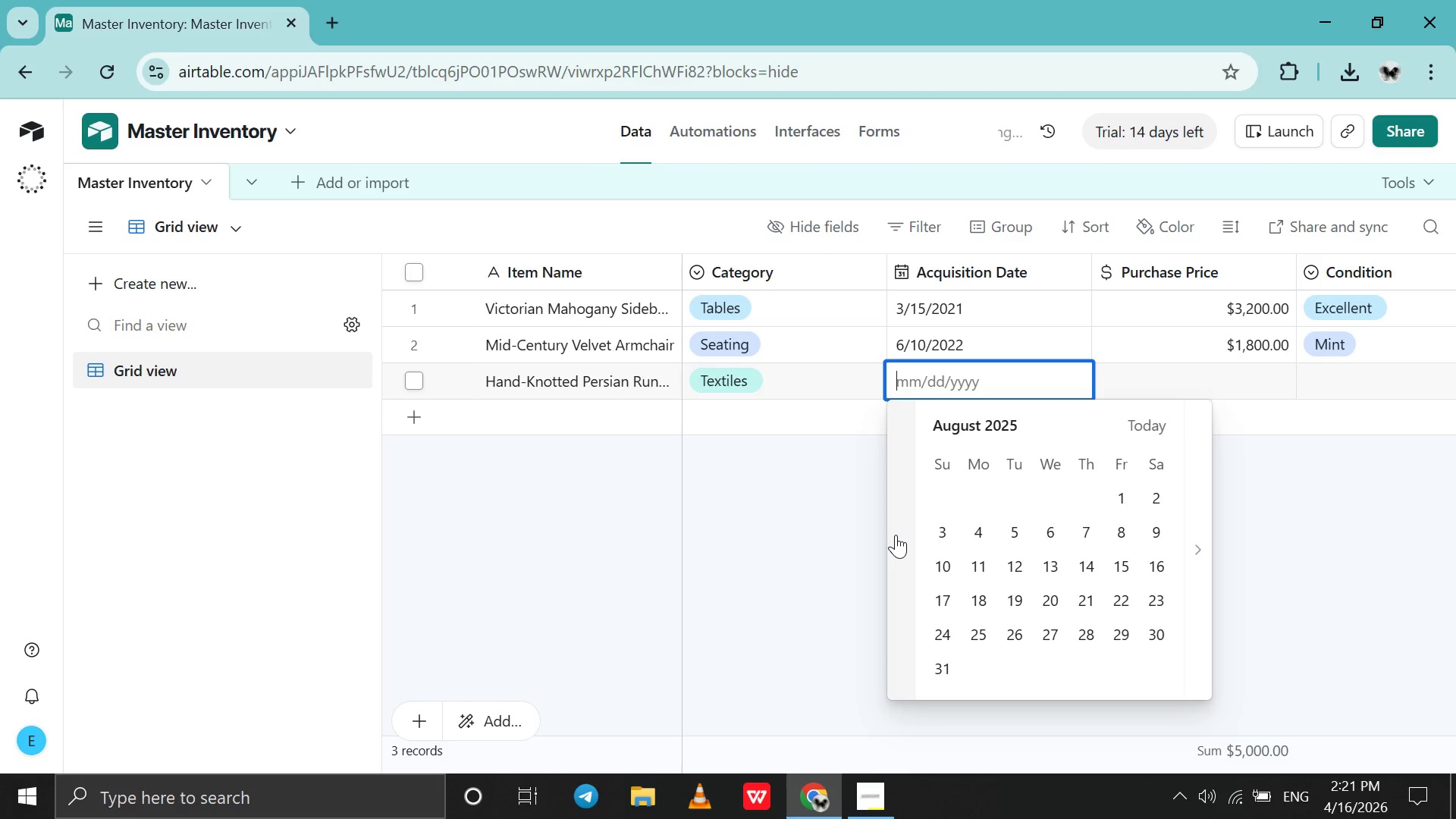 
triple_click([896, 535])
 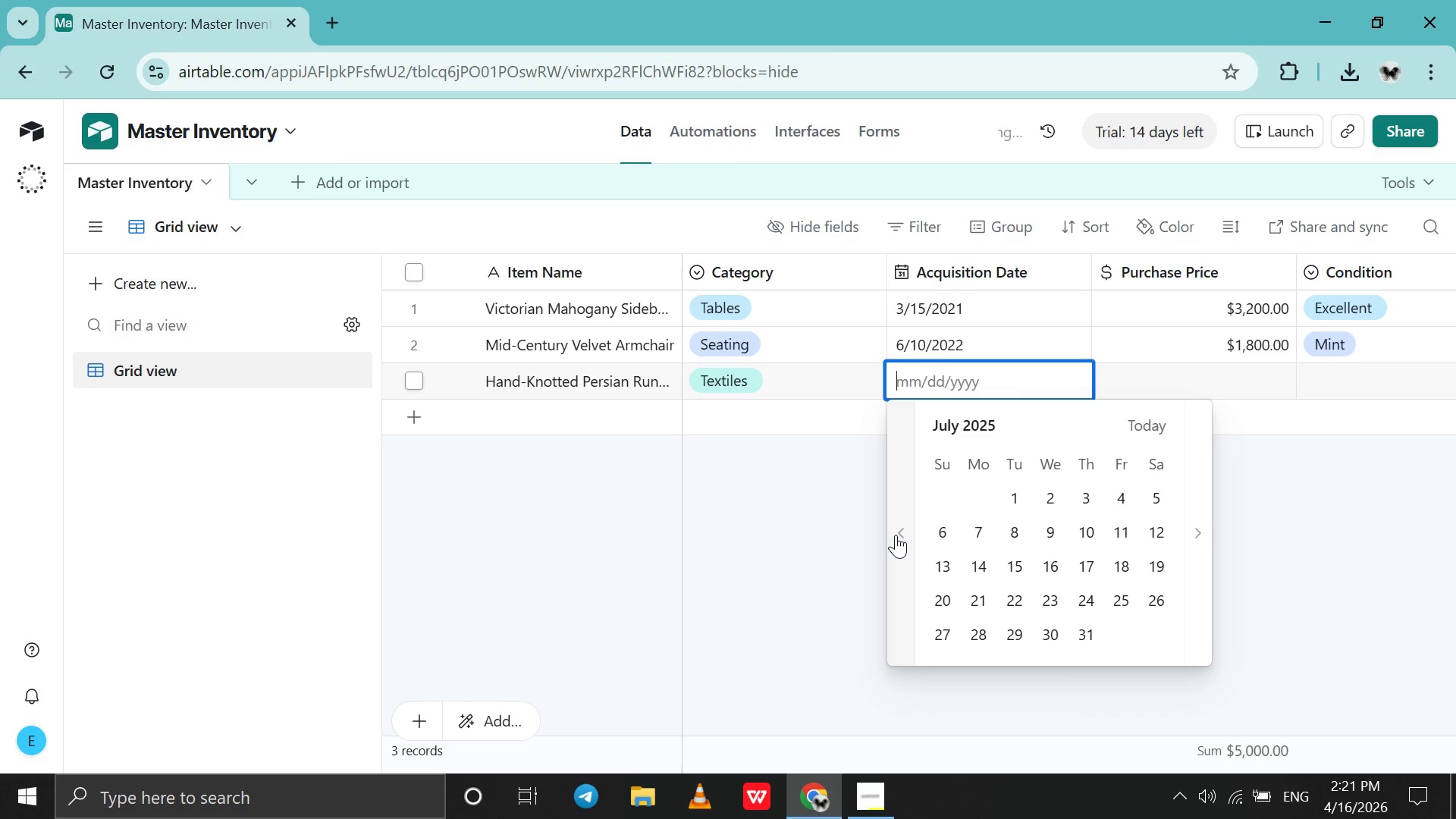 
triple_click([896, 535])
 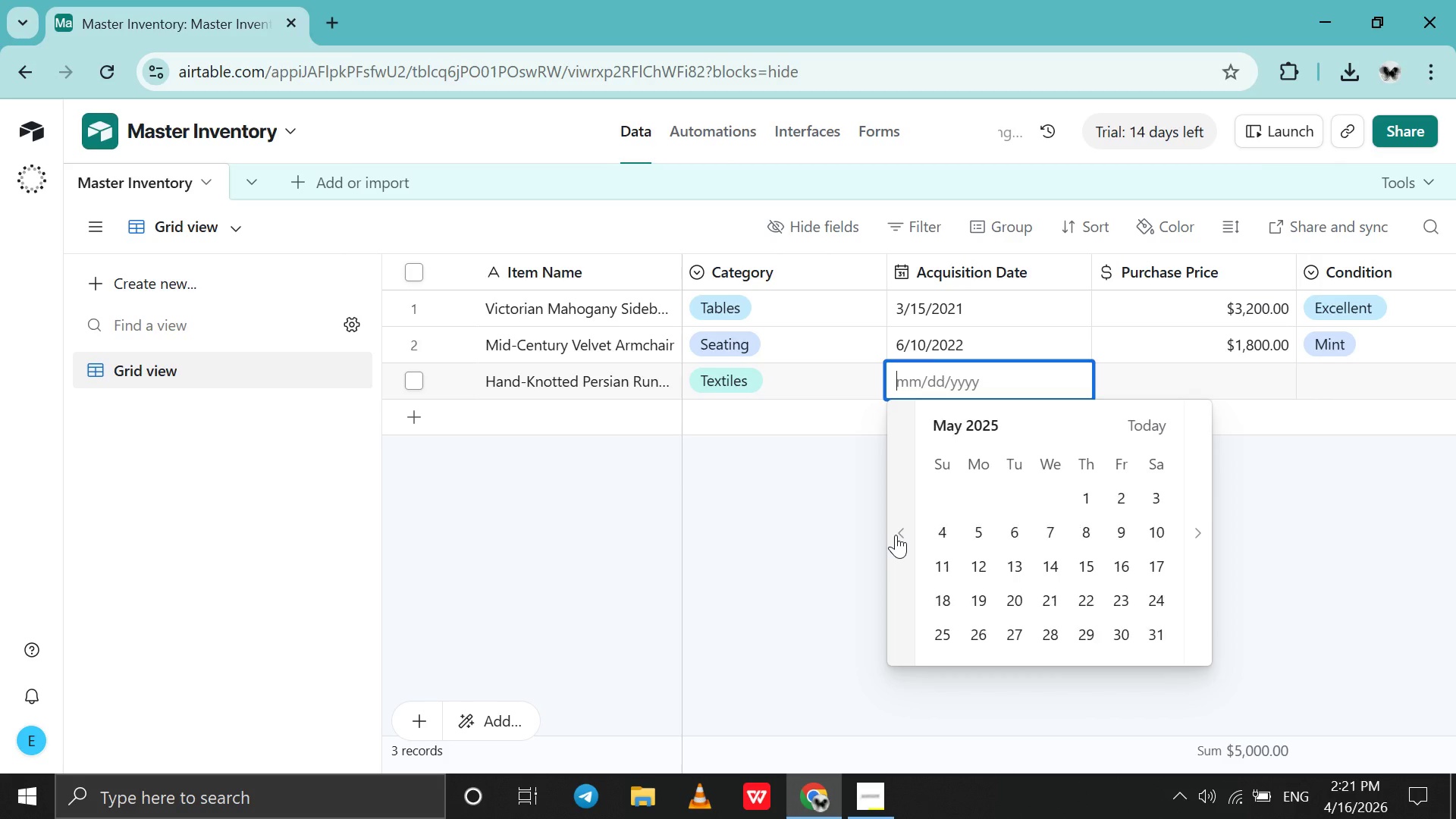 
triple_click([896, 535])
 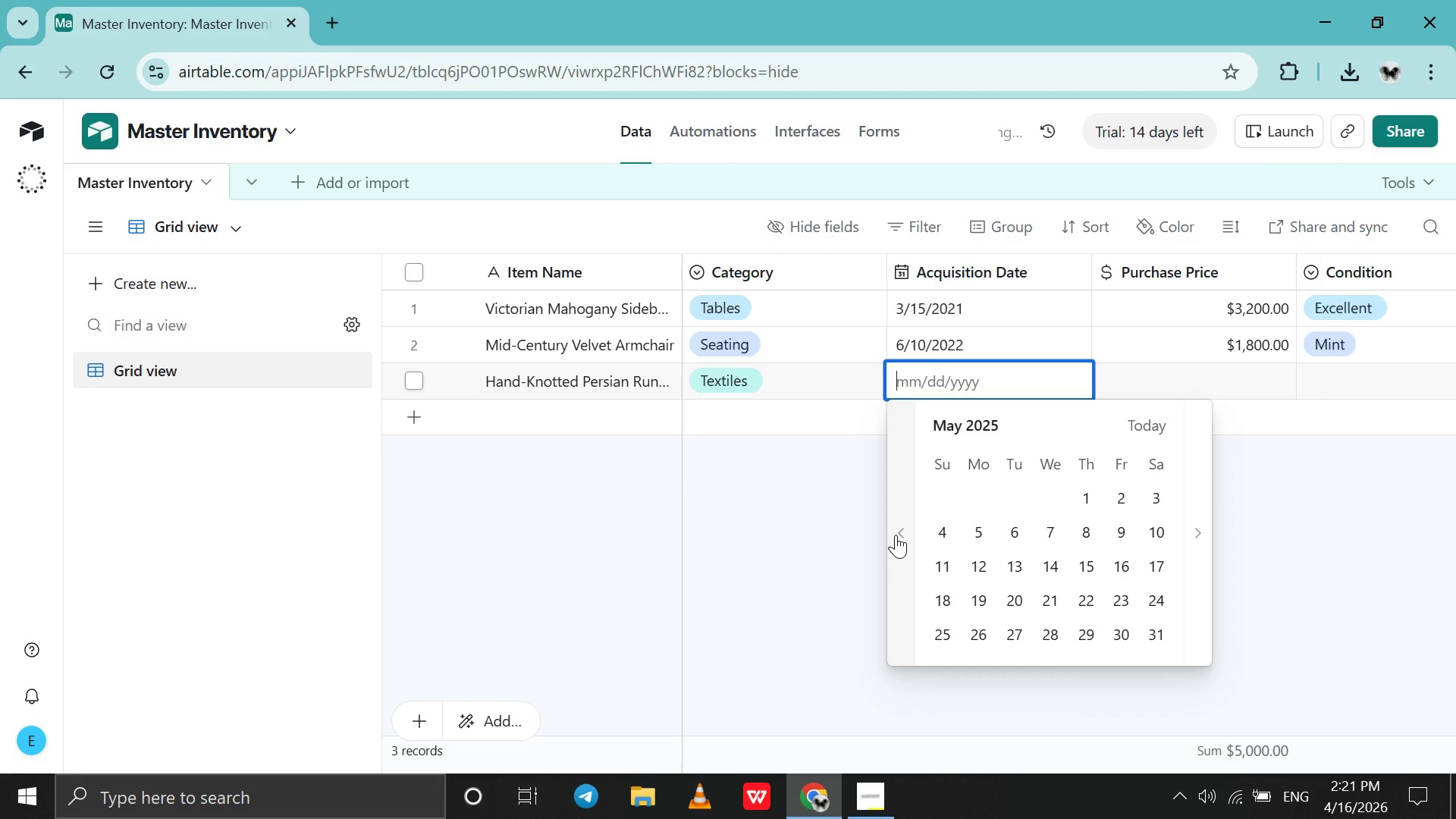 
triple_click([896, 535])
 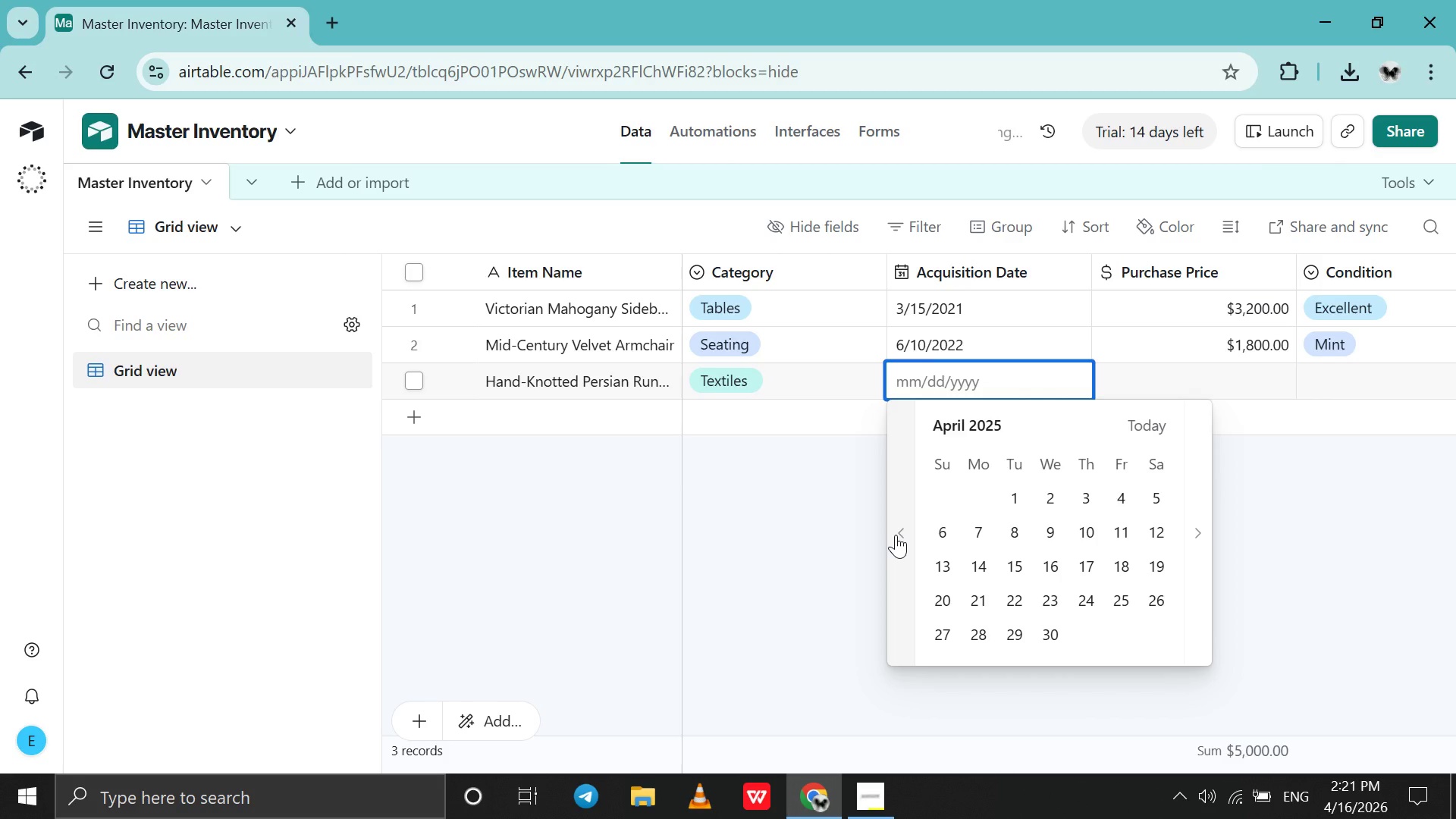 
triple_click([896, 535])
 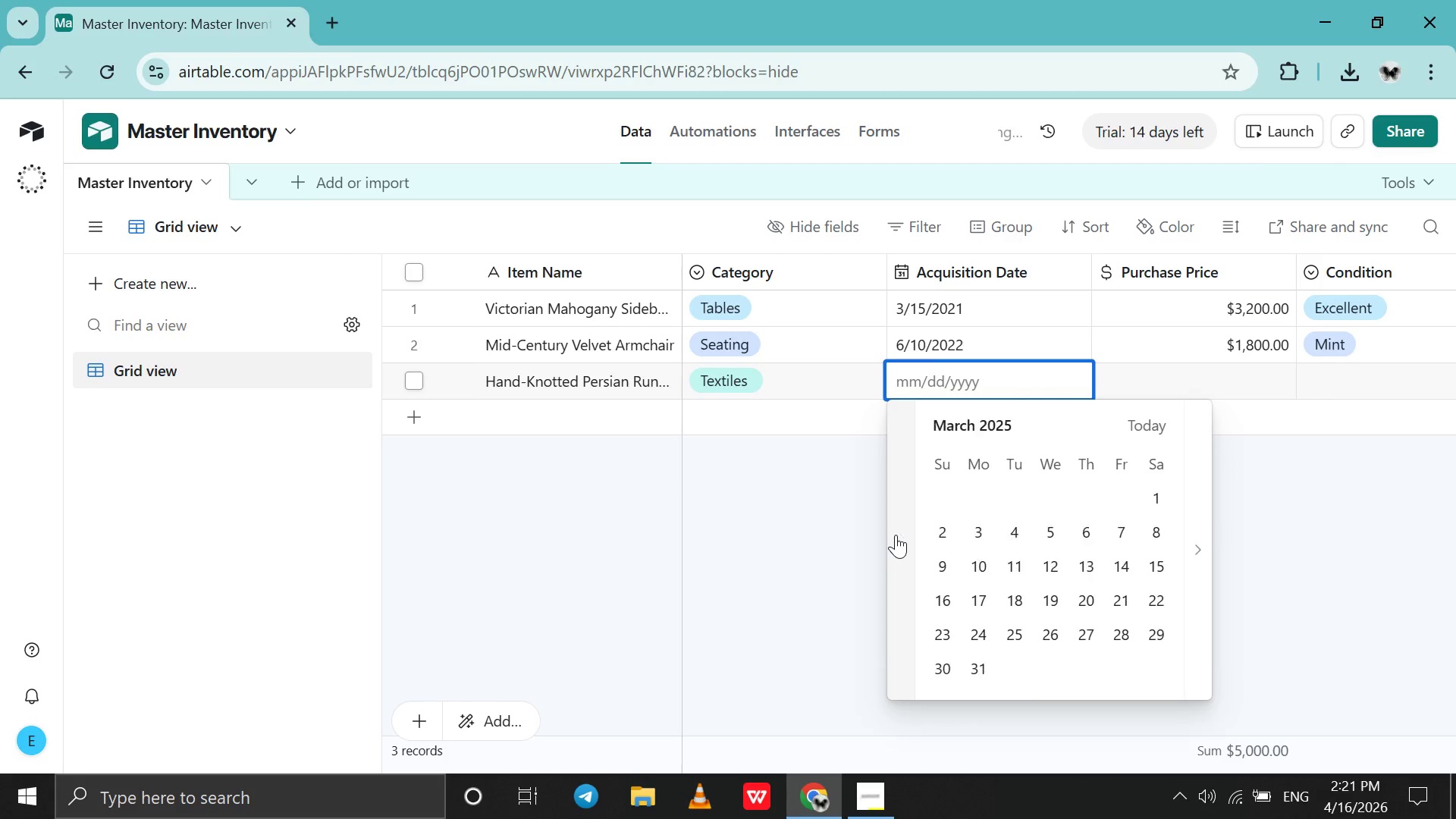 
triple_click([896, 535])
 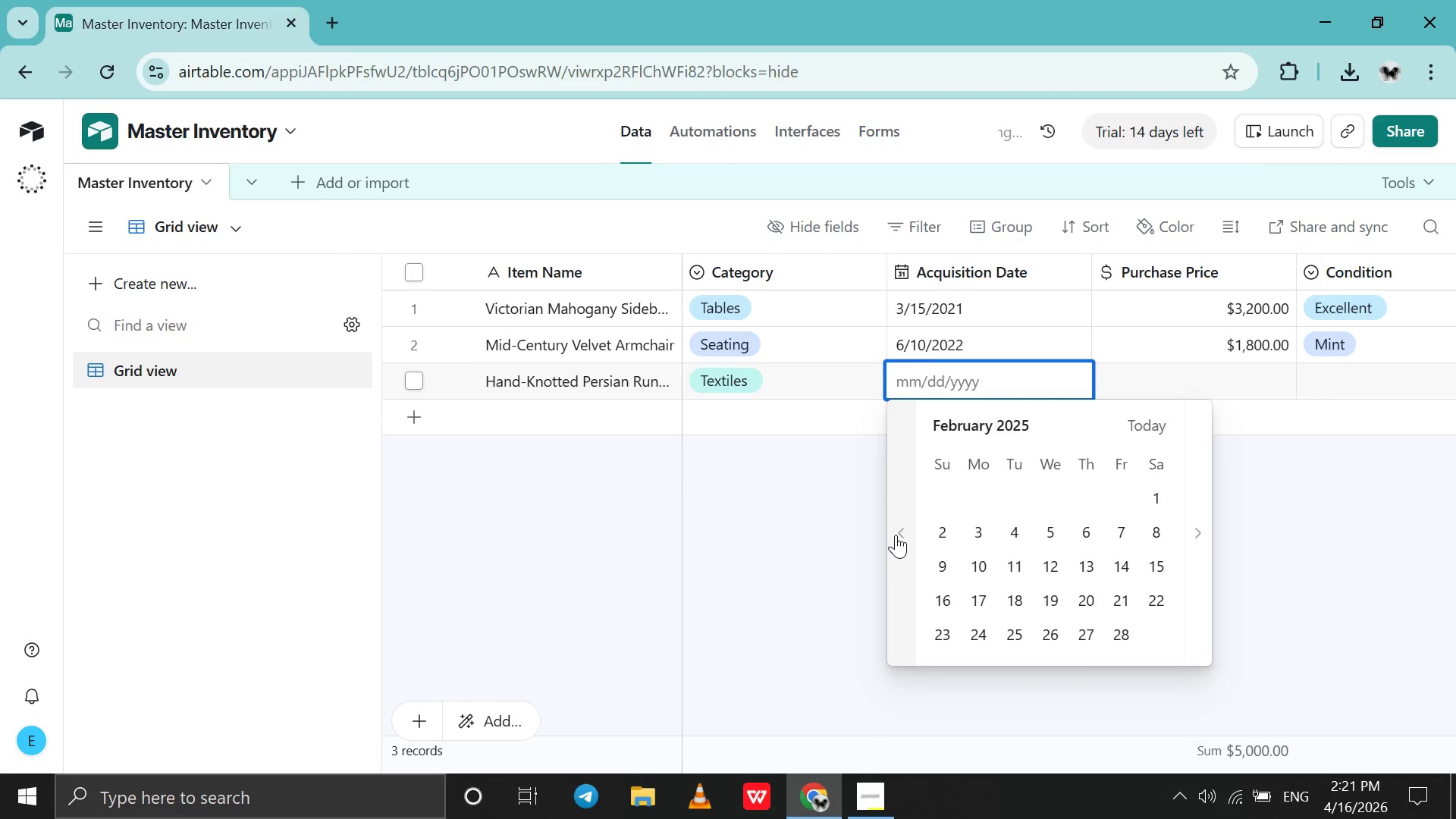 
triple_click([896, 535])
 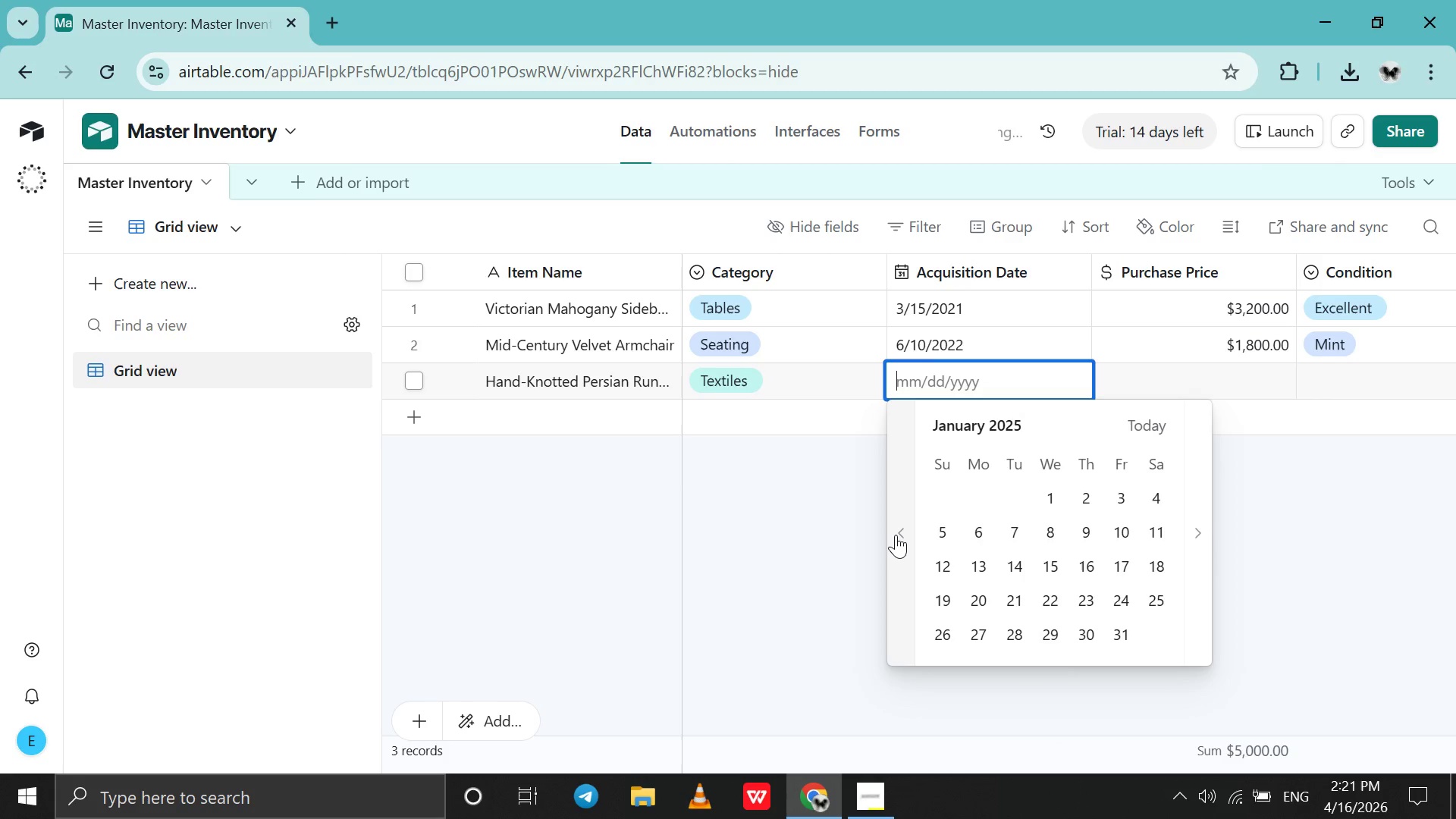 
triple_click([896, 535])
 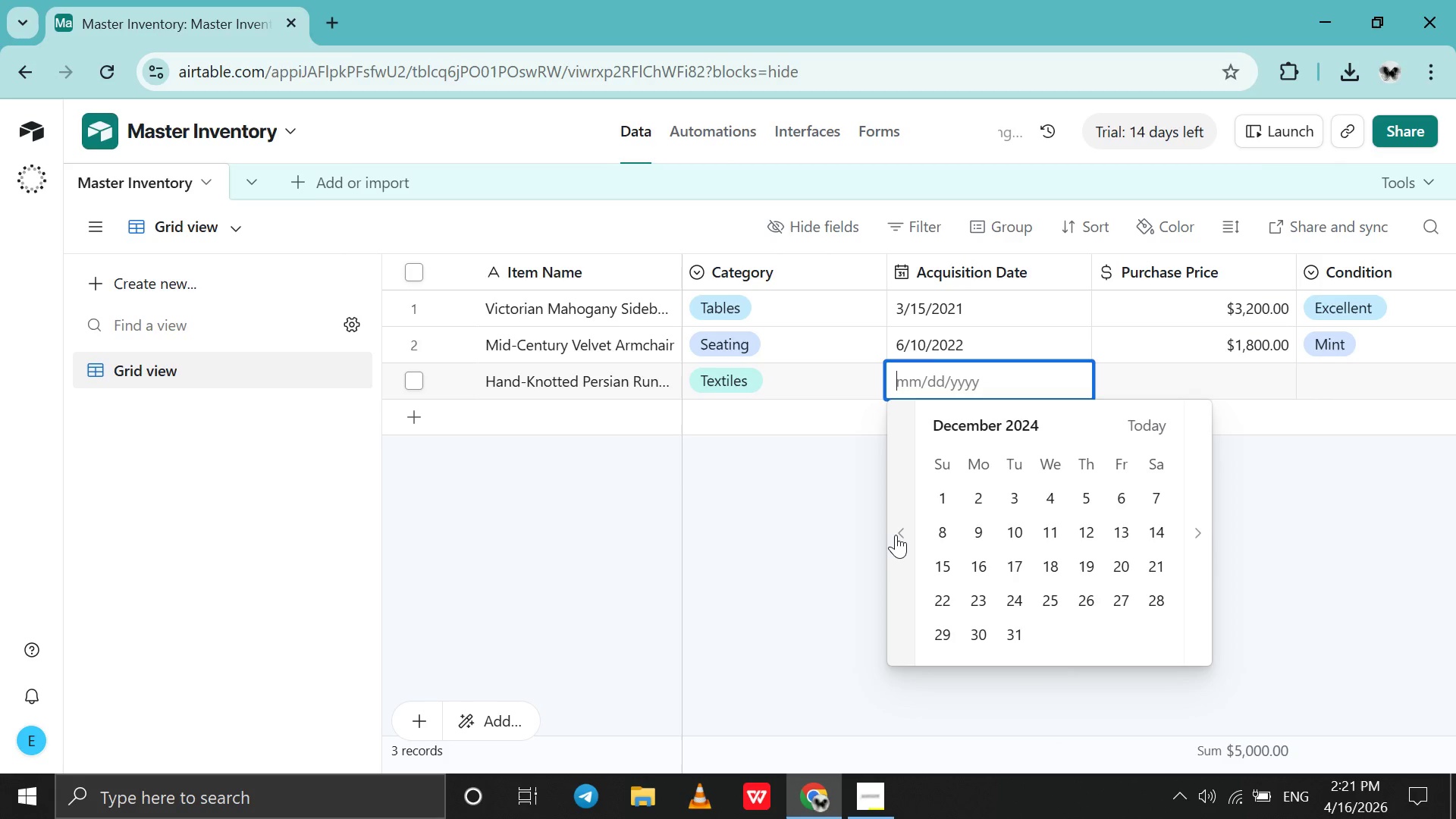 
triple_click([896, 535])
 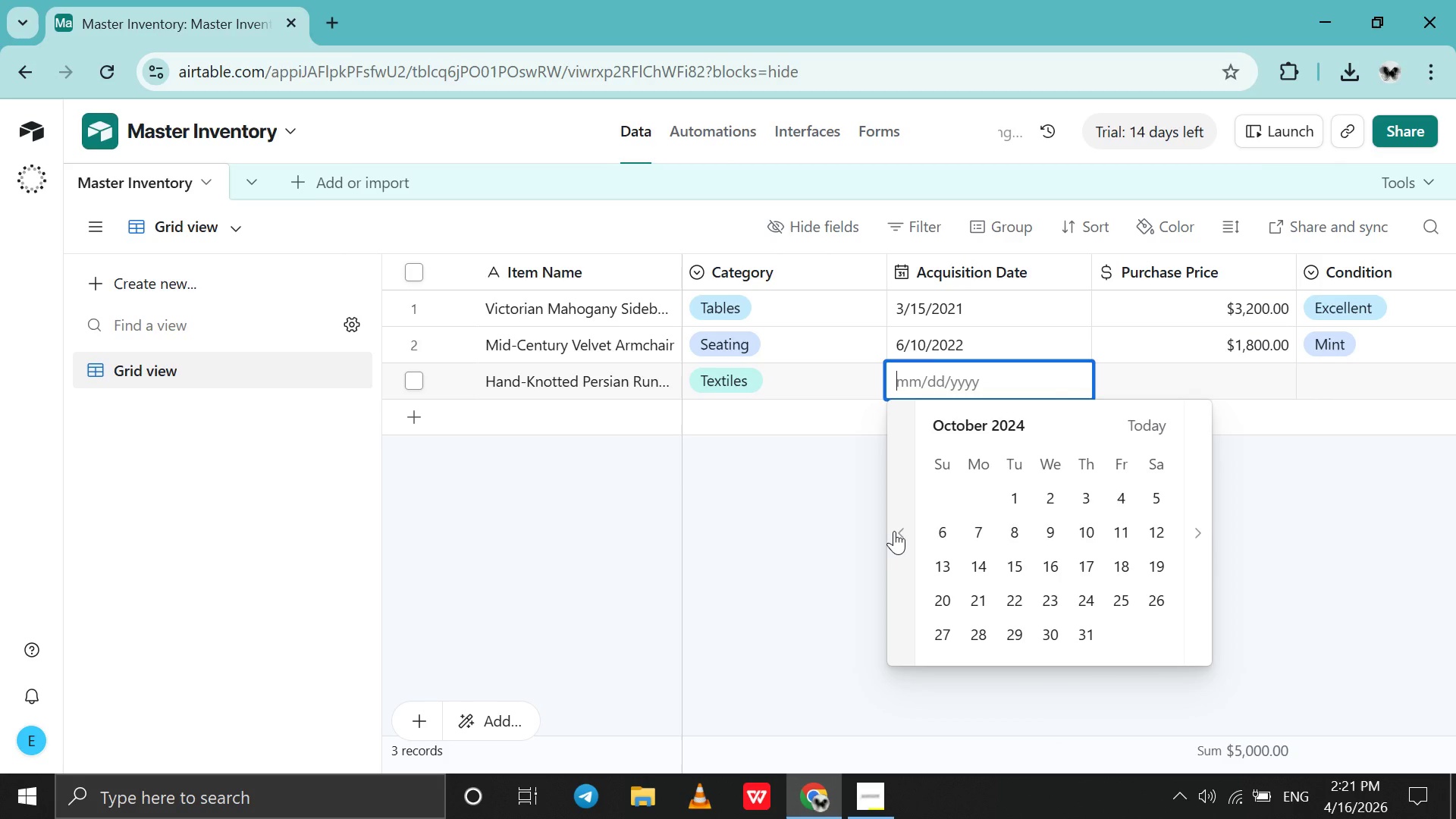 
double_click([894, 531])
 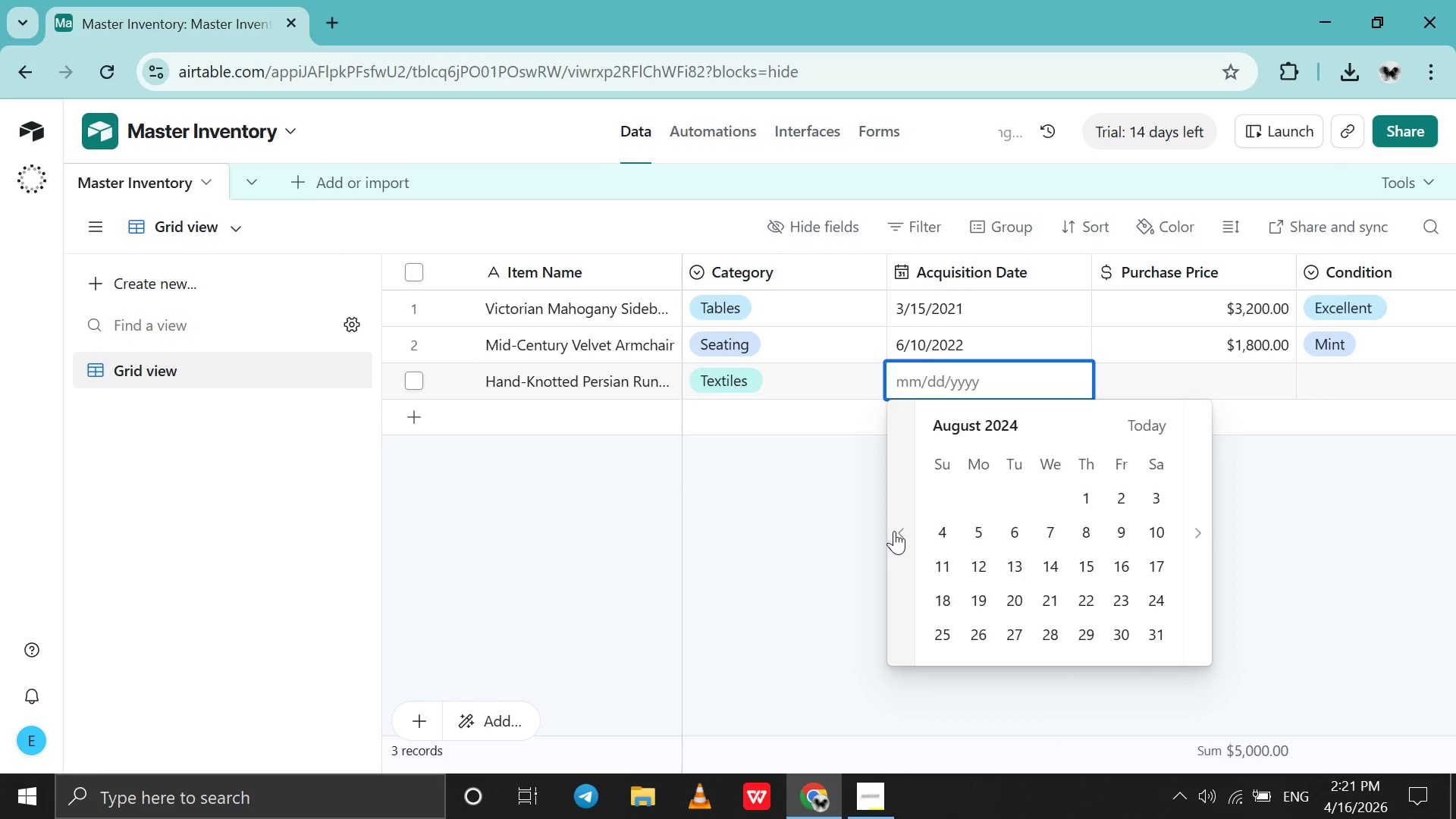 
triple_click([894, 531])
 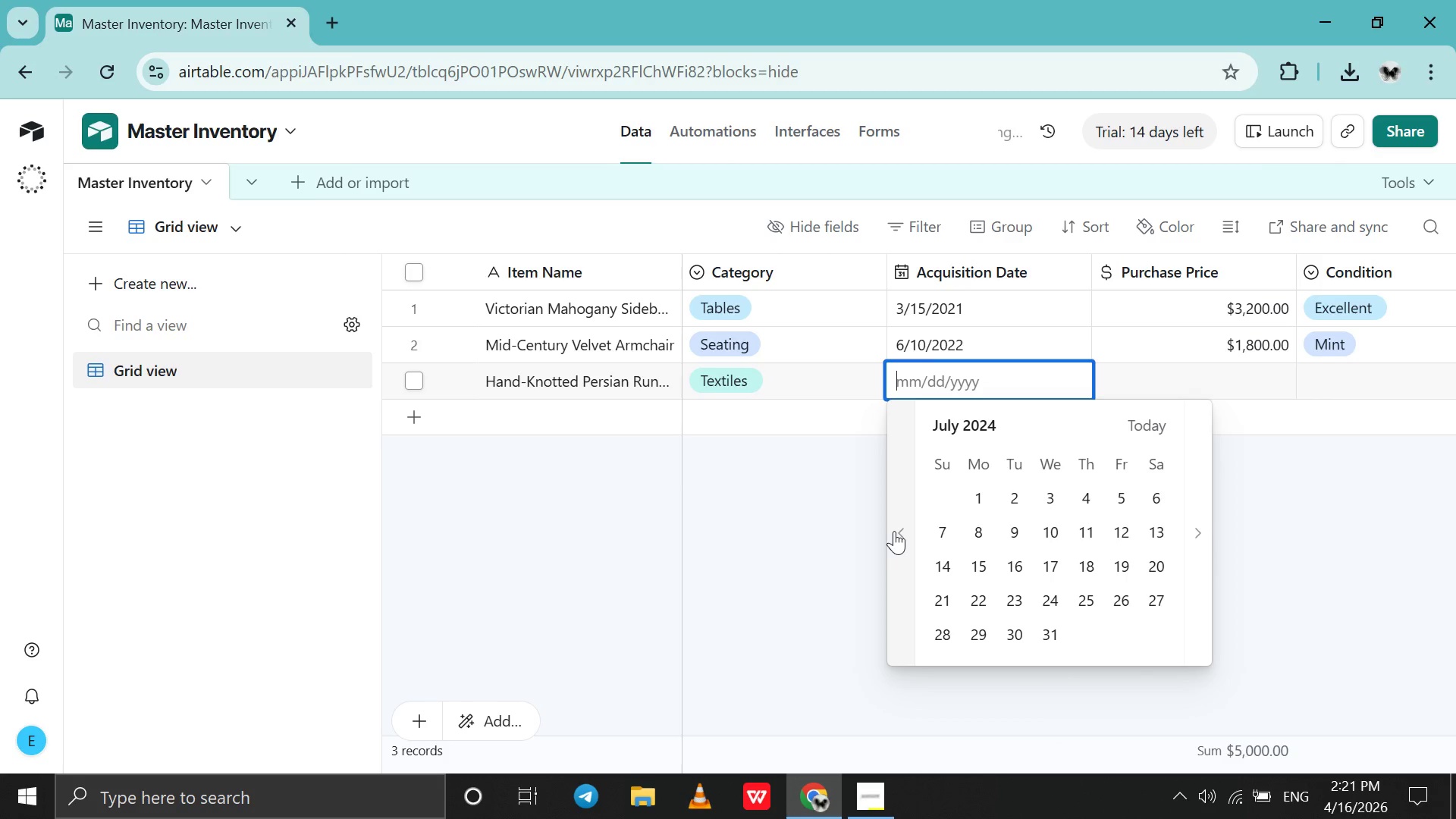 
triple_click([894, 531])
 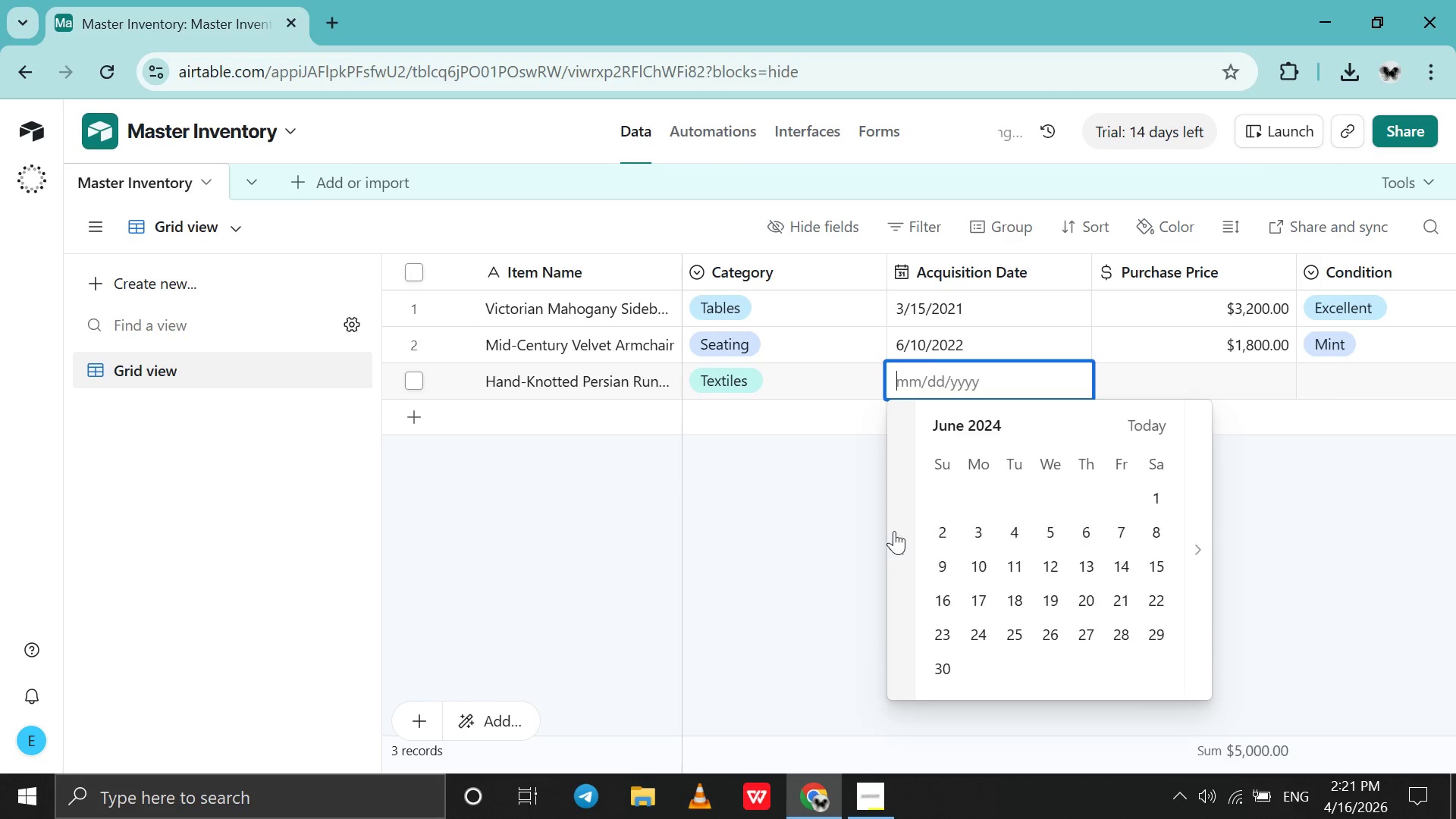 
triple_click([894, 531])
 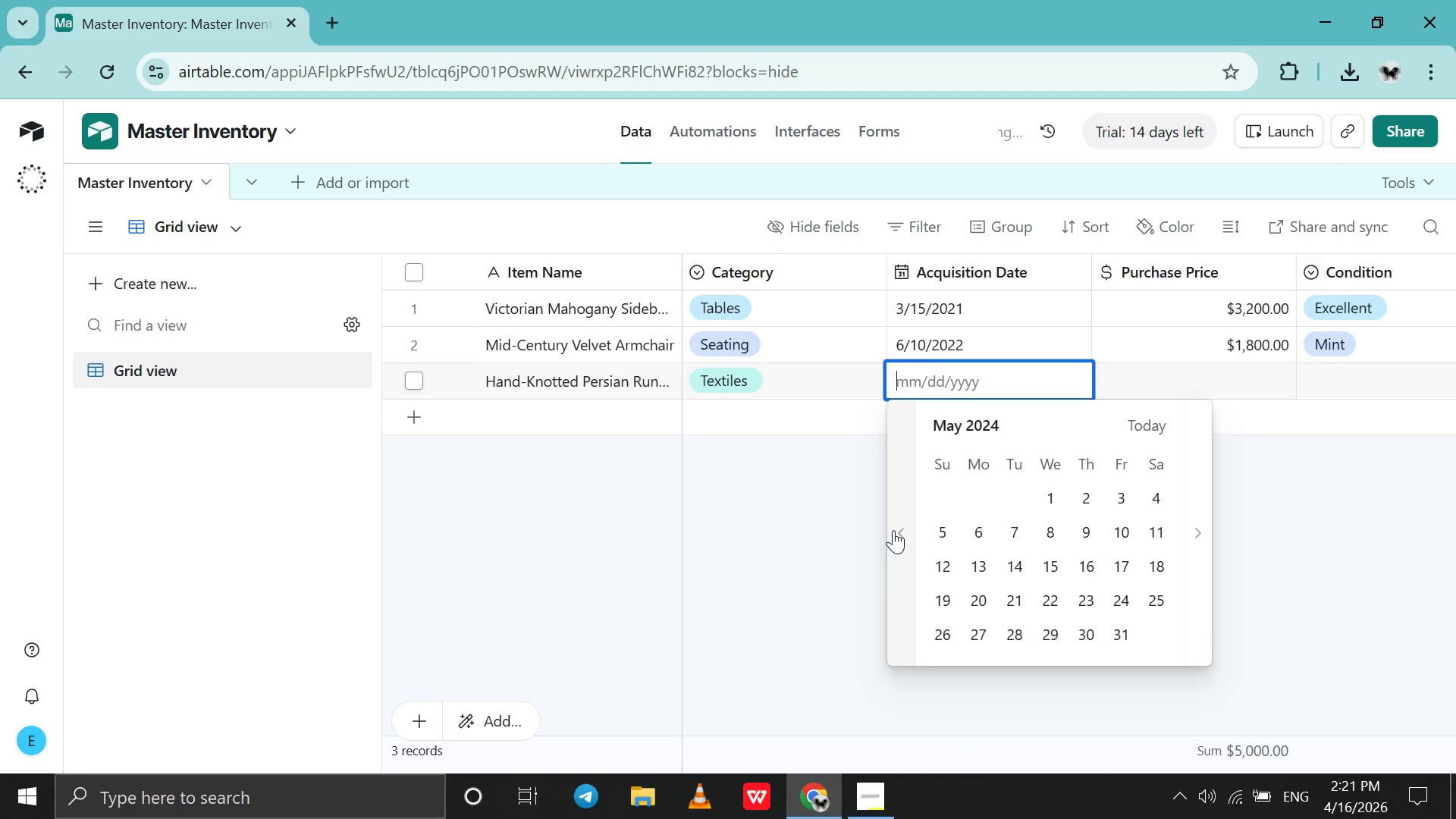 
triple_click([893, 530])
 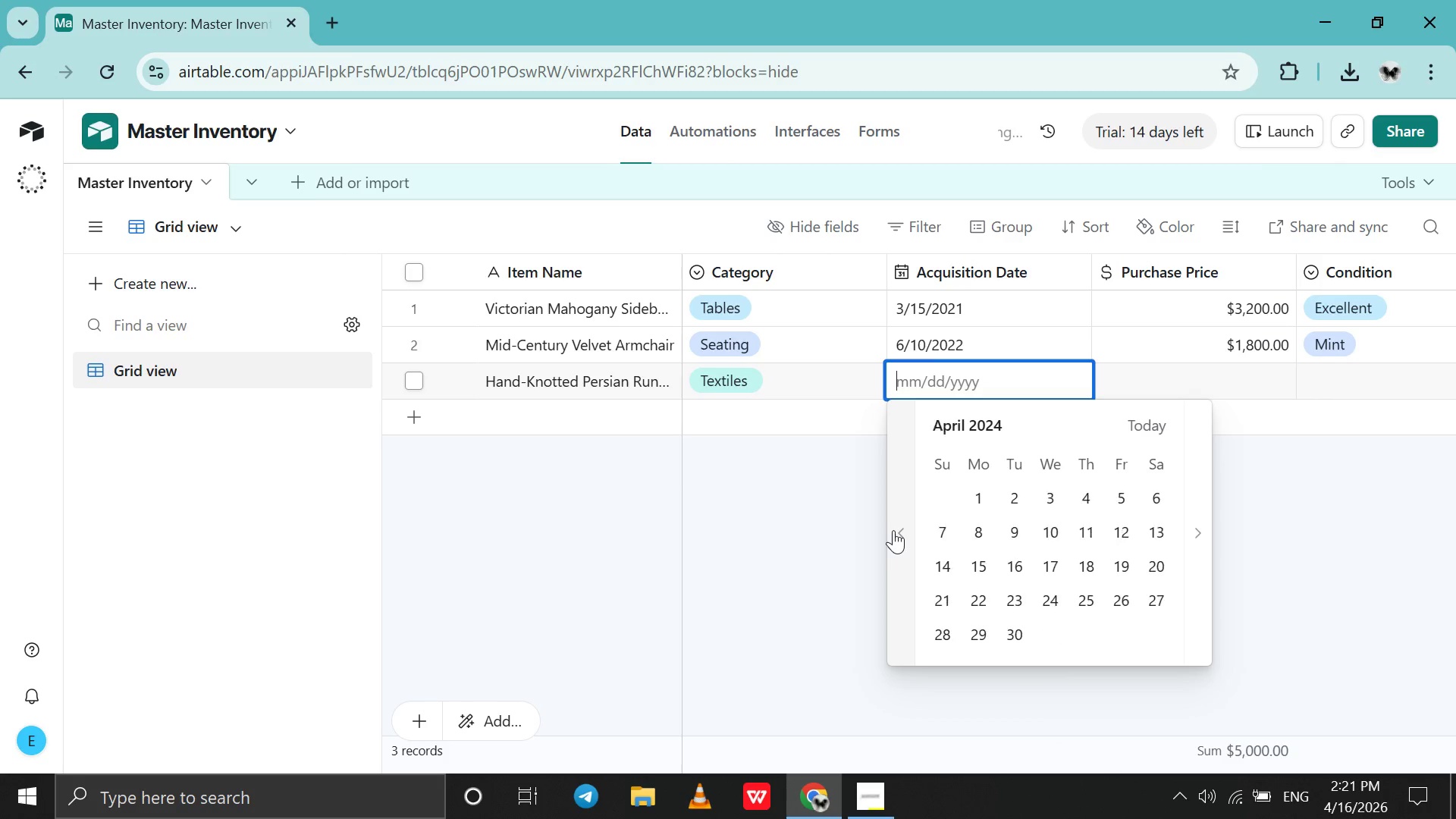 
triple_click([893, 530])
 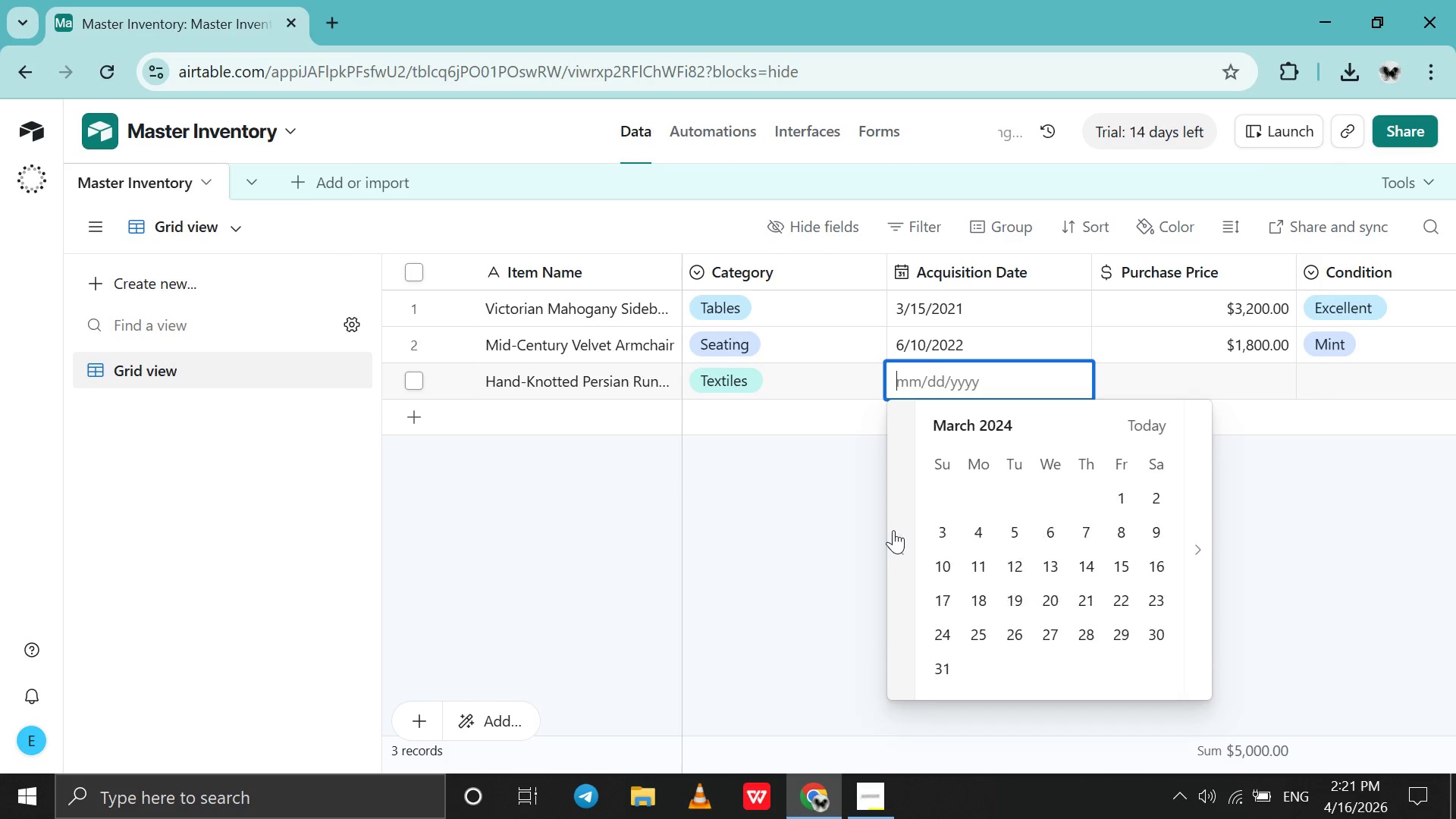 
triple_click([893, 530])
 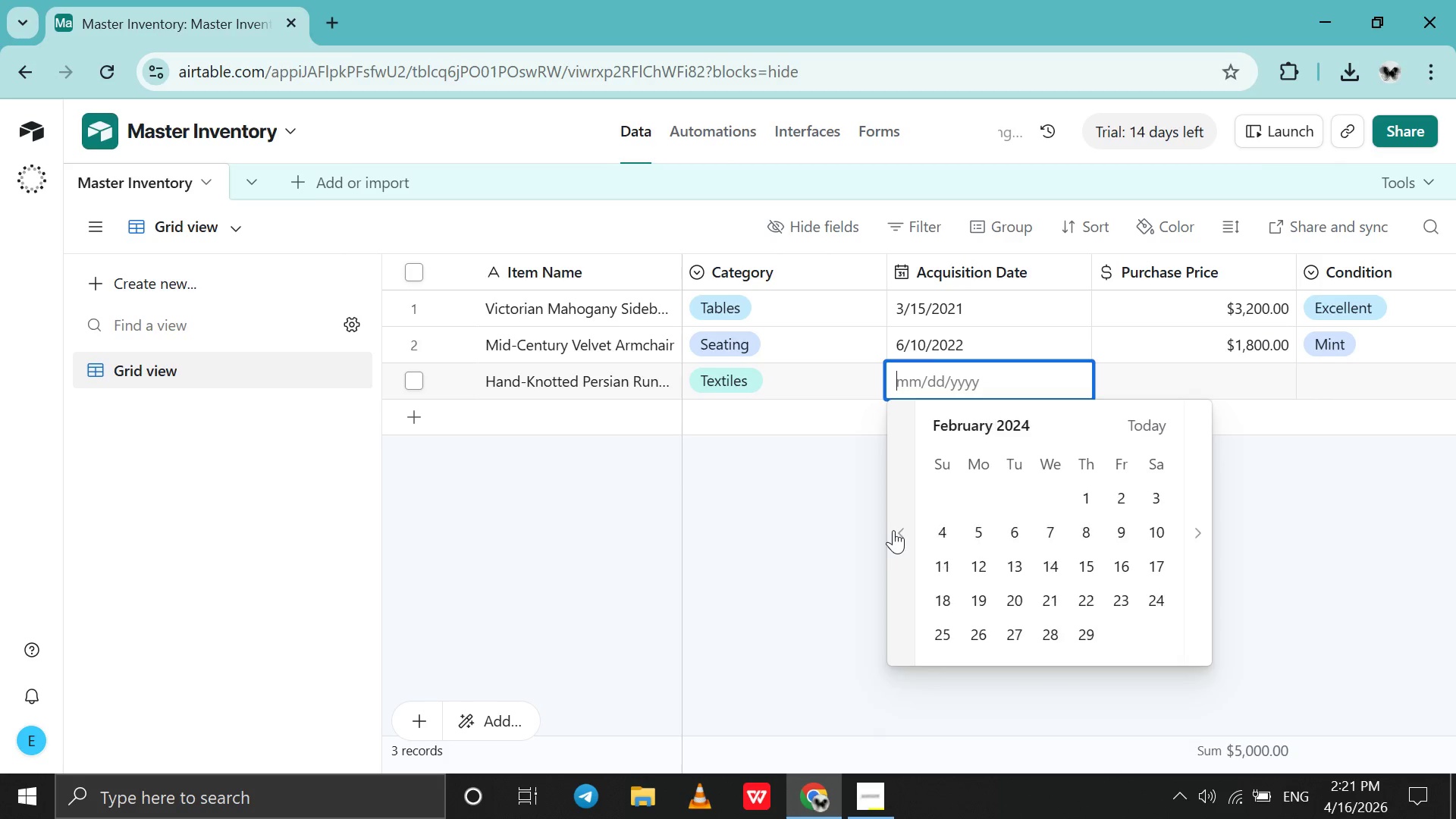 
triple_click([893, 530])
 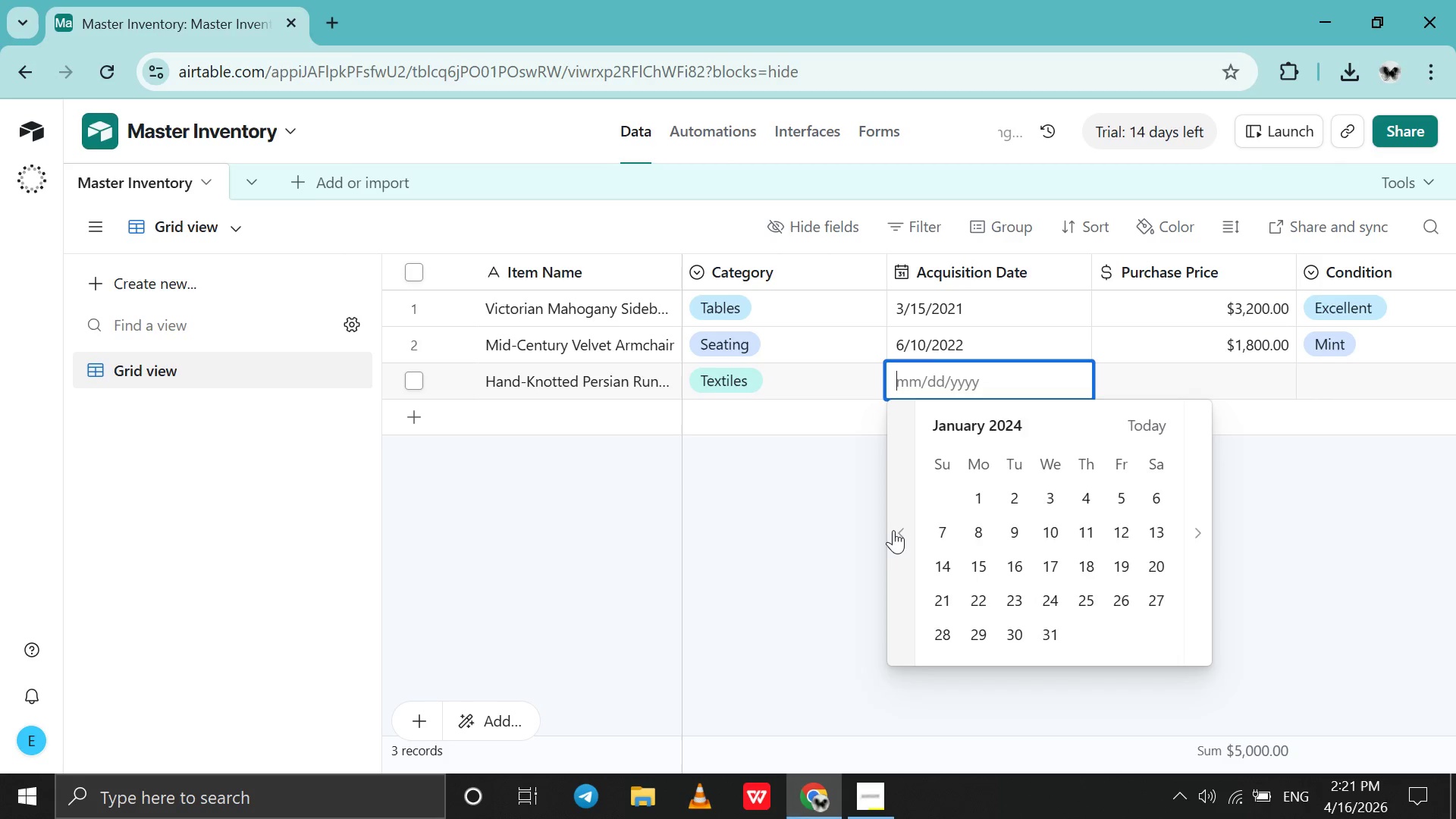 
triple_click([893, 530])
 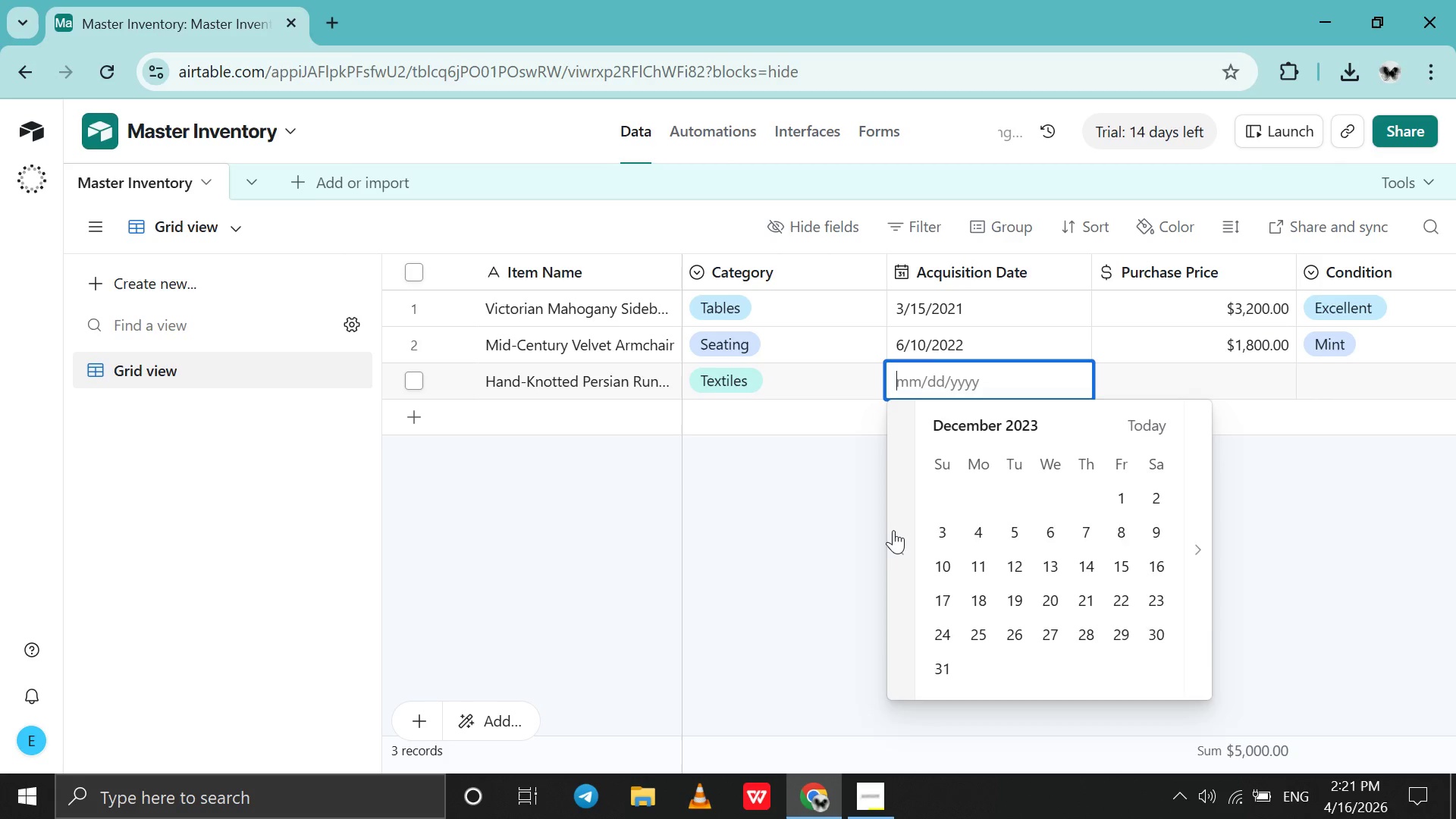 
triple_click([893, 530])
 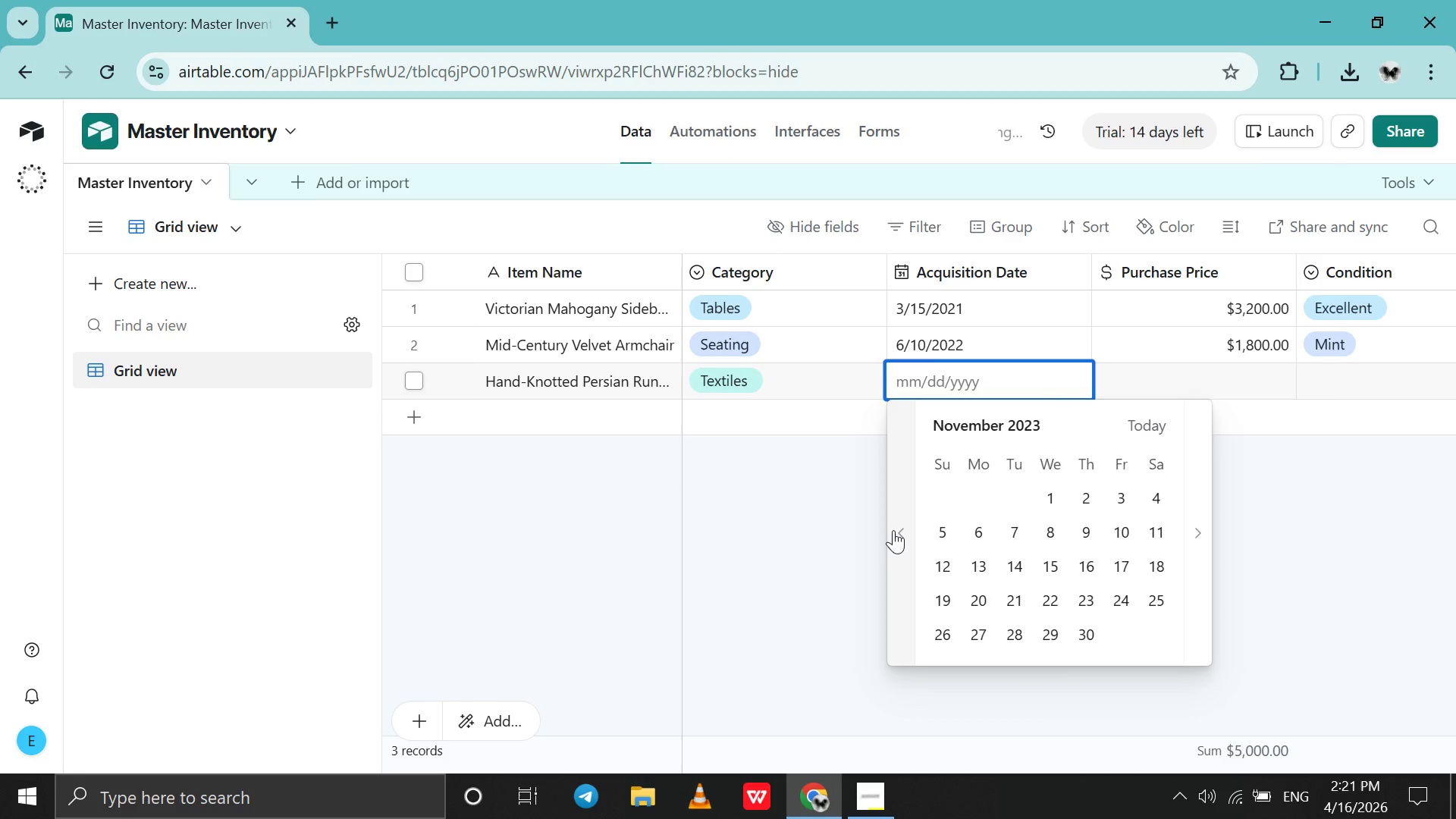 
triple_click([893, 530])
 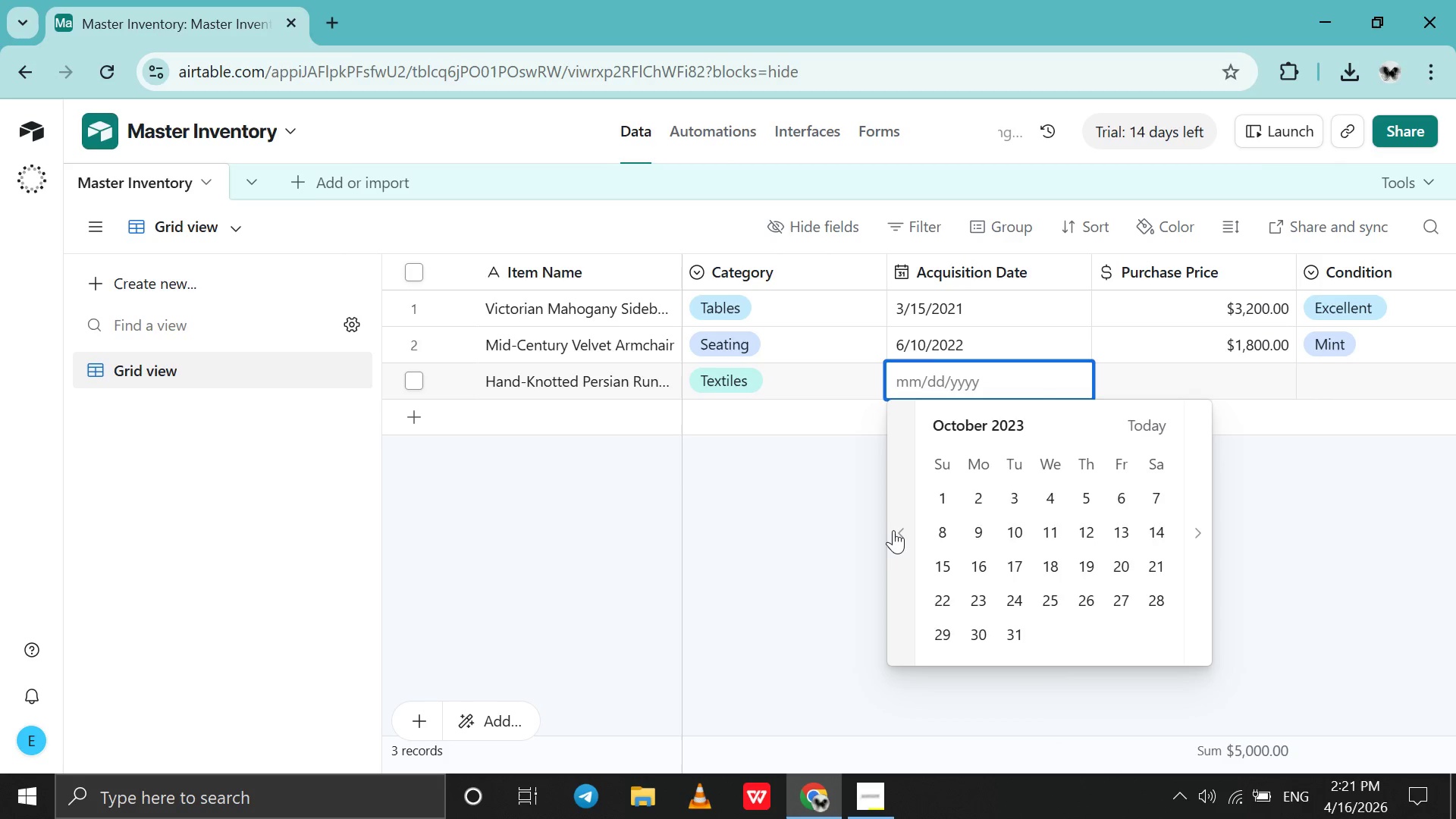 
triple_click([893, 530])
 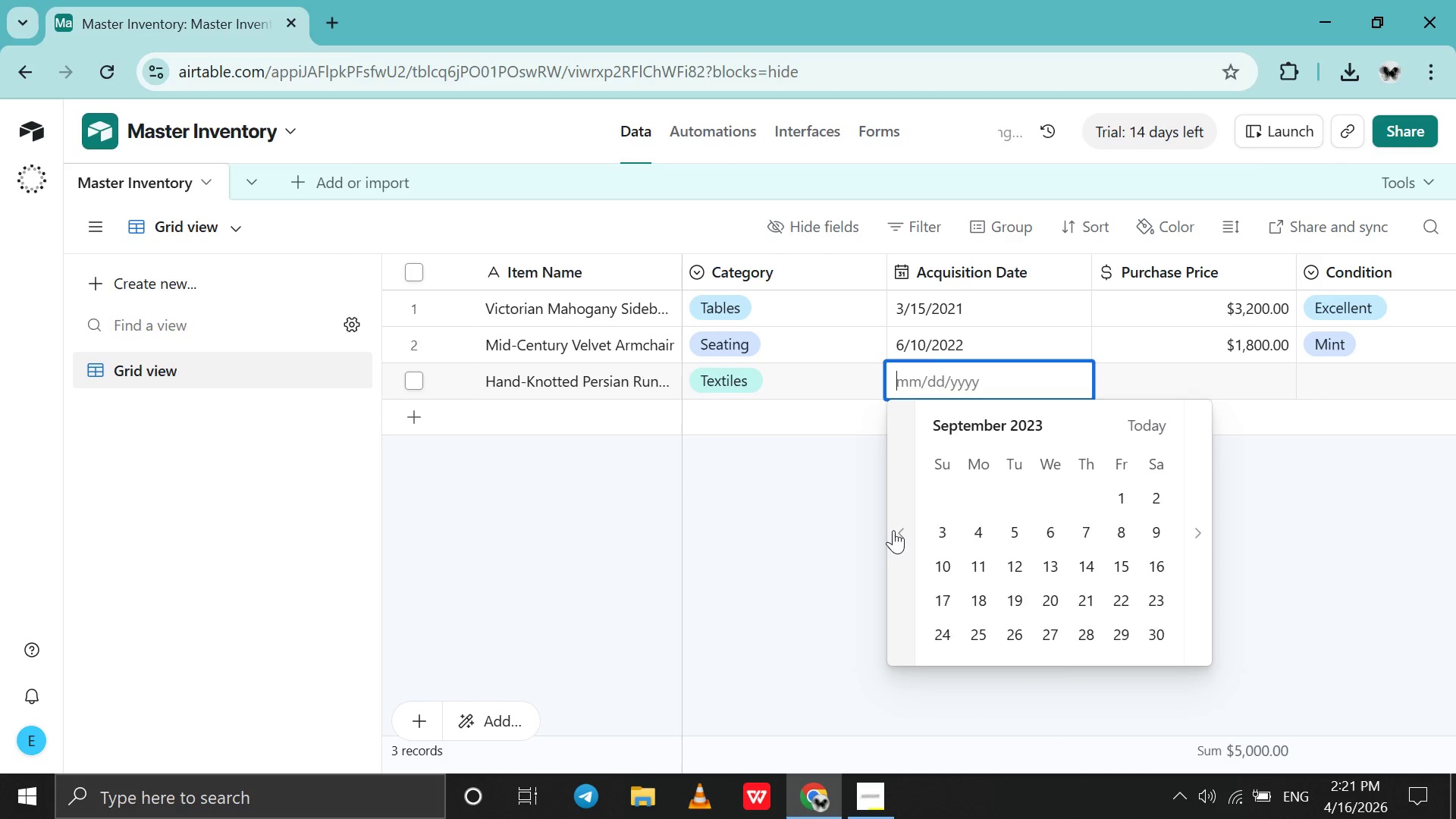 
triple_click([893, 530])
 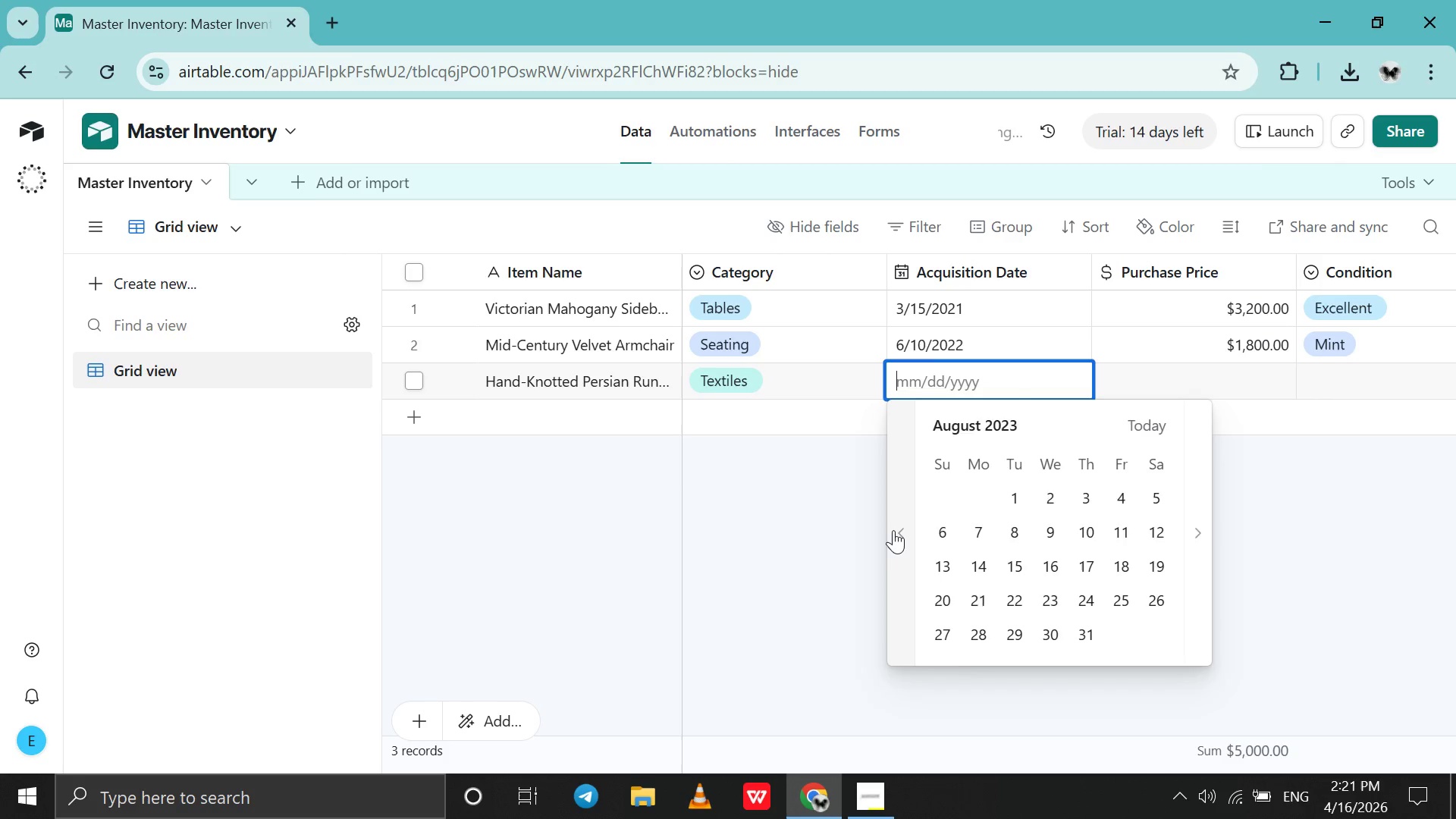 
triple_click([893, 530])
 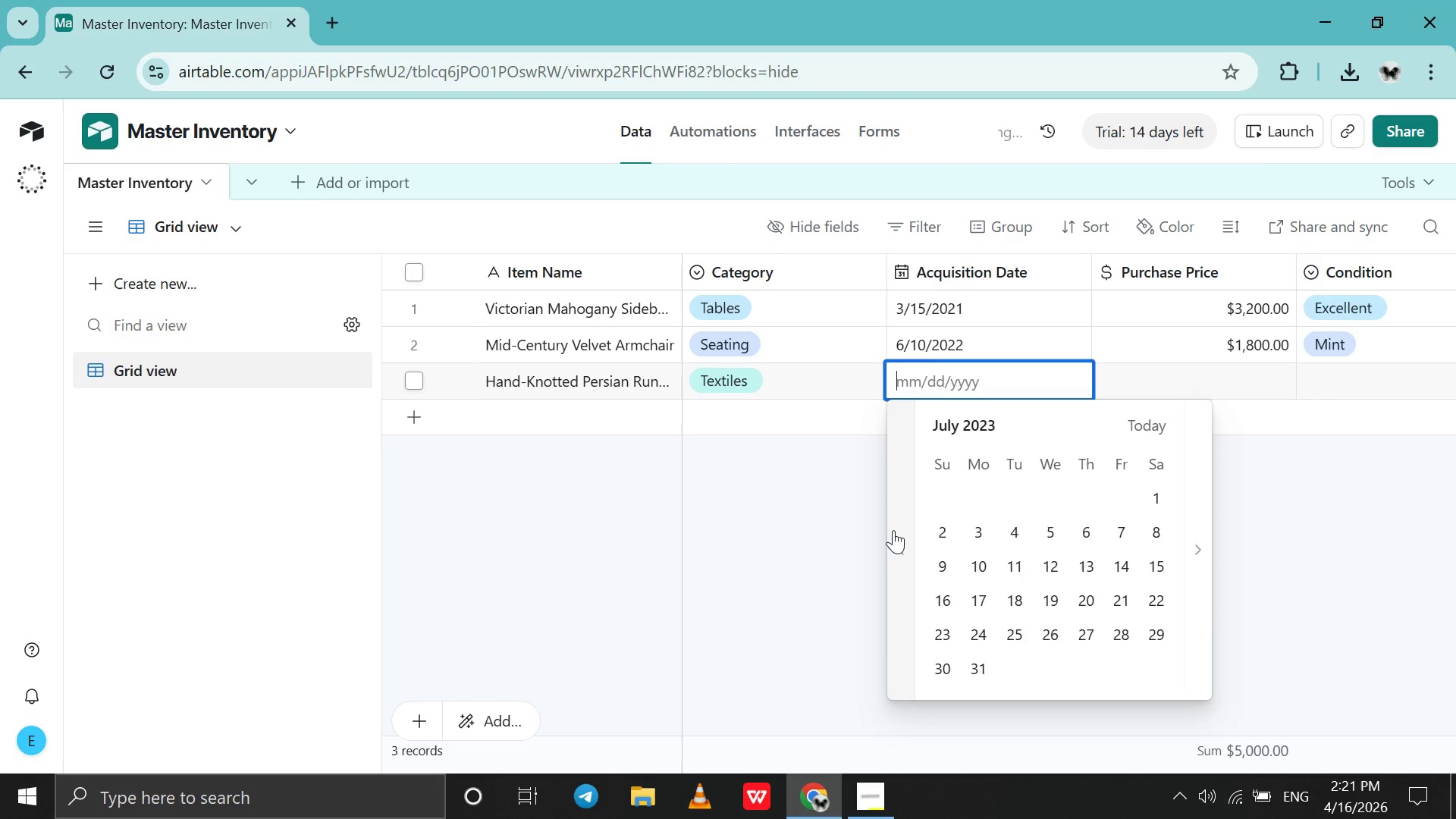 
triple_click([893, 530])
 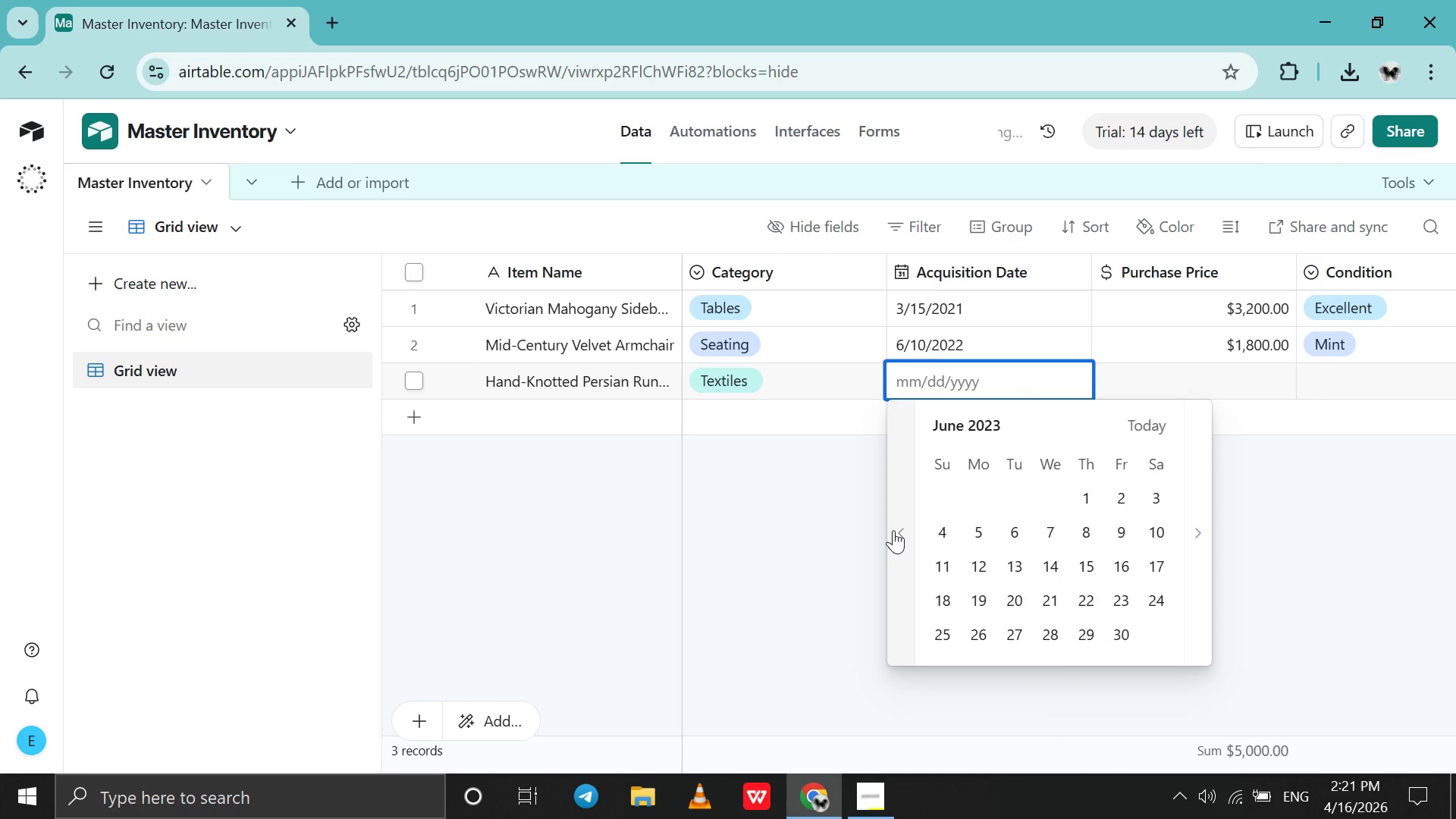 
triple_click([893, 530])
 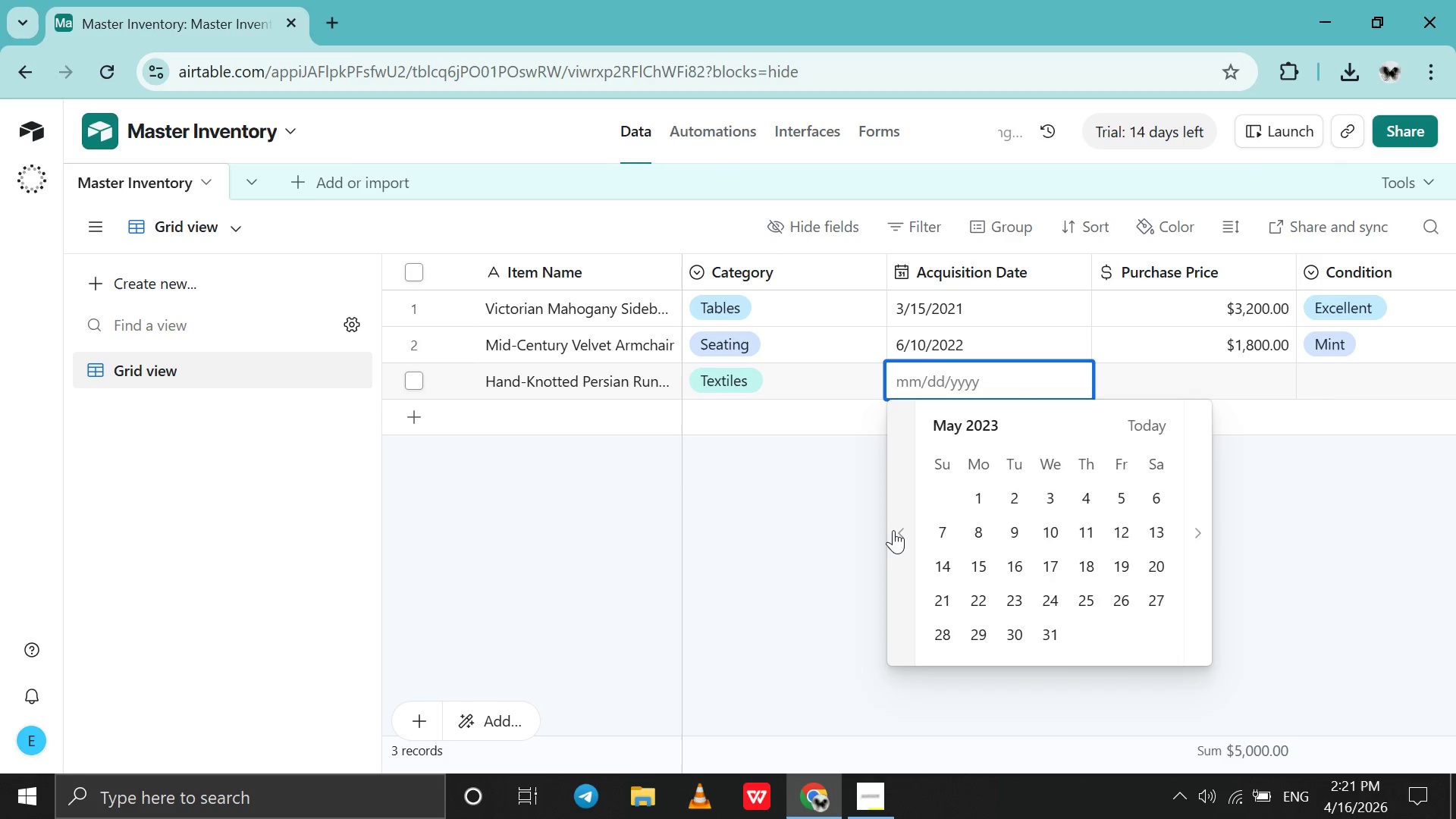 
triple_click([893, 530])
 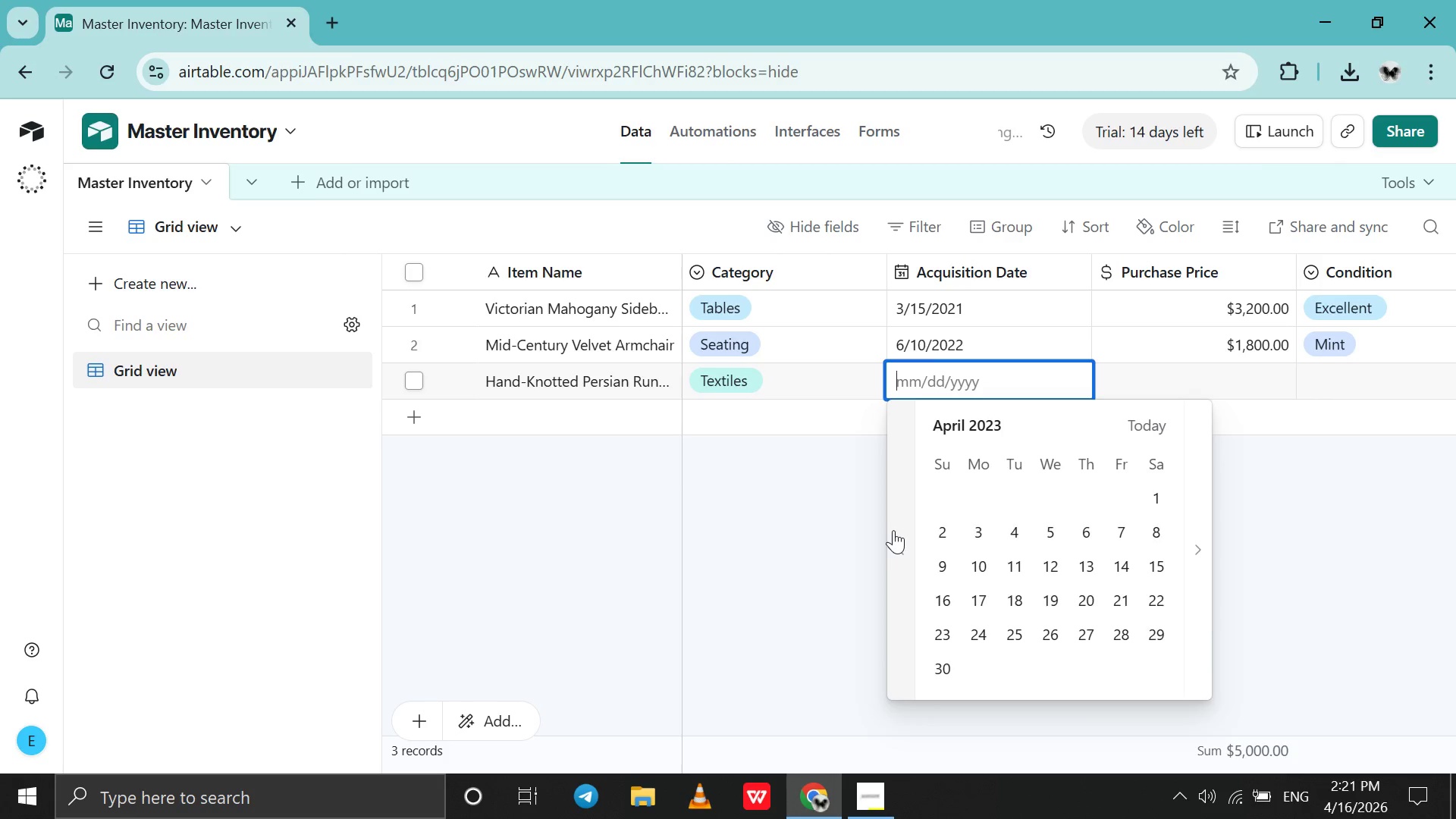 
triple_click([893, 530])
 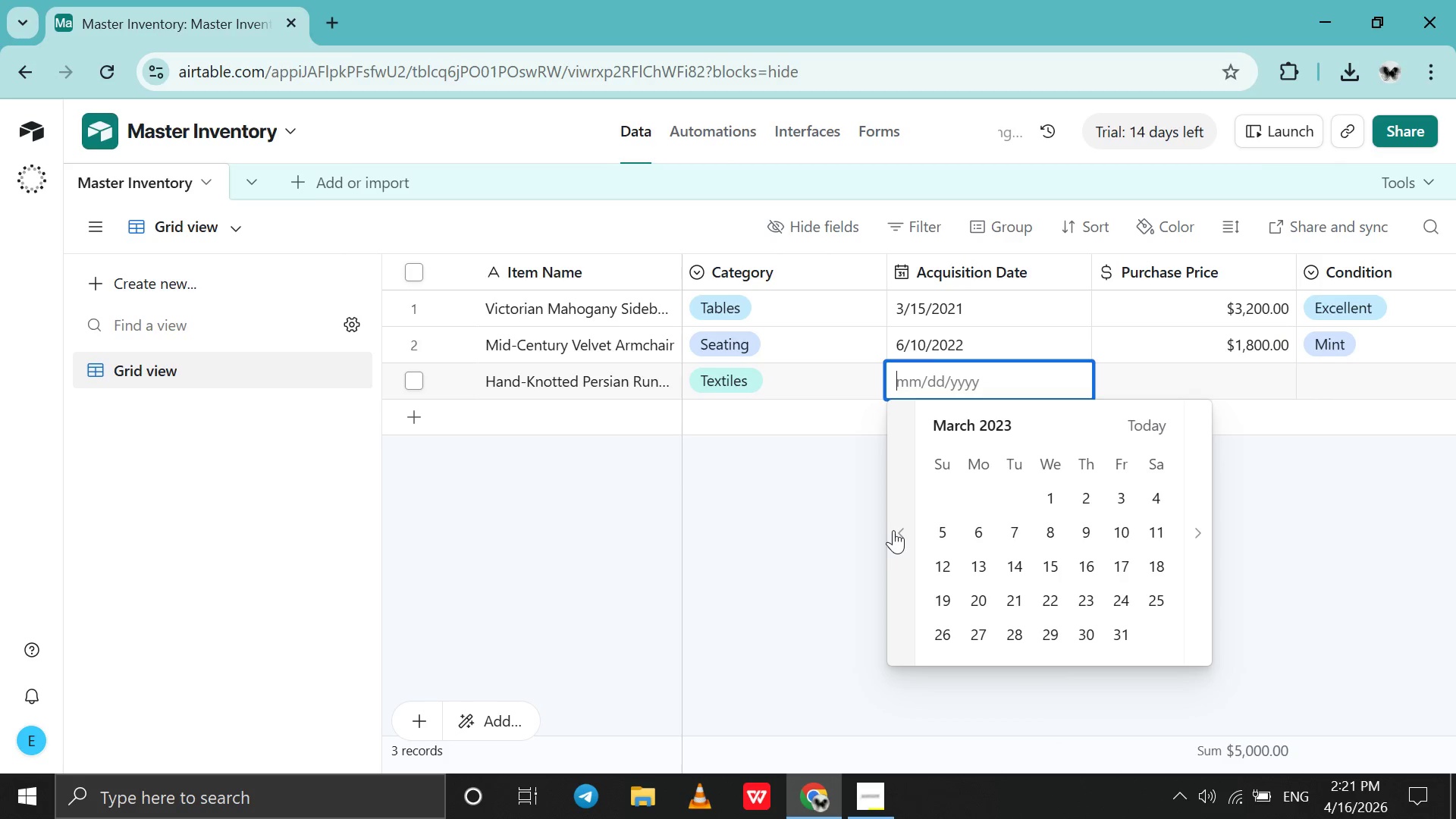 
triple_click([893, 530])
 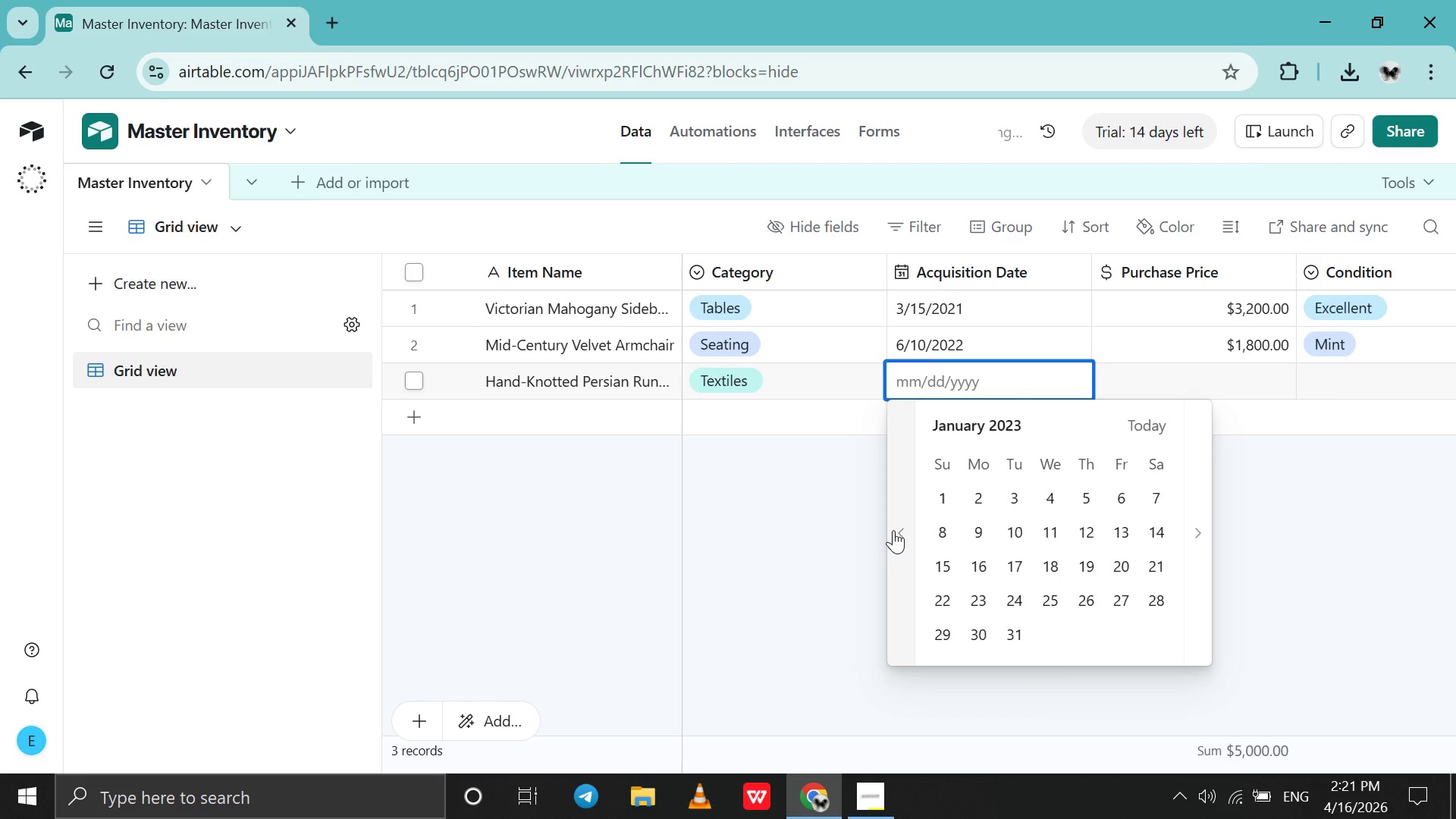 
triple_click([893, 530])
 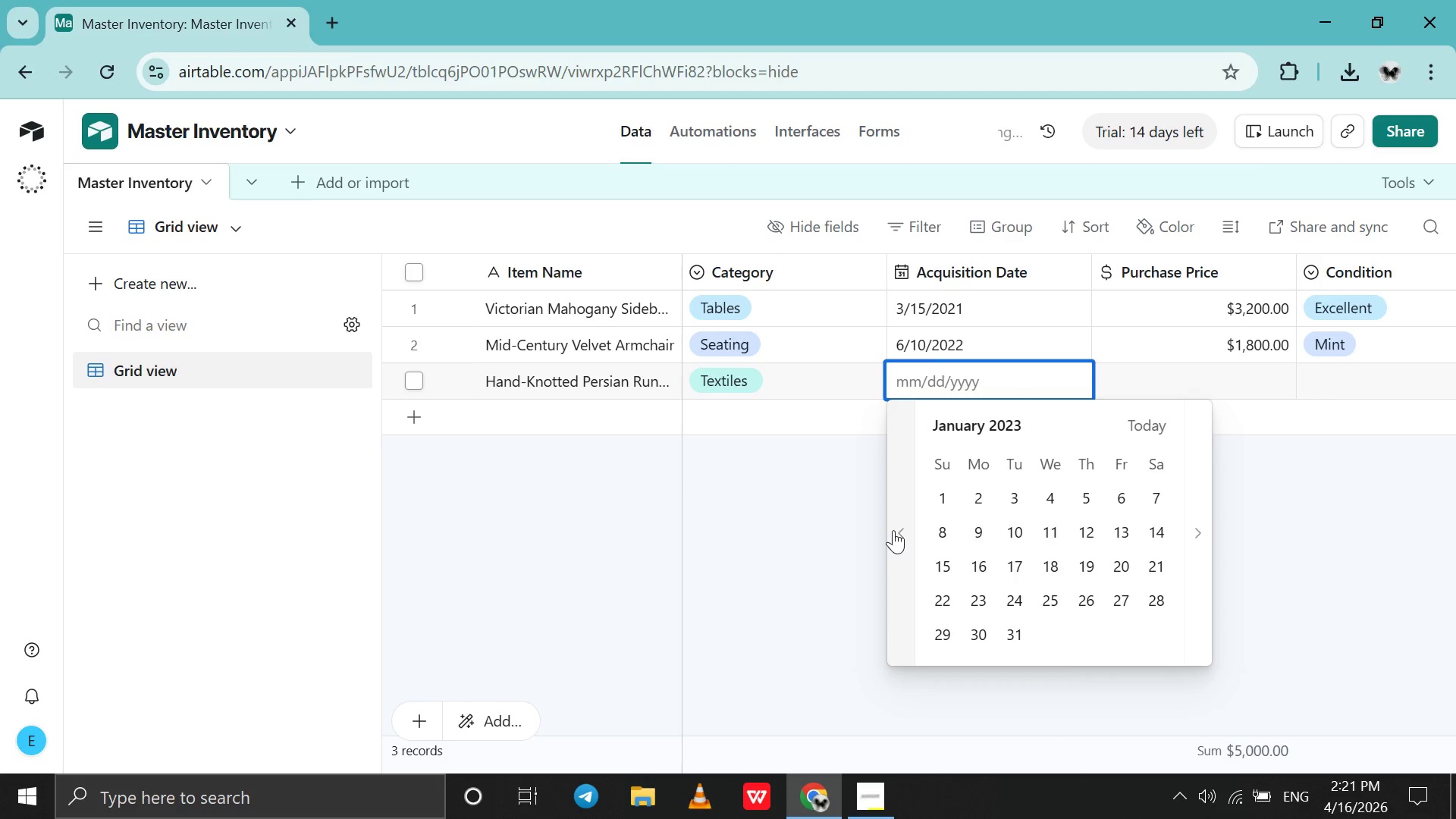 
triple_click([893, 530])
 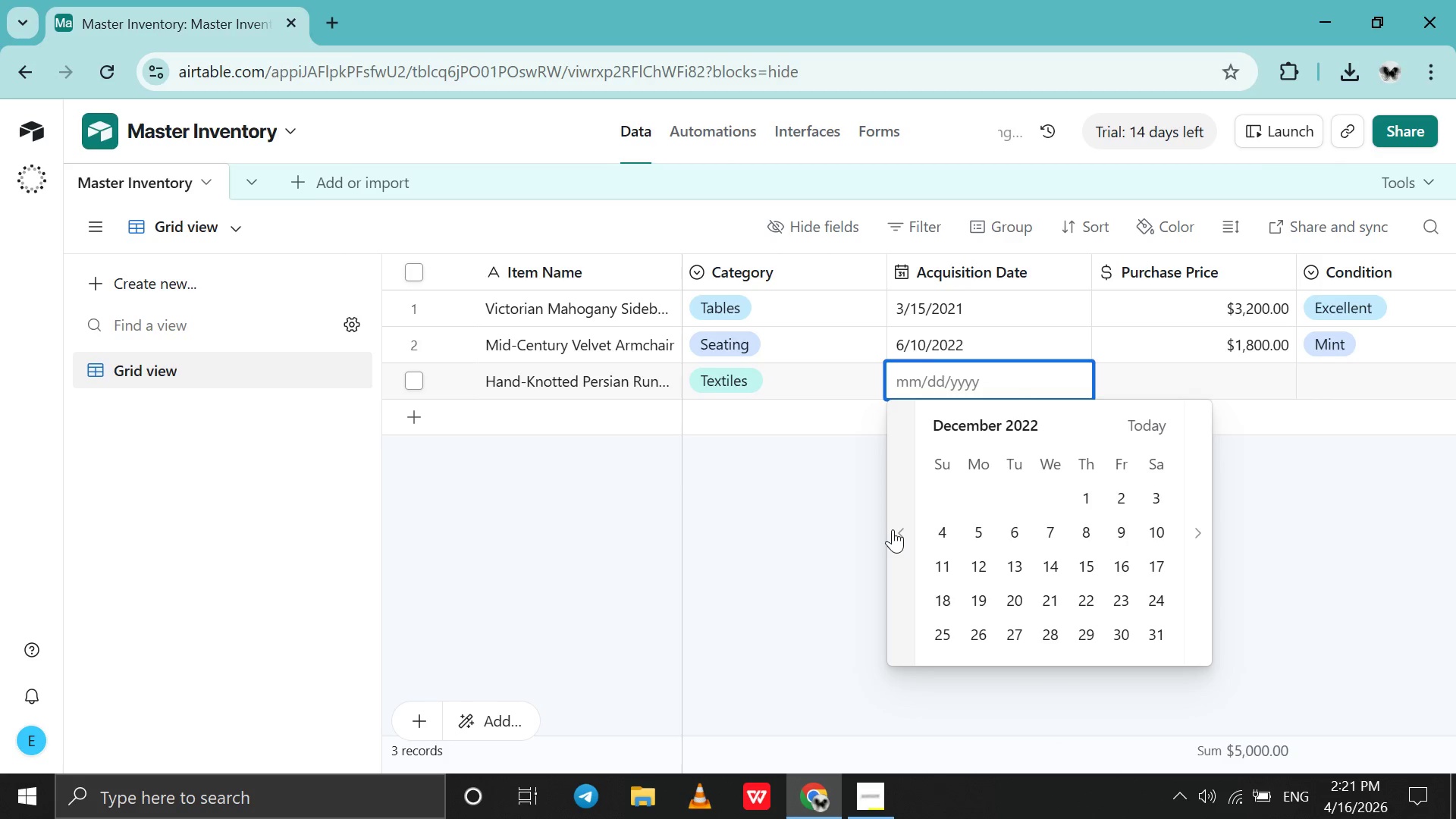 
triple_click([893, 529])
 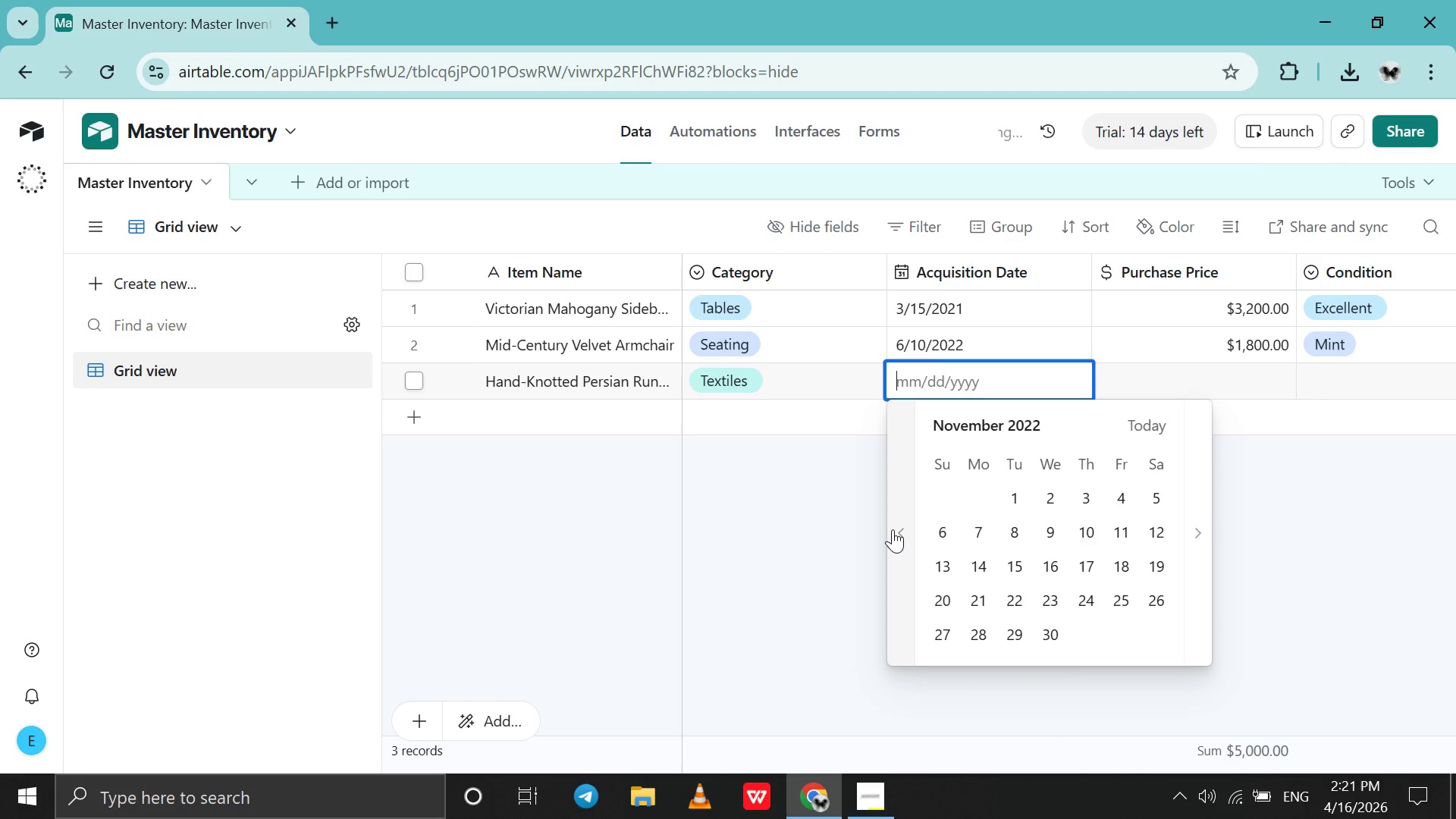 
triple_click([893, 529])
 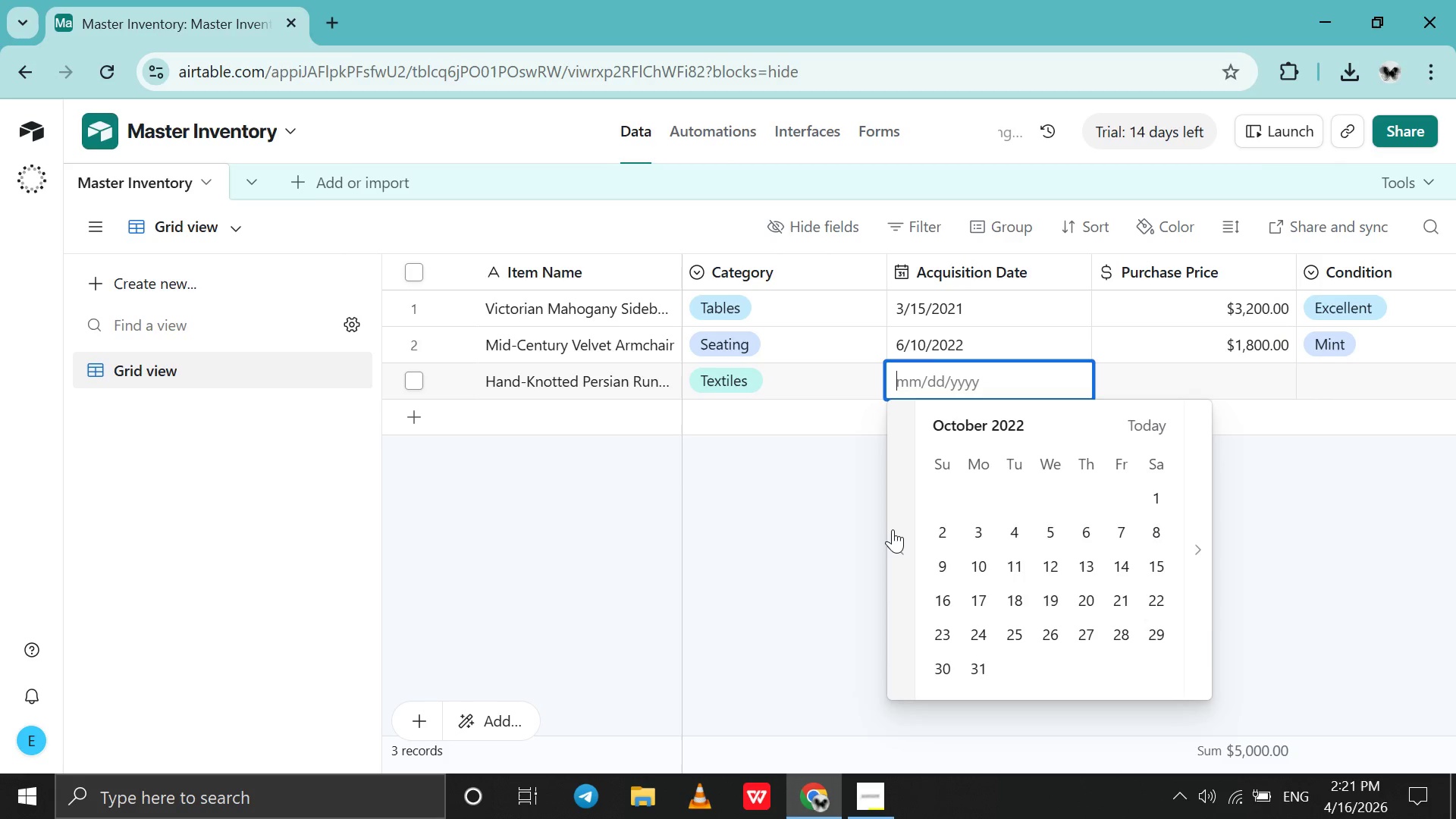 
triple_click([893, 529])
 